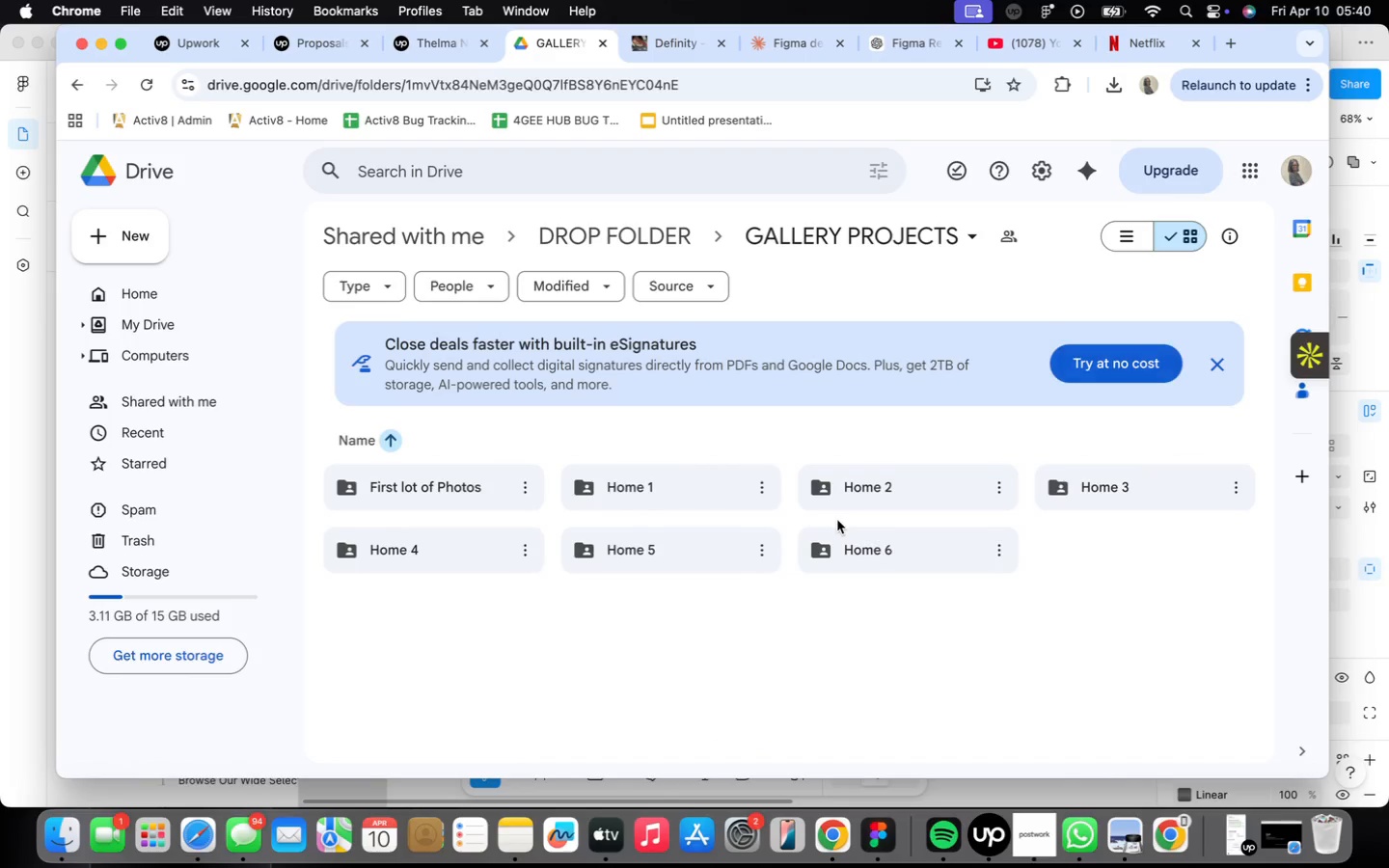 
left_click([720, 558])
 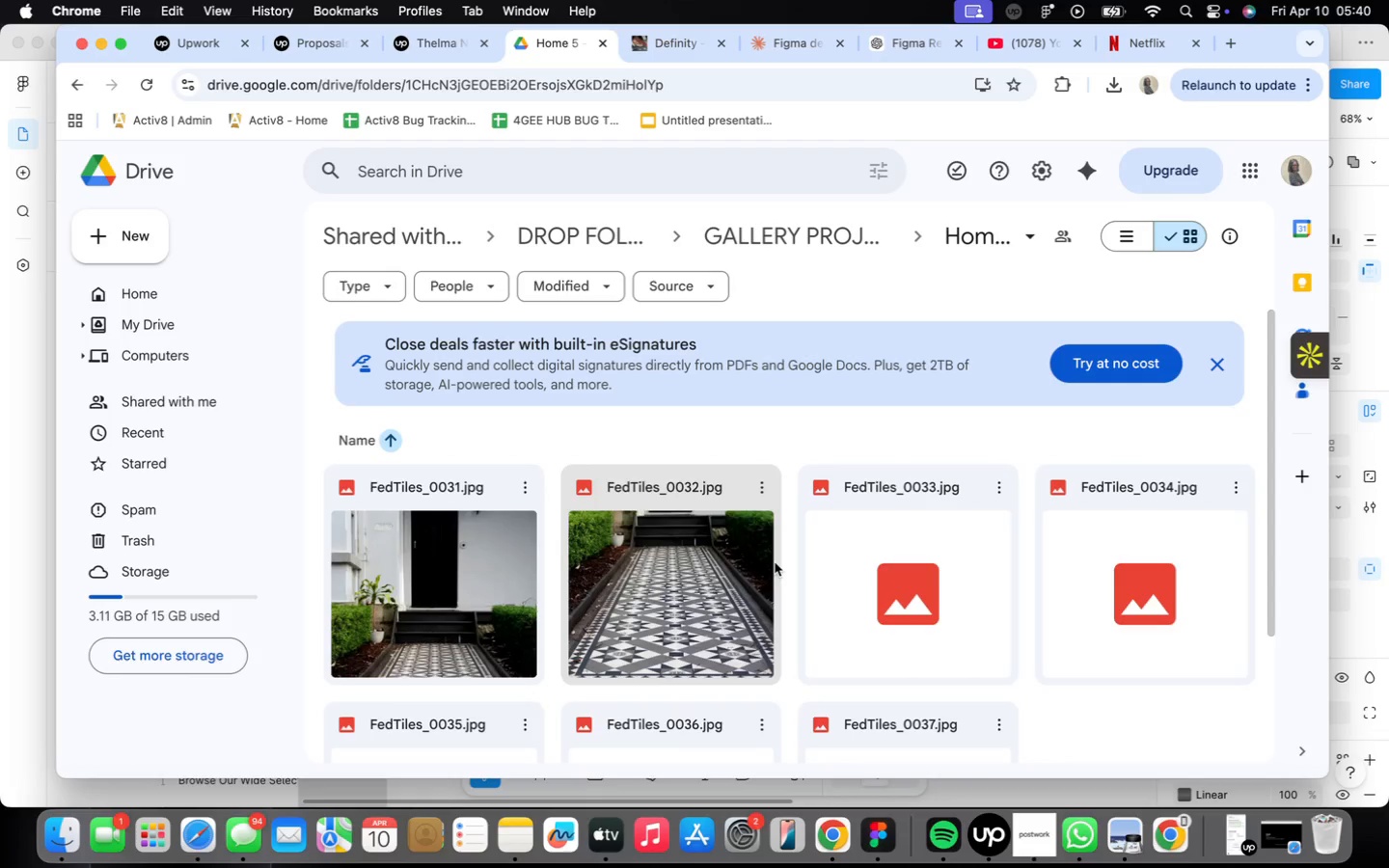 
scroll: coordinate [775, 561], scroll_direction: down, amount: 4.0
 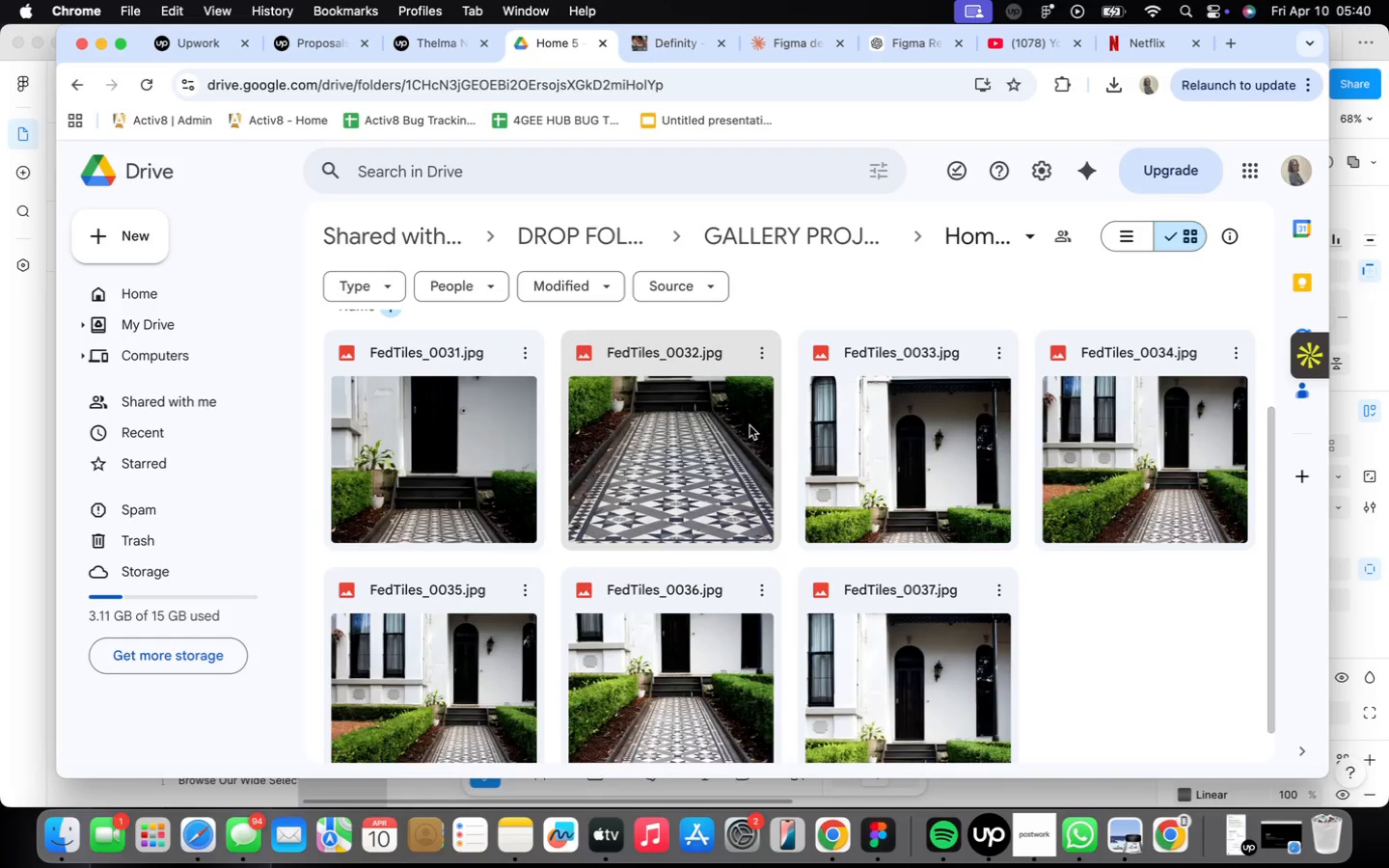 
scroll: coordinate [749, 426], scroll_direction: up, amount: 2.0
 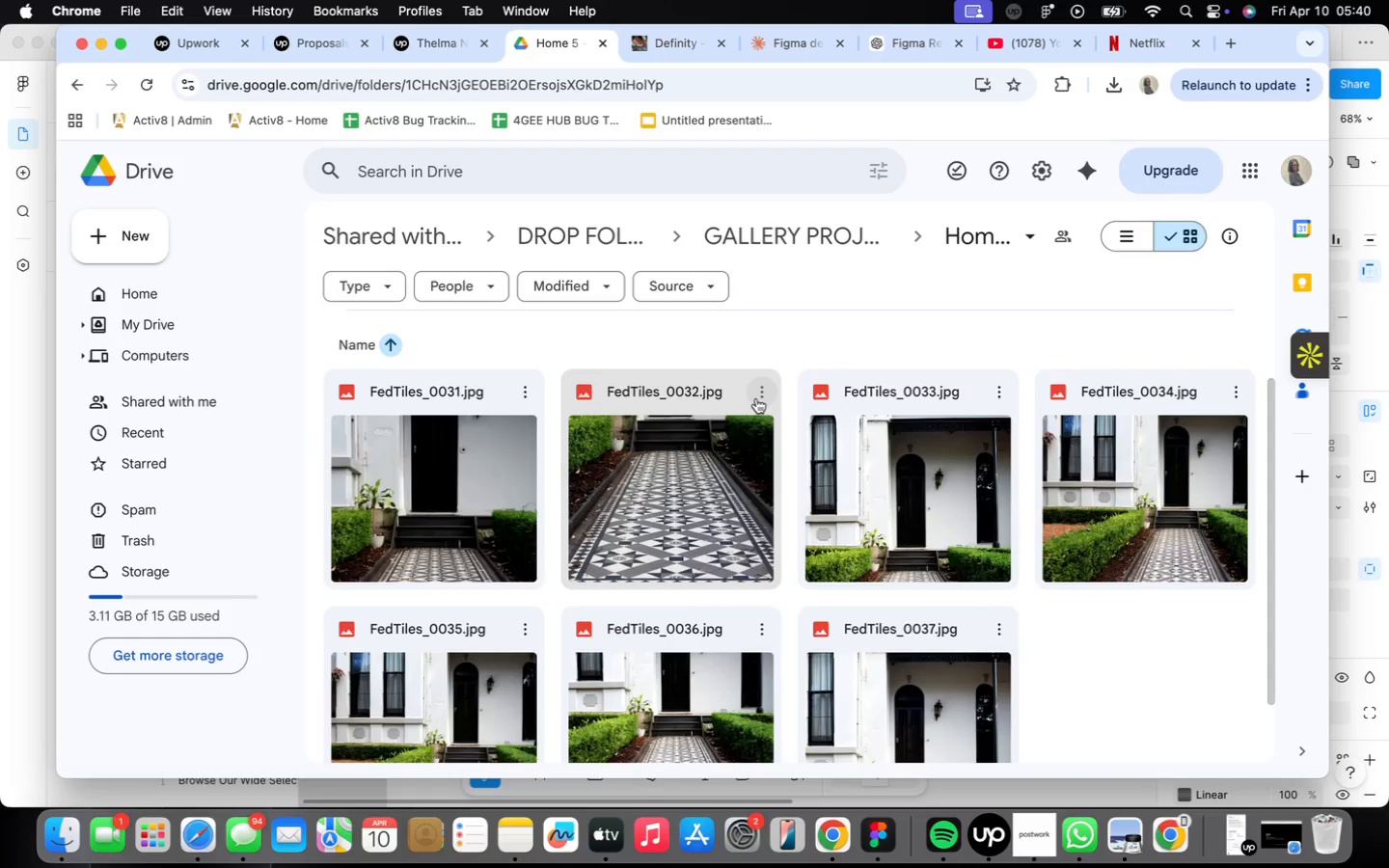 
left_click([756, 398])
 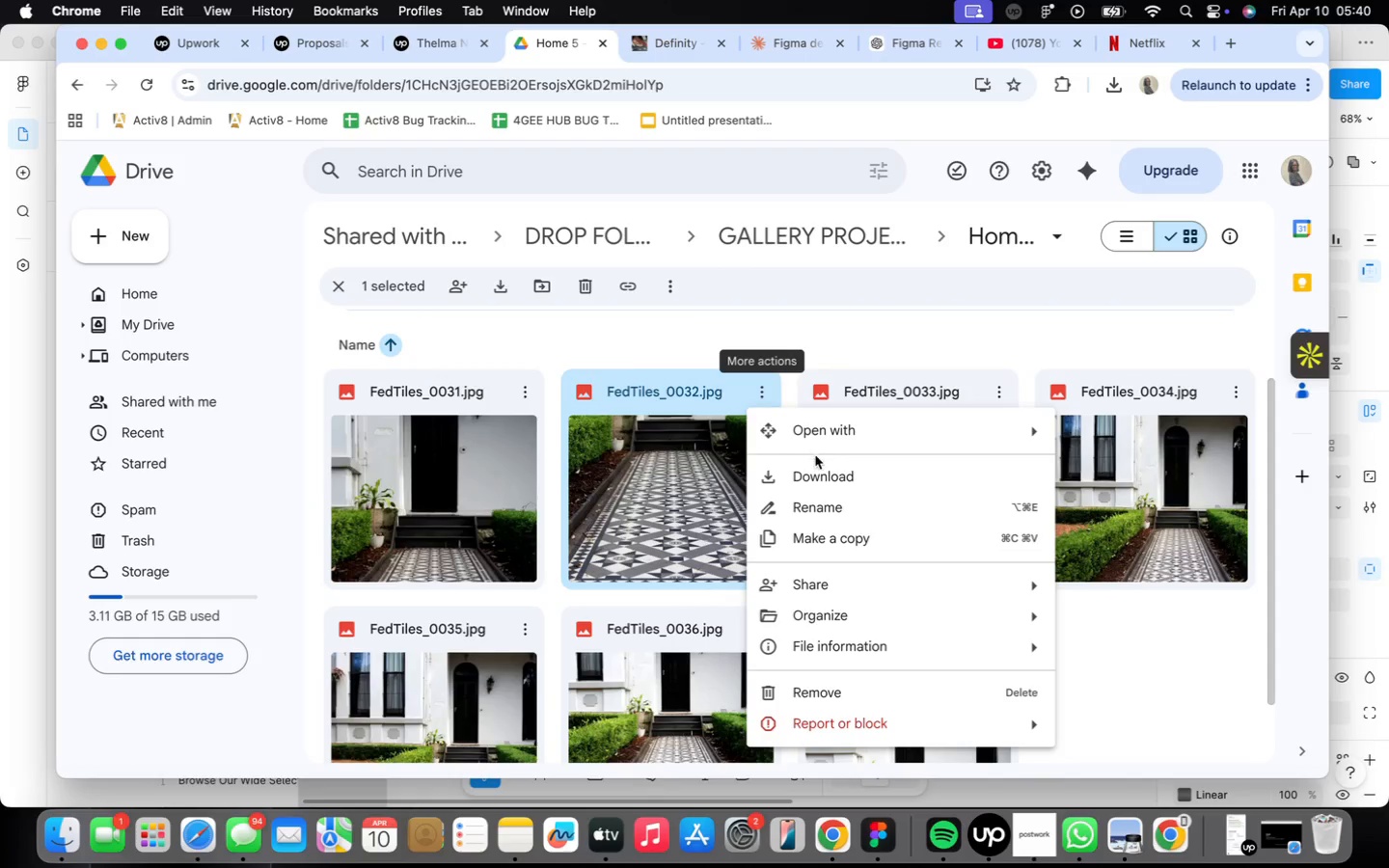 
left_click([818, 469])
 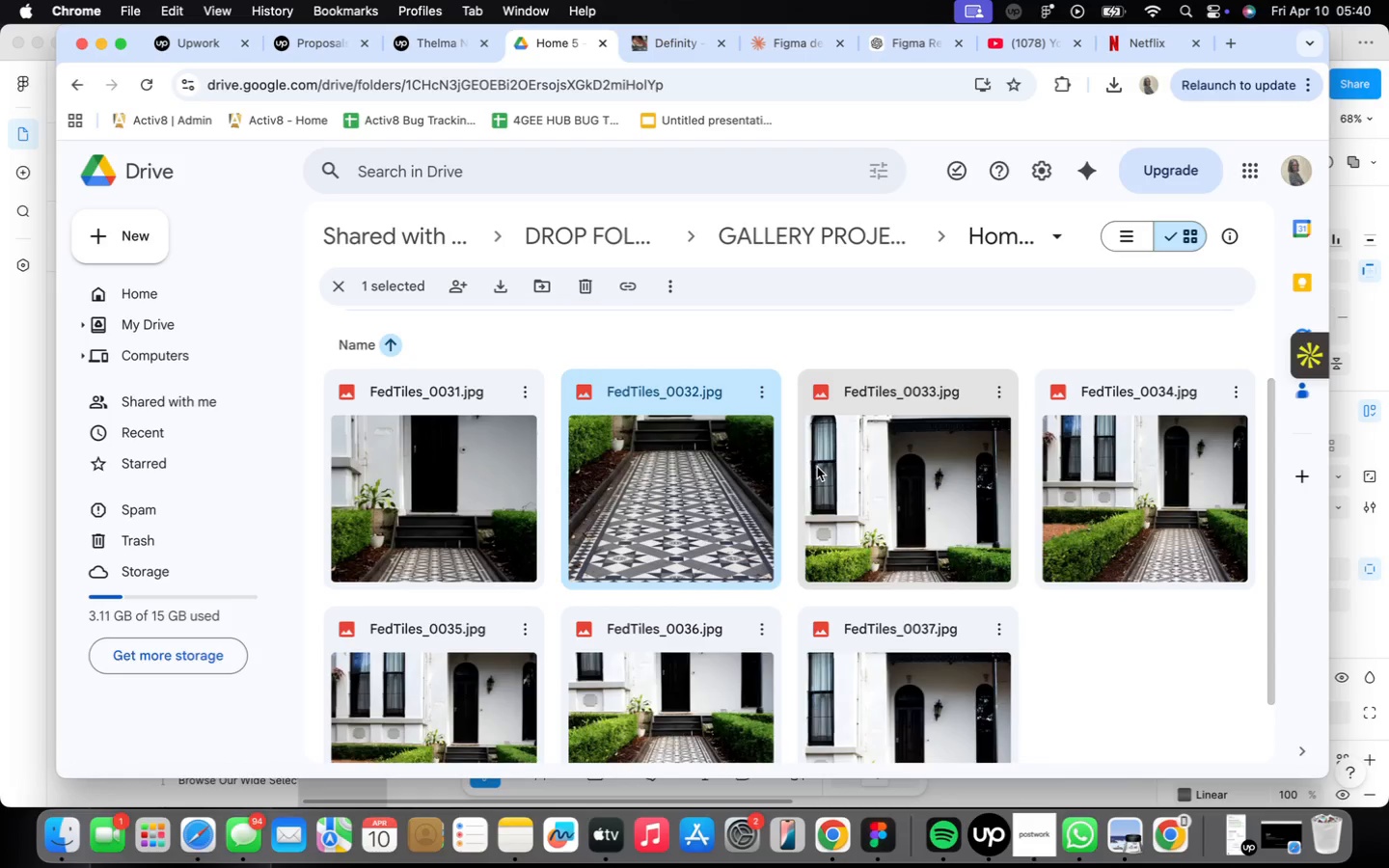 
scroll: coordinate [801, 502], scroll_direction: down, amount: 4.0
 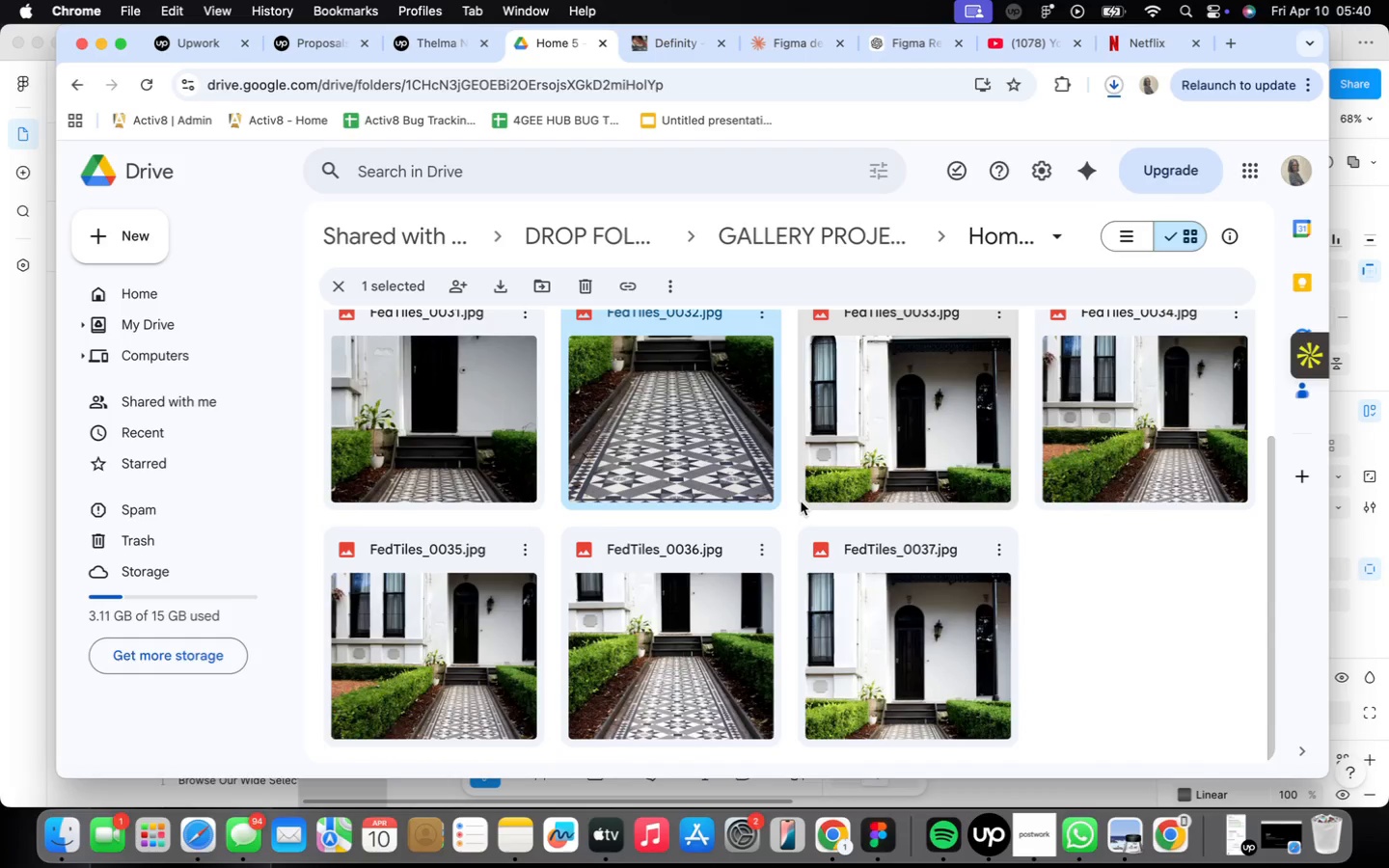 
scroll: coordinate [801, 502], scroll_direction: up, amount: 9.0
 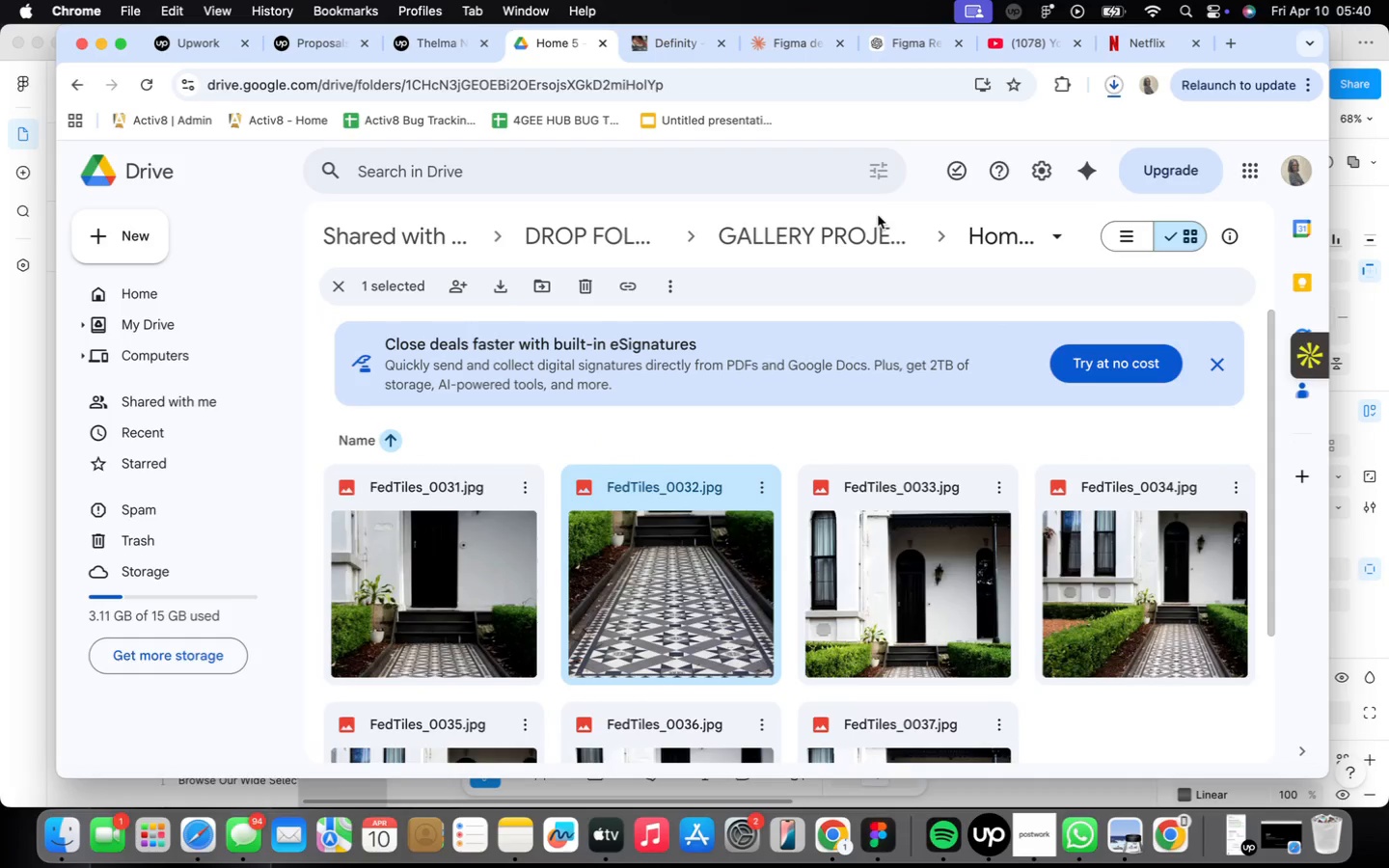 
left_click([877, 232])
 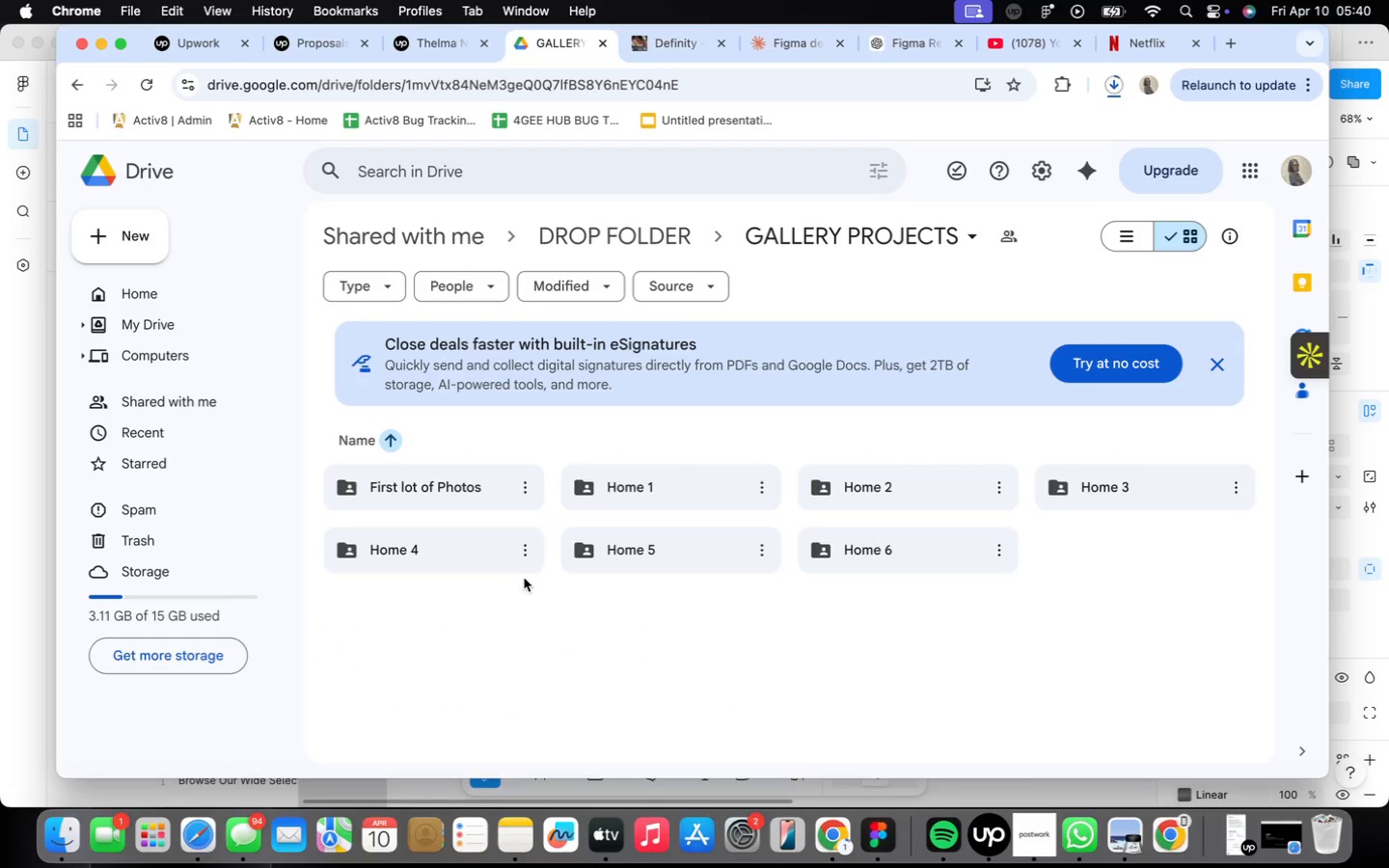 
double_click([489, 559])
 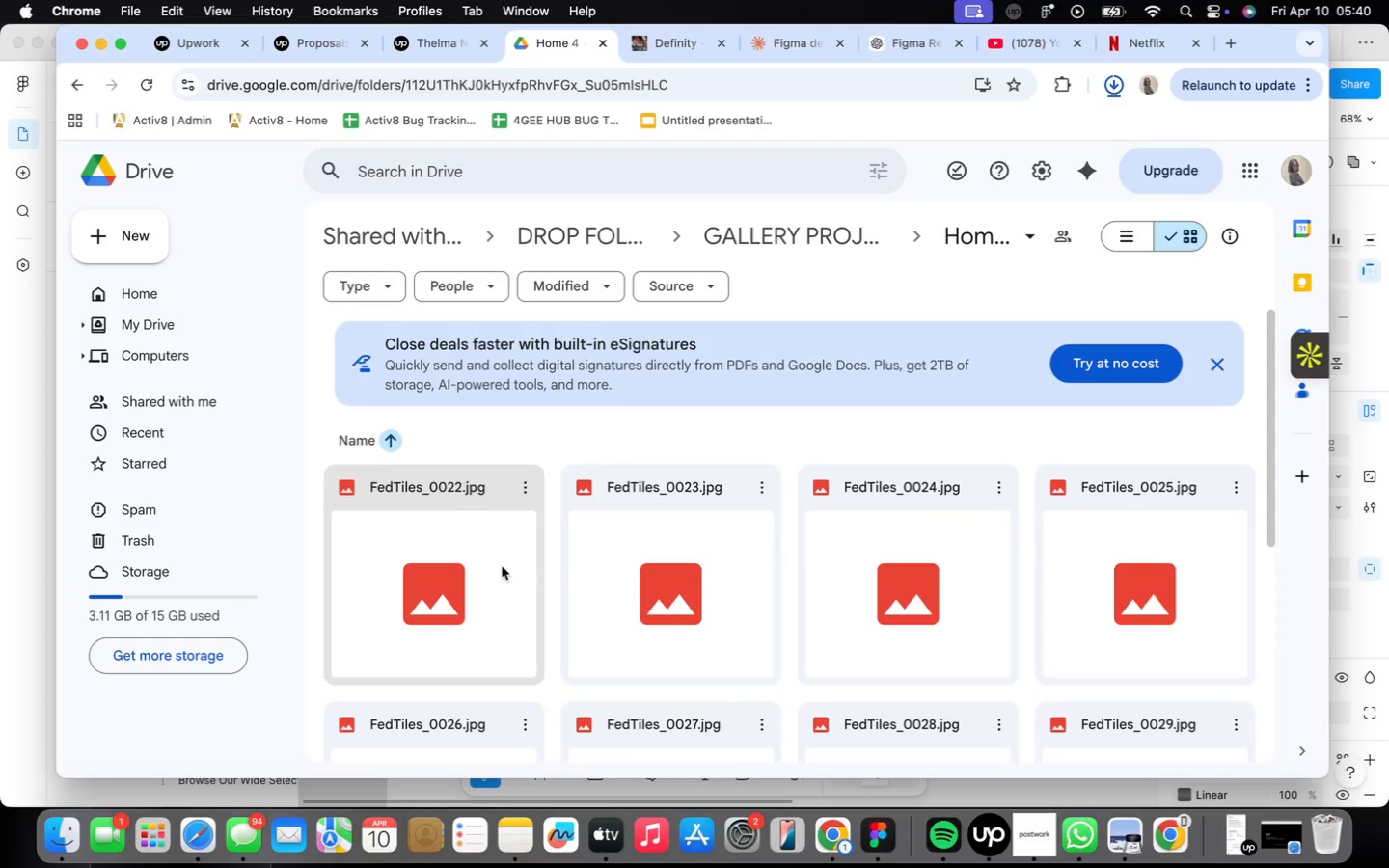 
scroll: coordinate [630, 568], scroll_direction: down, amount: 2.0
 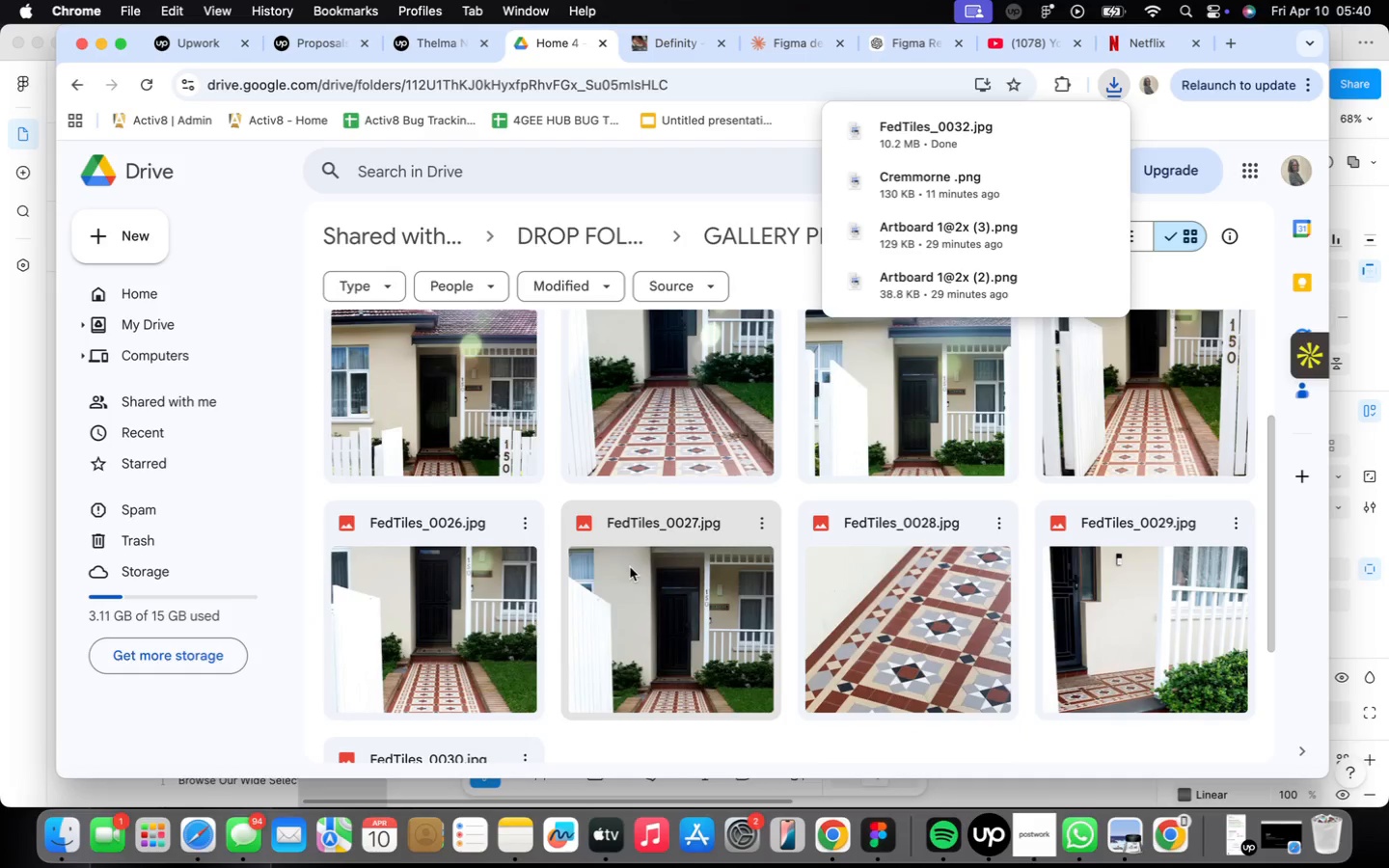 
wait(7.36)
 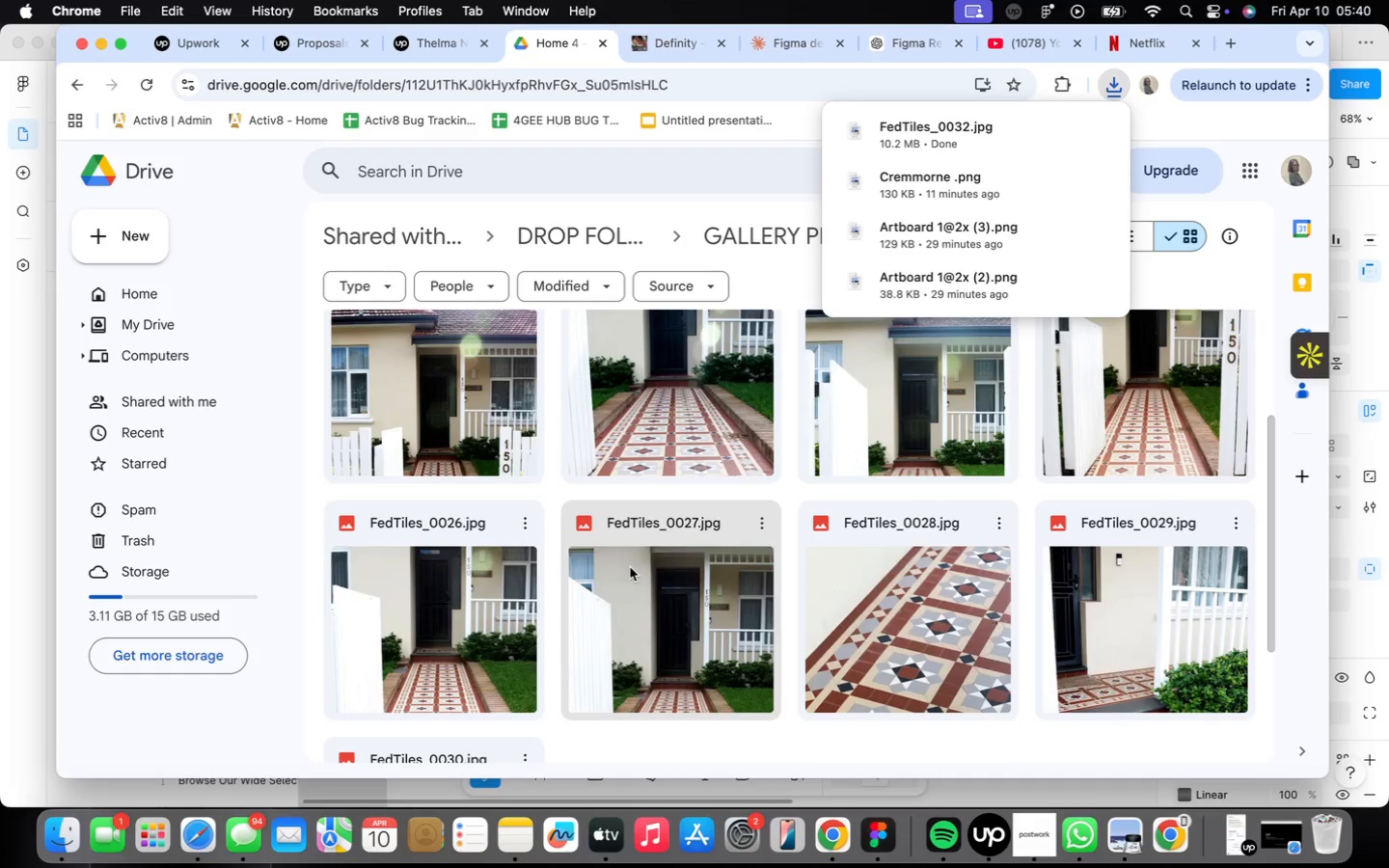 
scroll: coordinate [630, 567], scroll_direction: down, amount: 9.0
 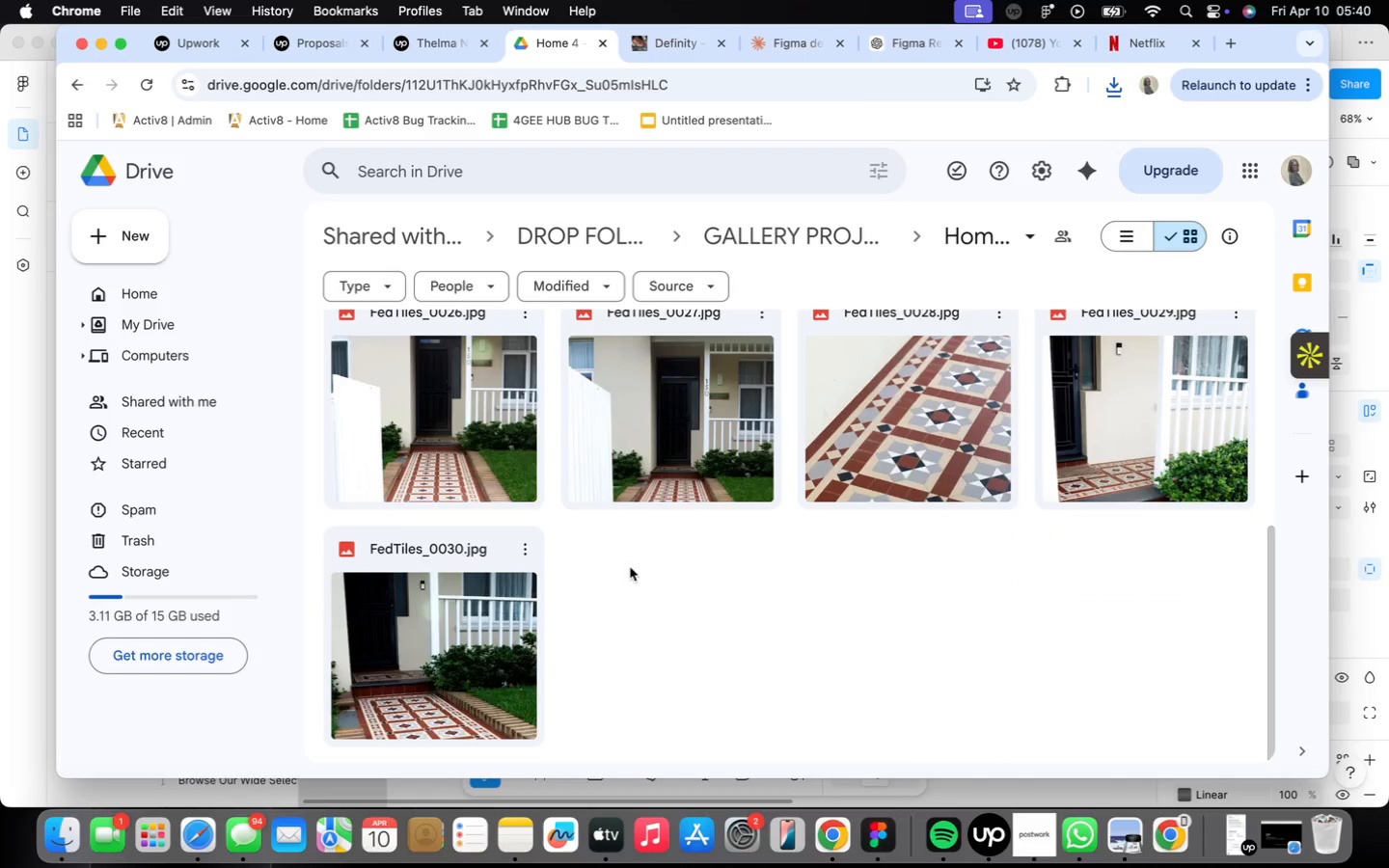 
scroll: coordinate [630, 567], scroll_direction: up, amount: 9.0
 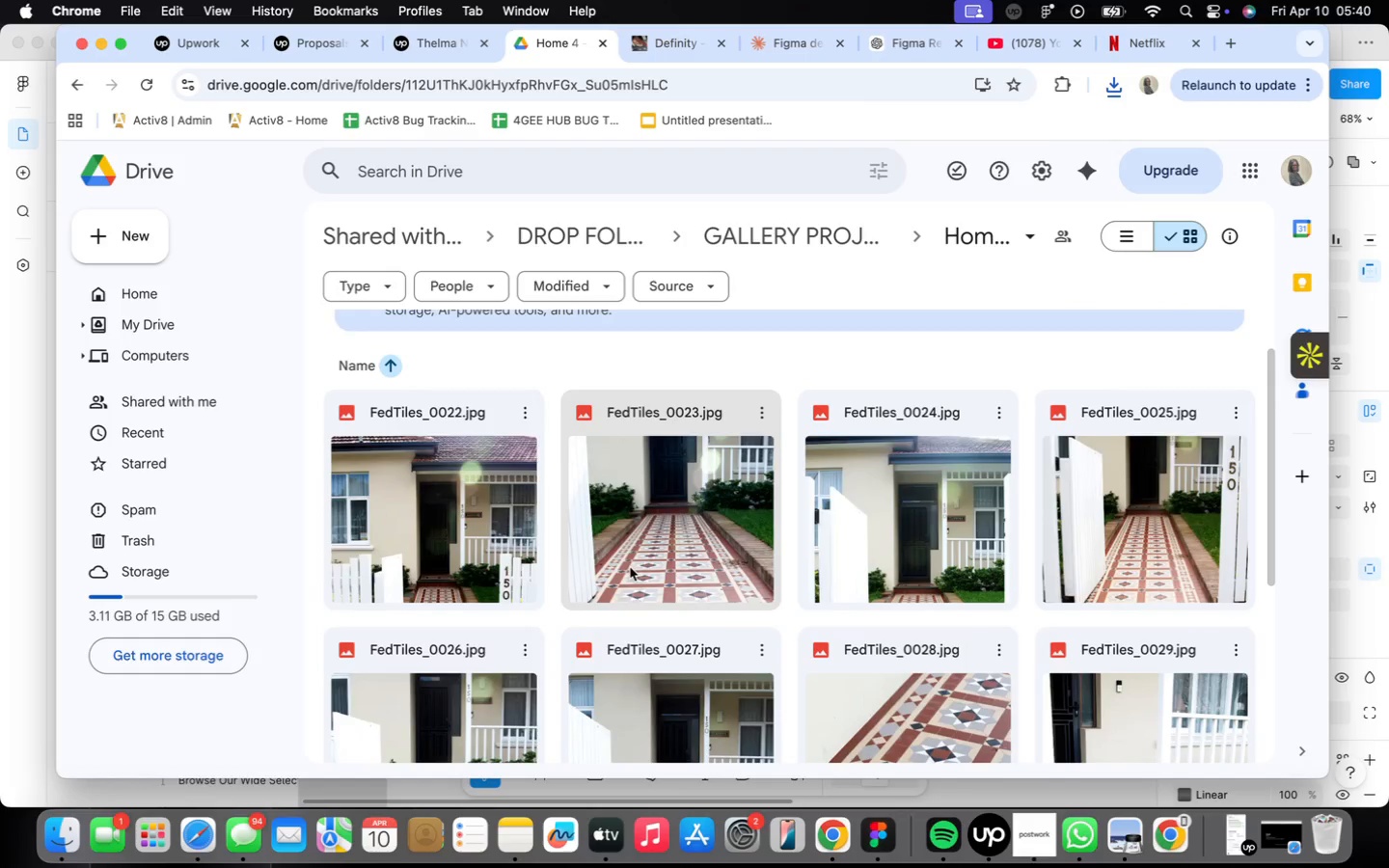 
scroll: coordinate [630, 567], scroll_direction: down, amount: 4.0
 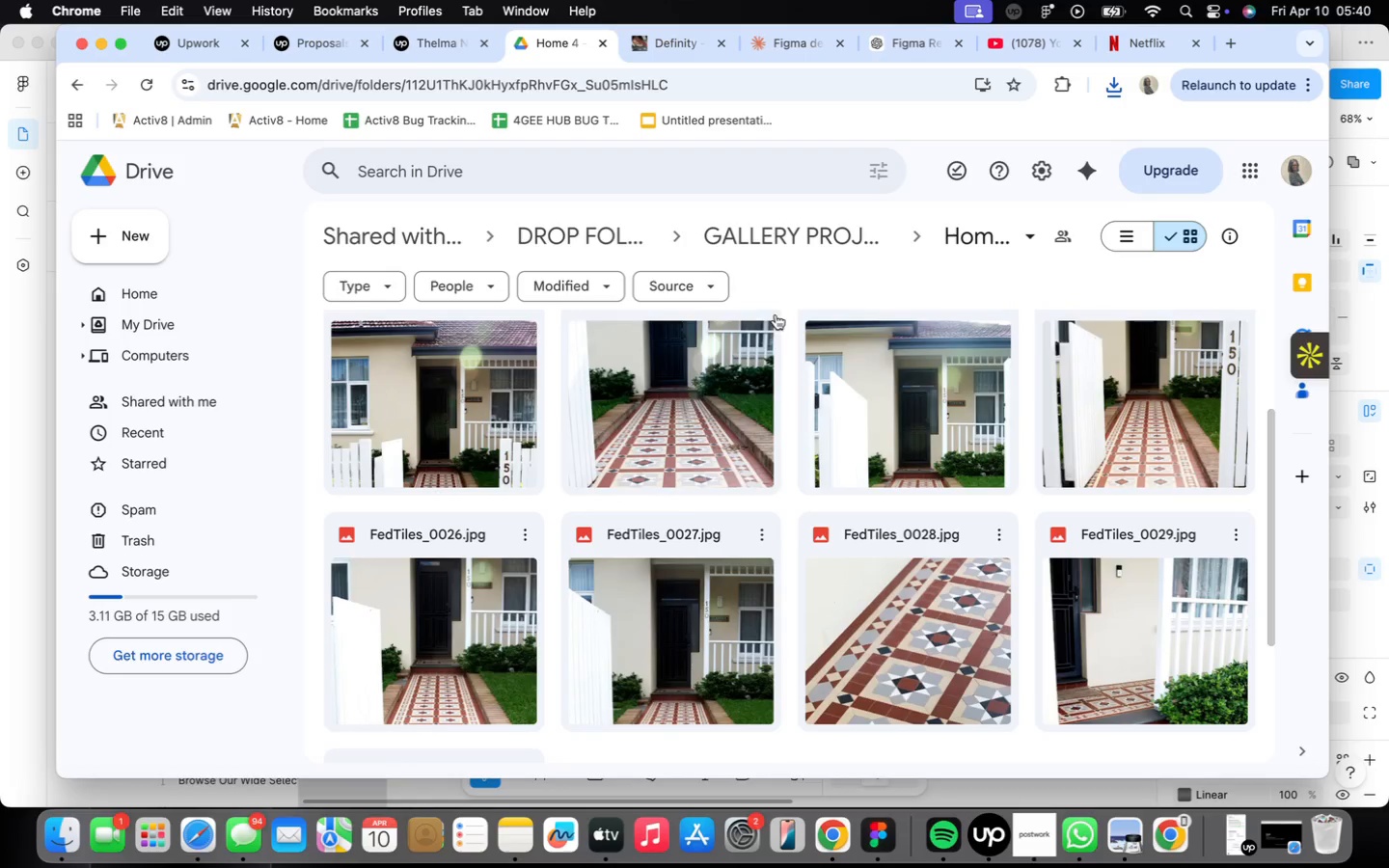 
scroll: coordinate [763, 339], scroll_direction: up, amount: 22.0
 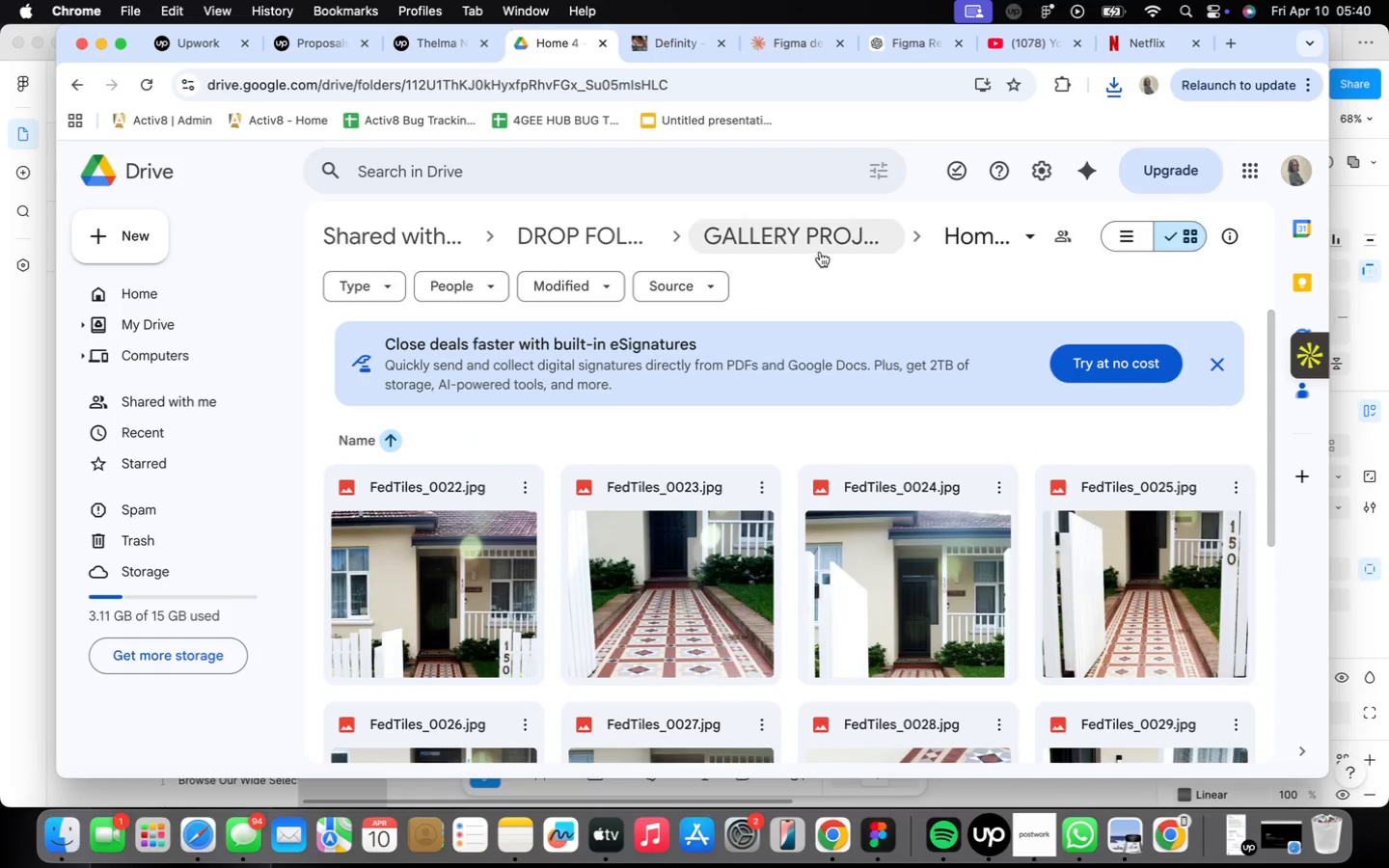 
left_click([803, 238])
 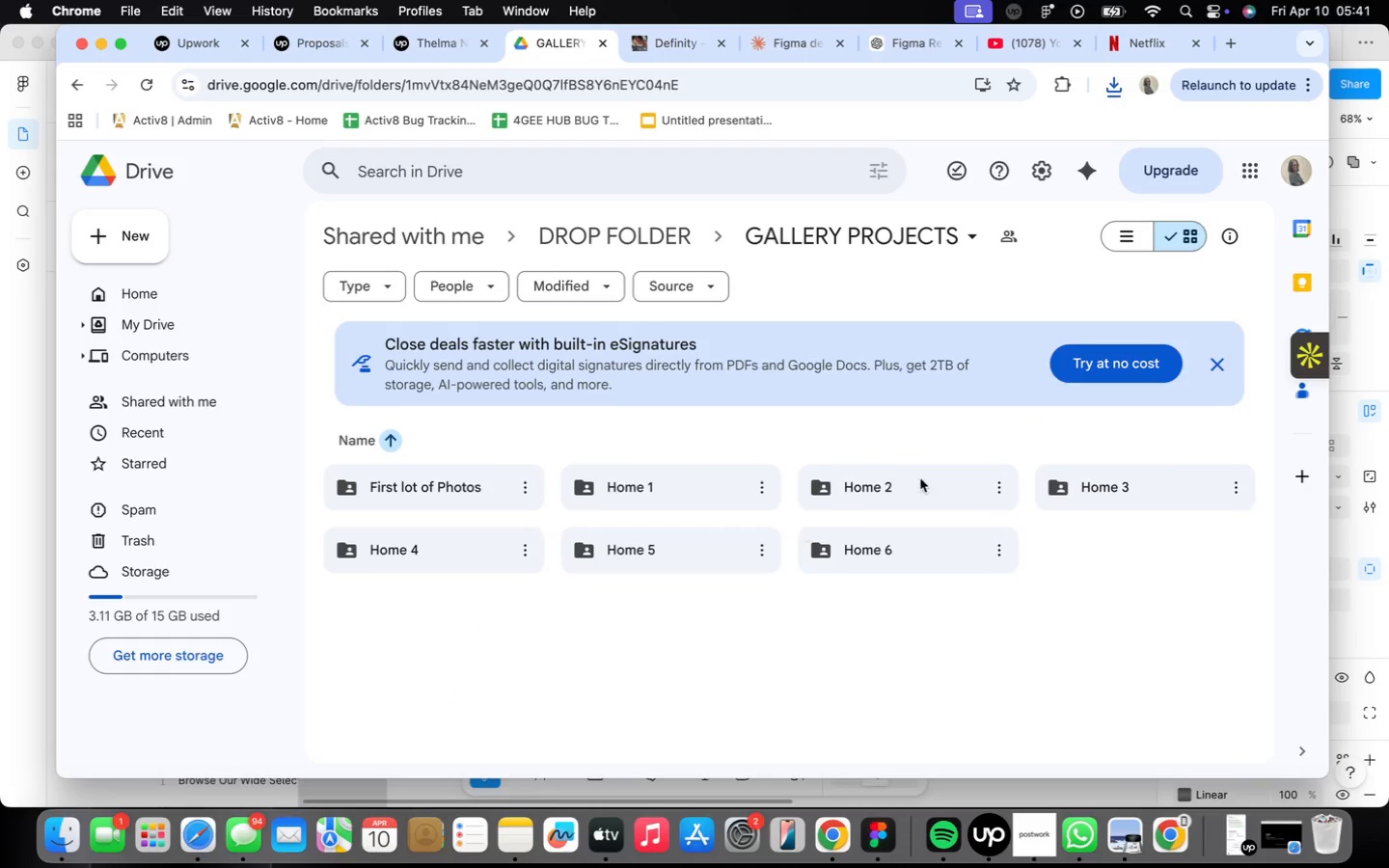 
double_click([1130, 483])
 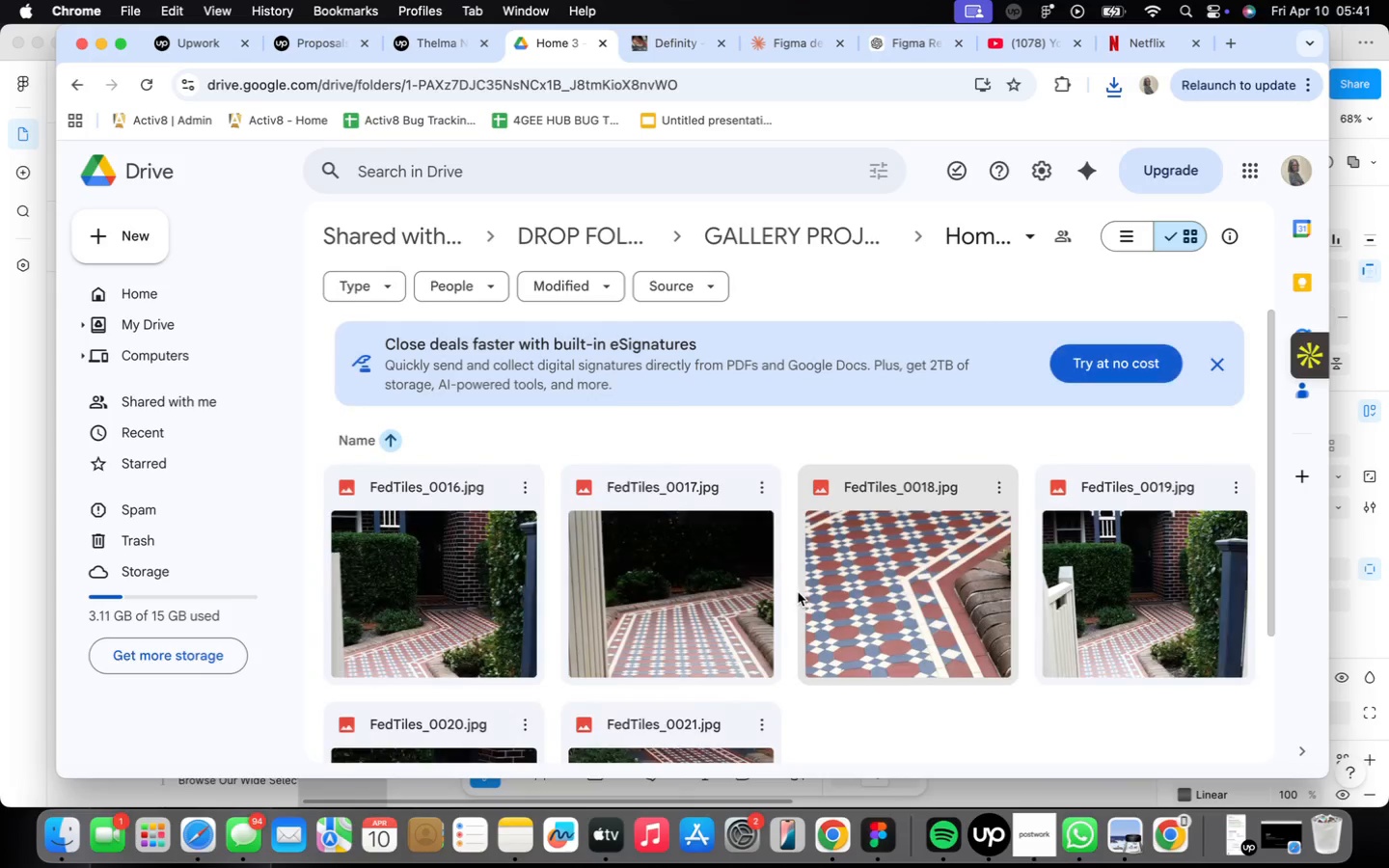 
scroll: coordinate [802, 589], scroll_direction: down, amount: 9.0
 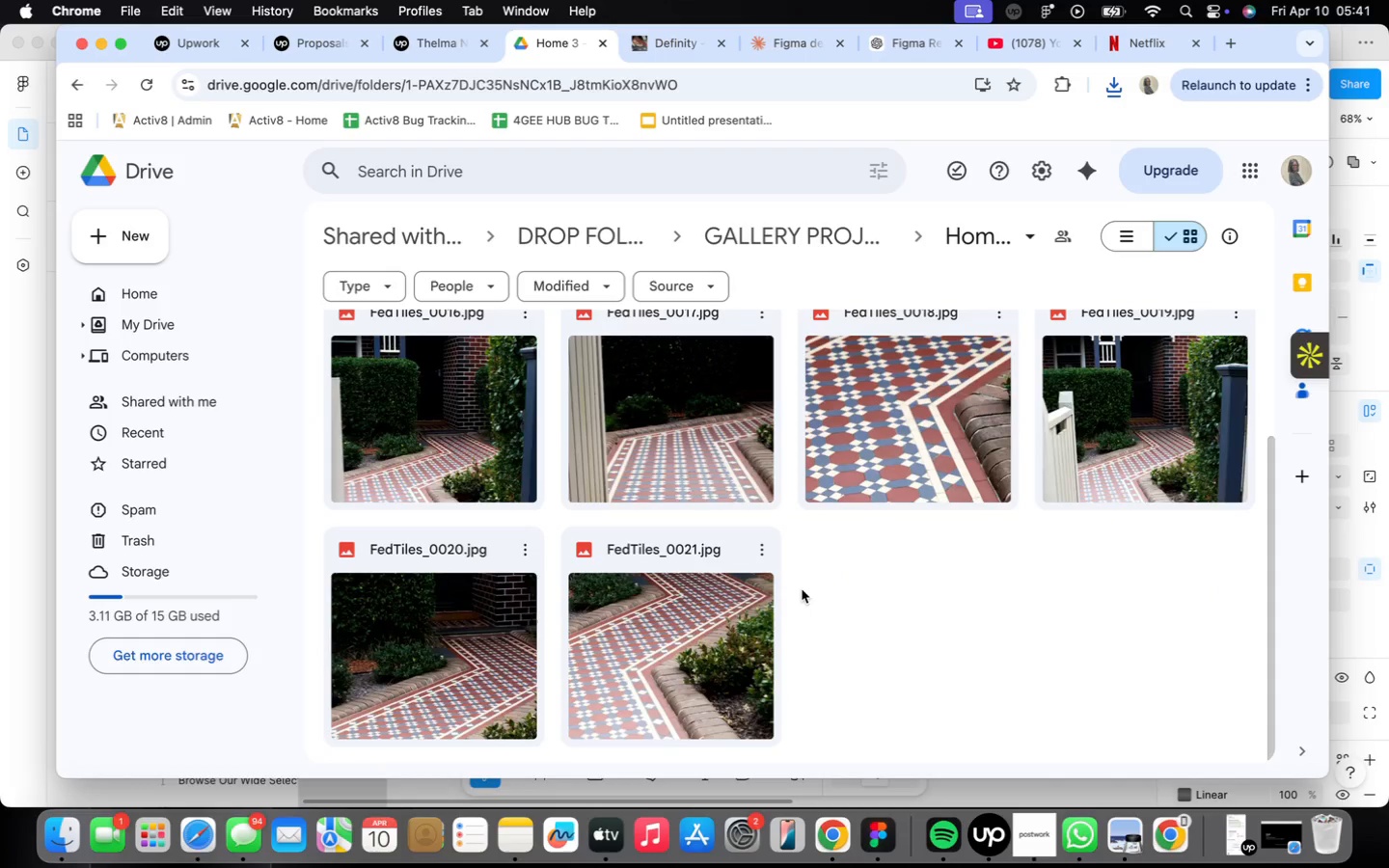 
scroll: coordinate [976, 486], scroll_direction: up, amount: 17.0
 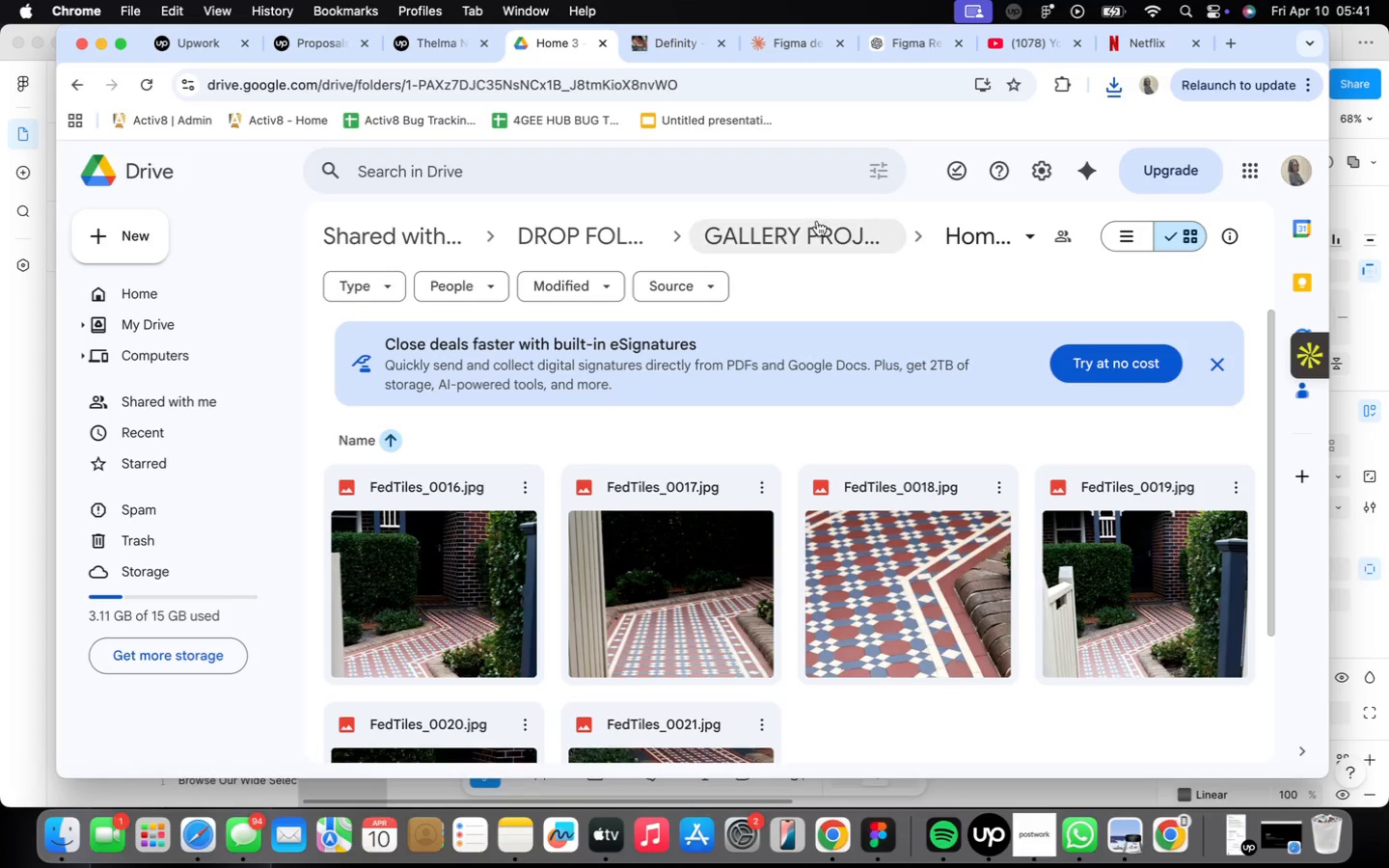 
left_click([817, 221])
 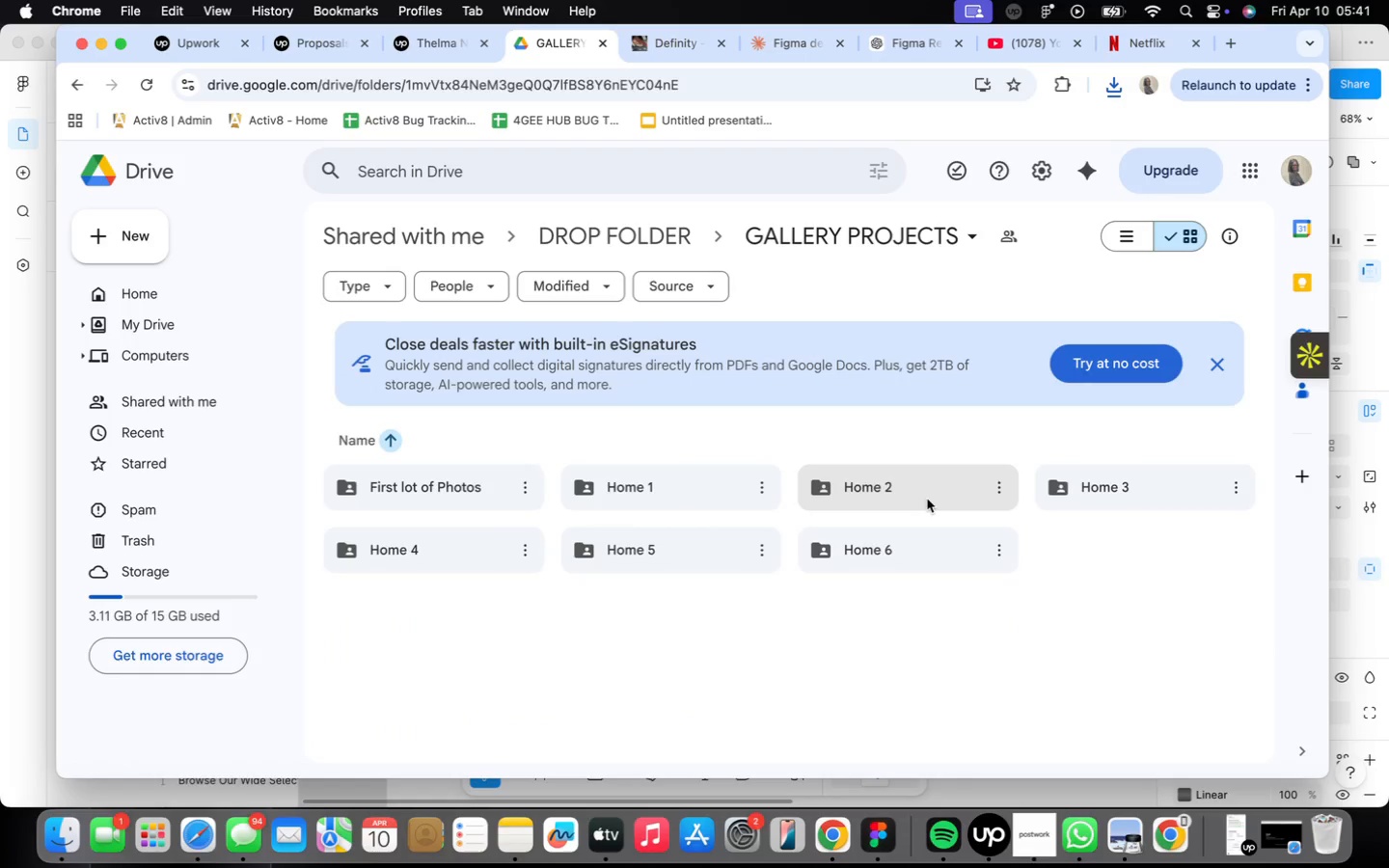 
double_click([925, 493])
 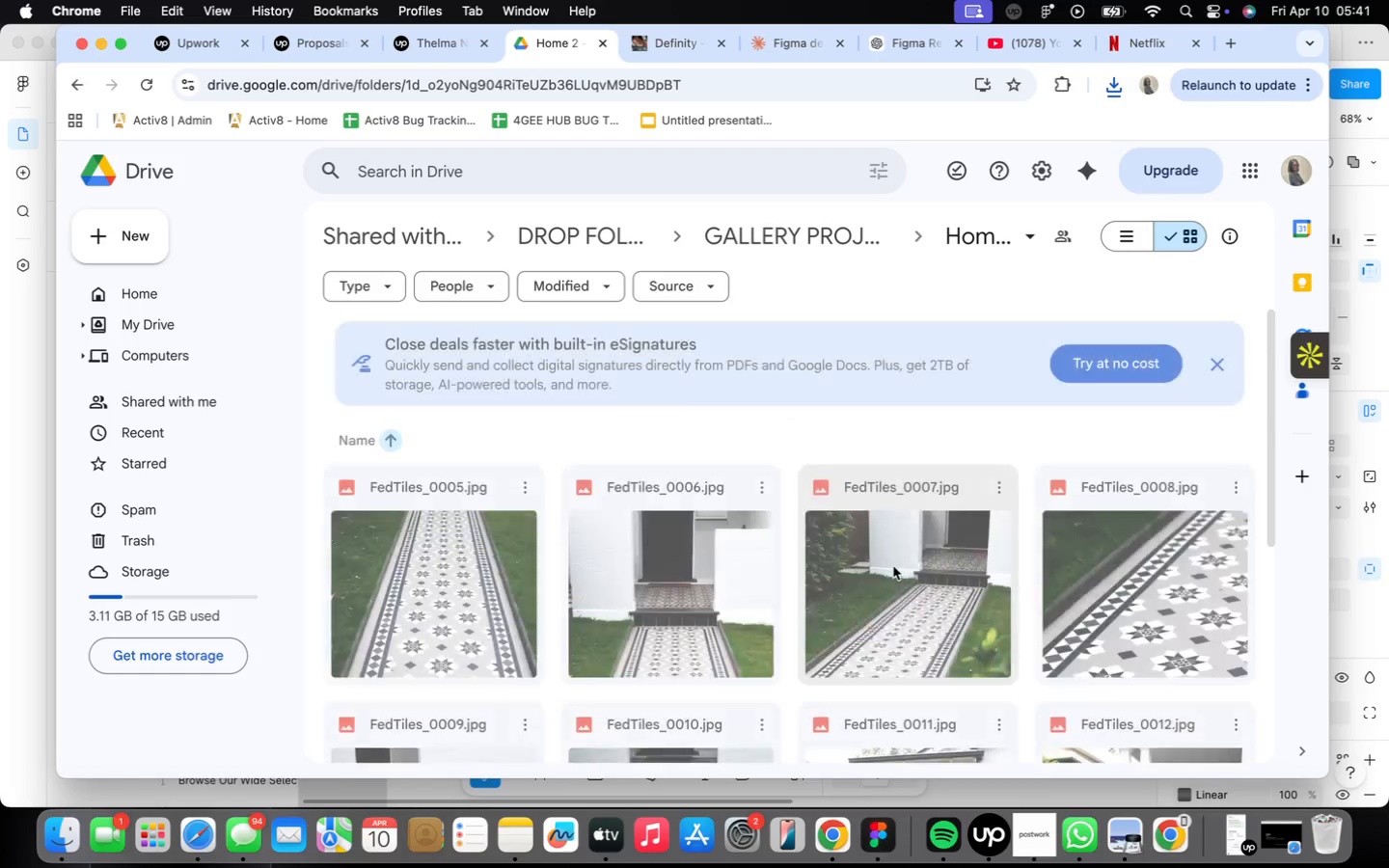 
scroll: coordinate [895, 565], scroll_direction: down, amount: 16.0
 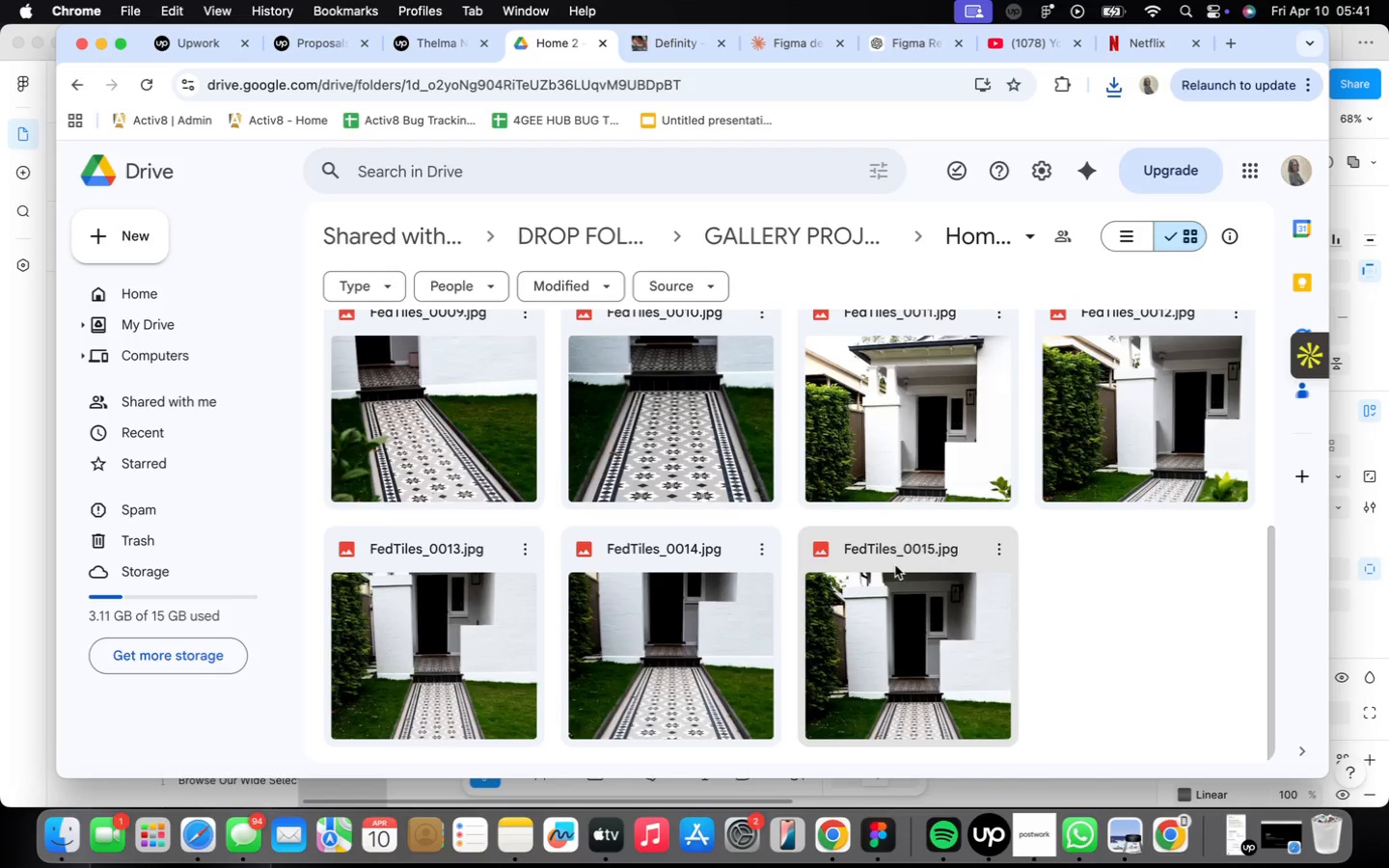 
scroll: coordinate [895, 566], scroll_direction: up, amount: 30.0
 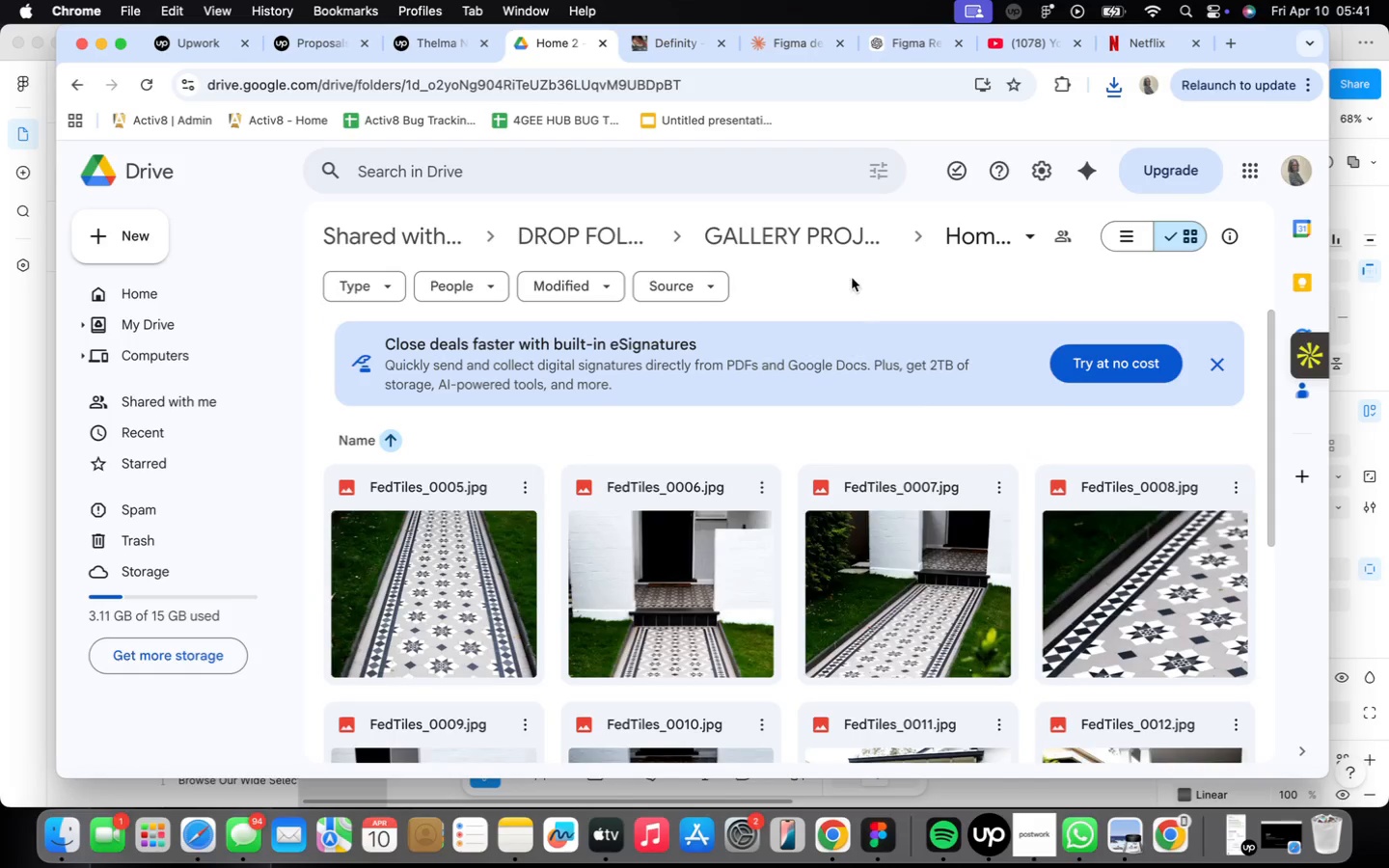 
left_click([805, 240])
 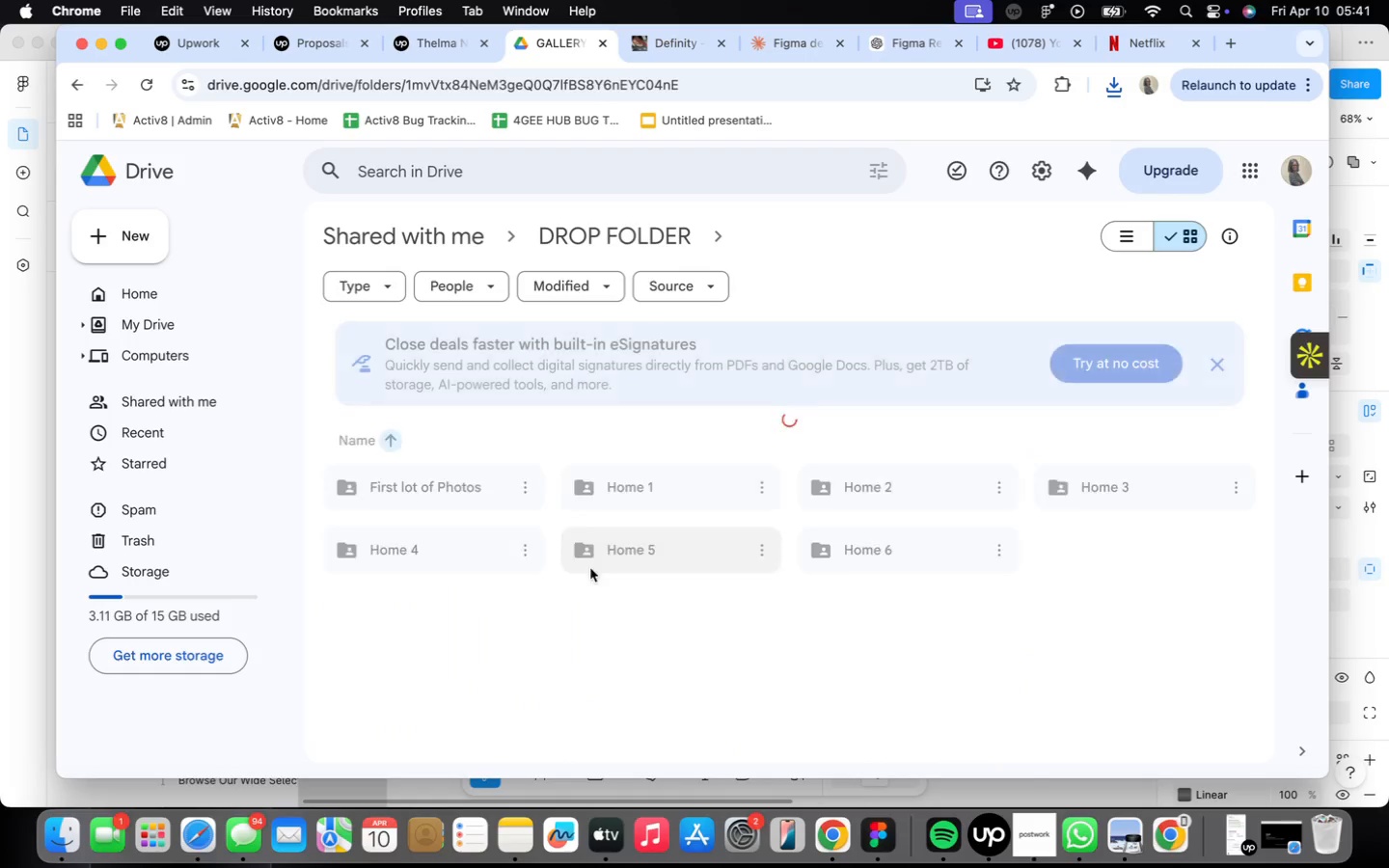 
double_click([421, 553])
 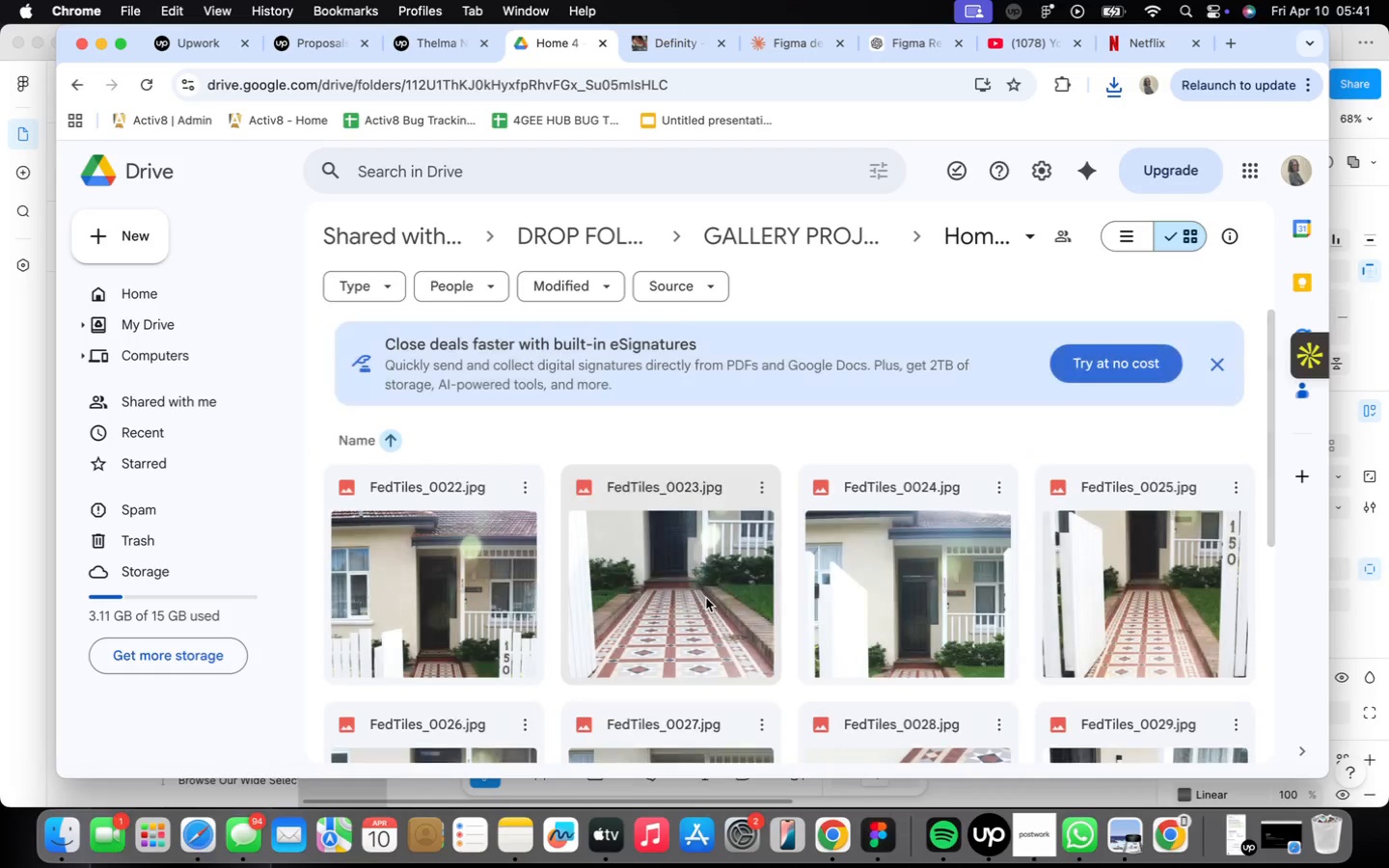 
scroll: coordinate [689, 625], scroll_direction: down, amount: 10.0
 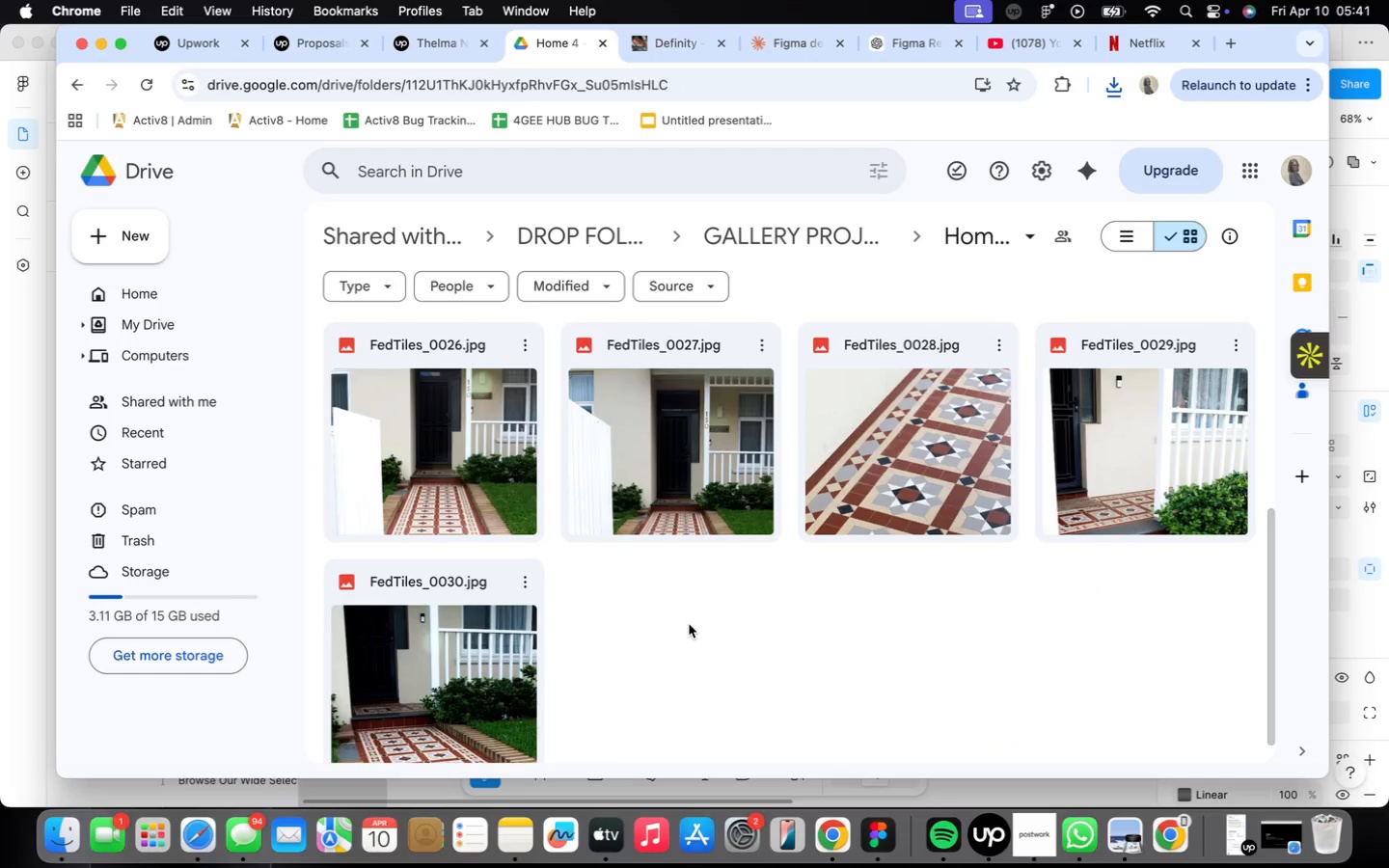 
scroll: coordinate [689, 624], scroll_direction: up, amount: 2.0
 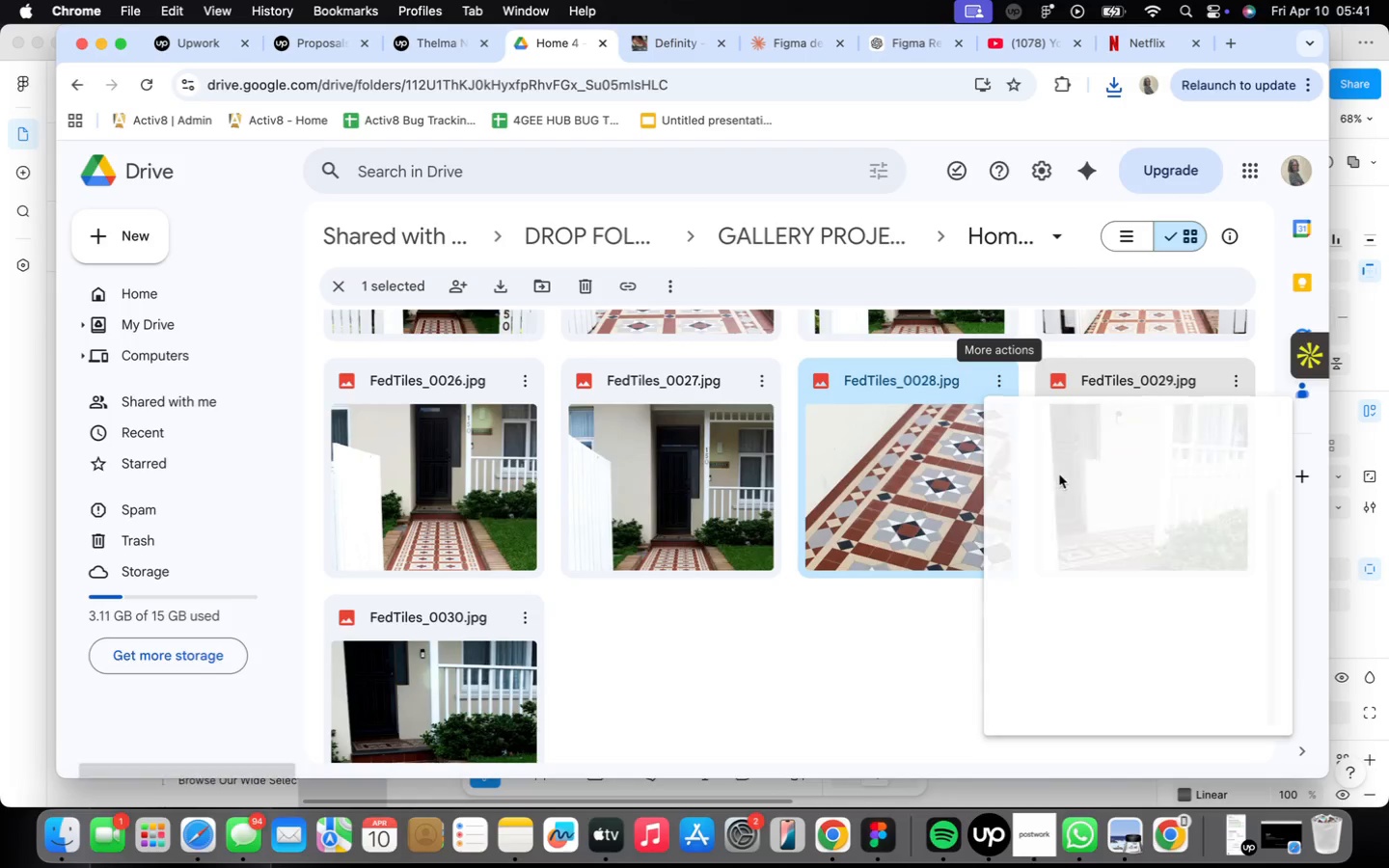 
mouse_move([880, 830])
 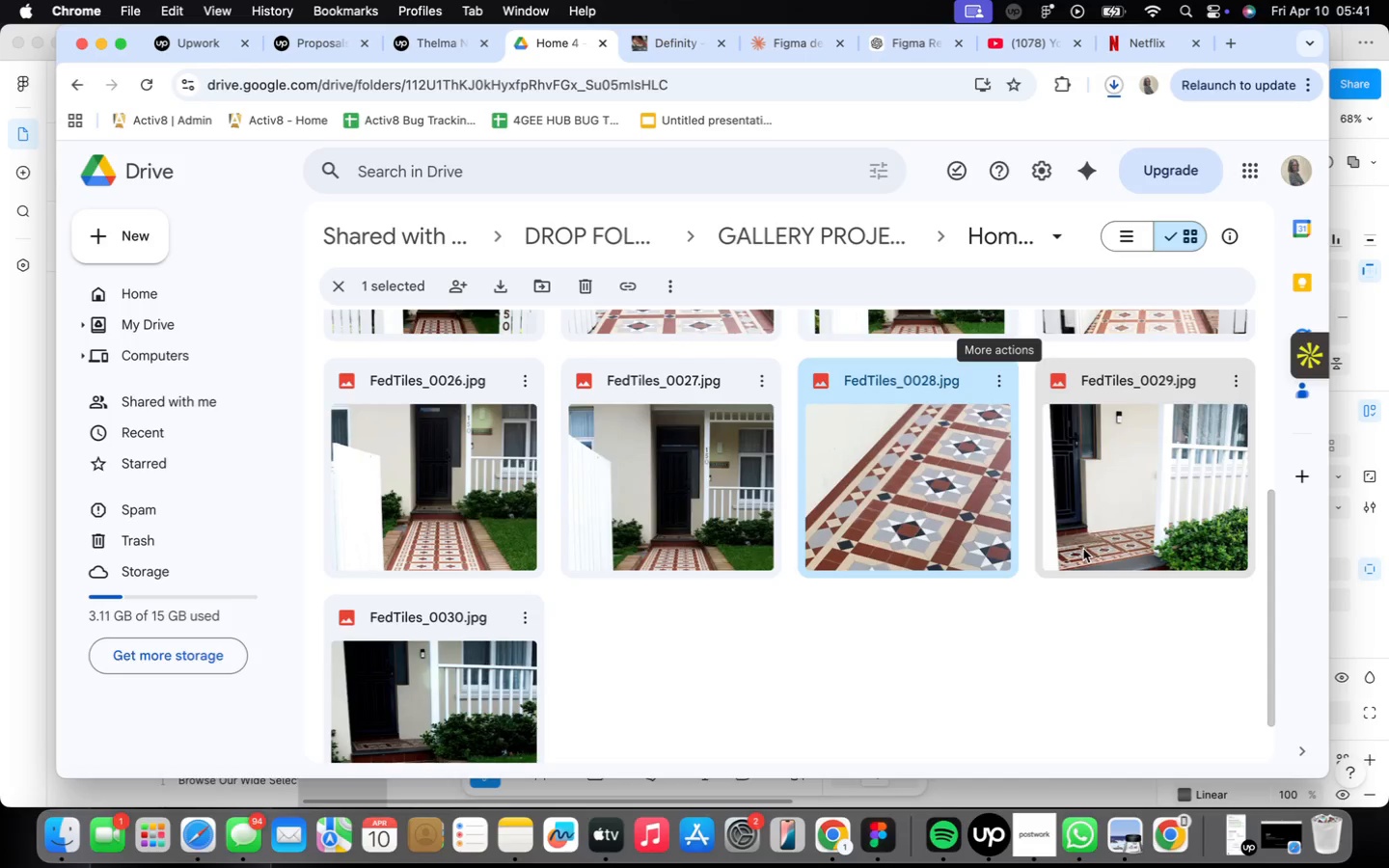 
scroll: coordinate [911, 803], scroll_direction: up, amount: 1.0
 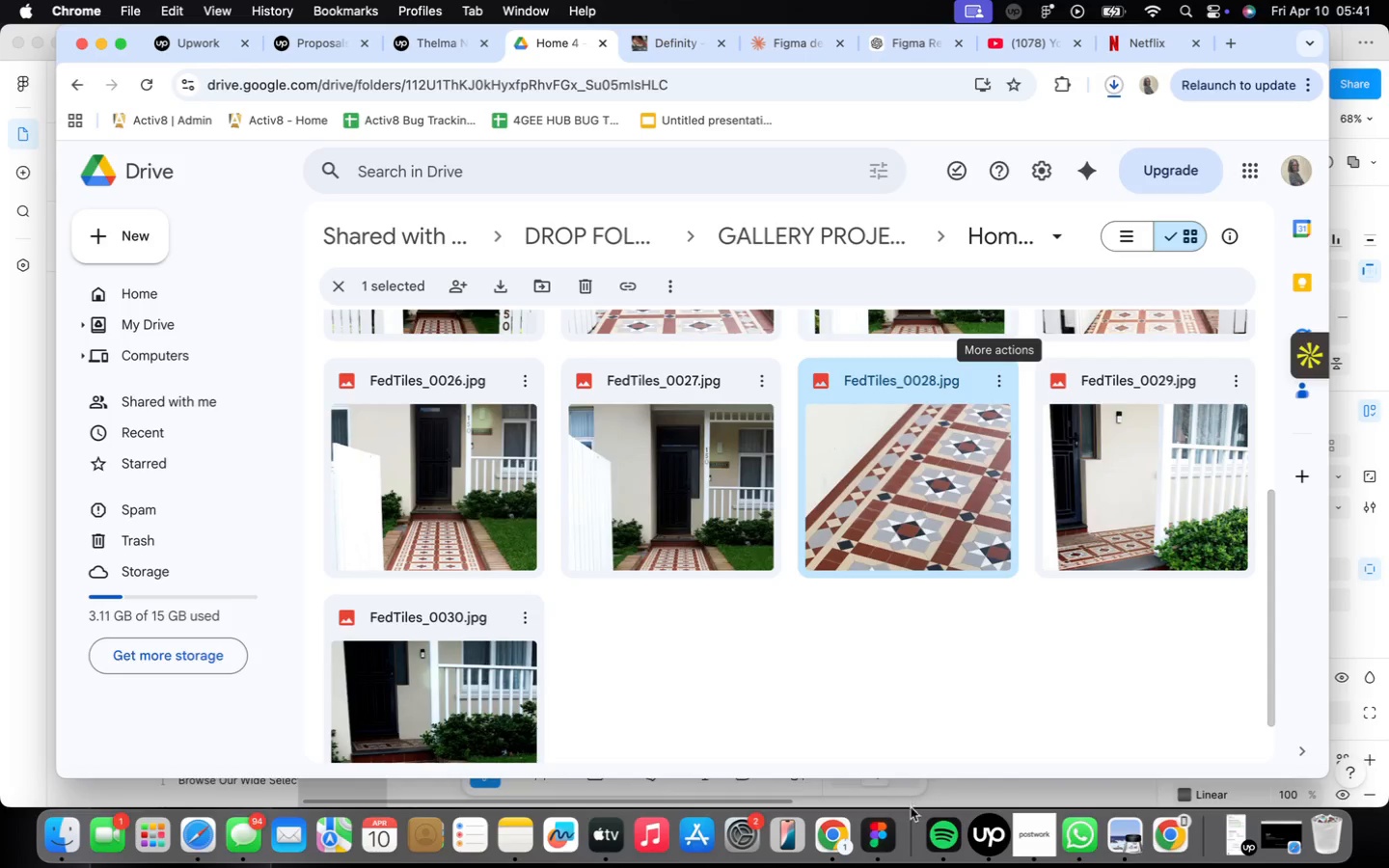 
mouse_move([886, 753])
 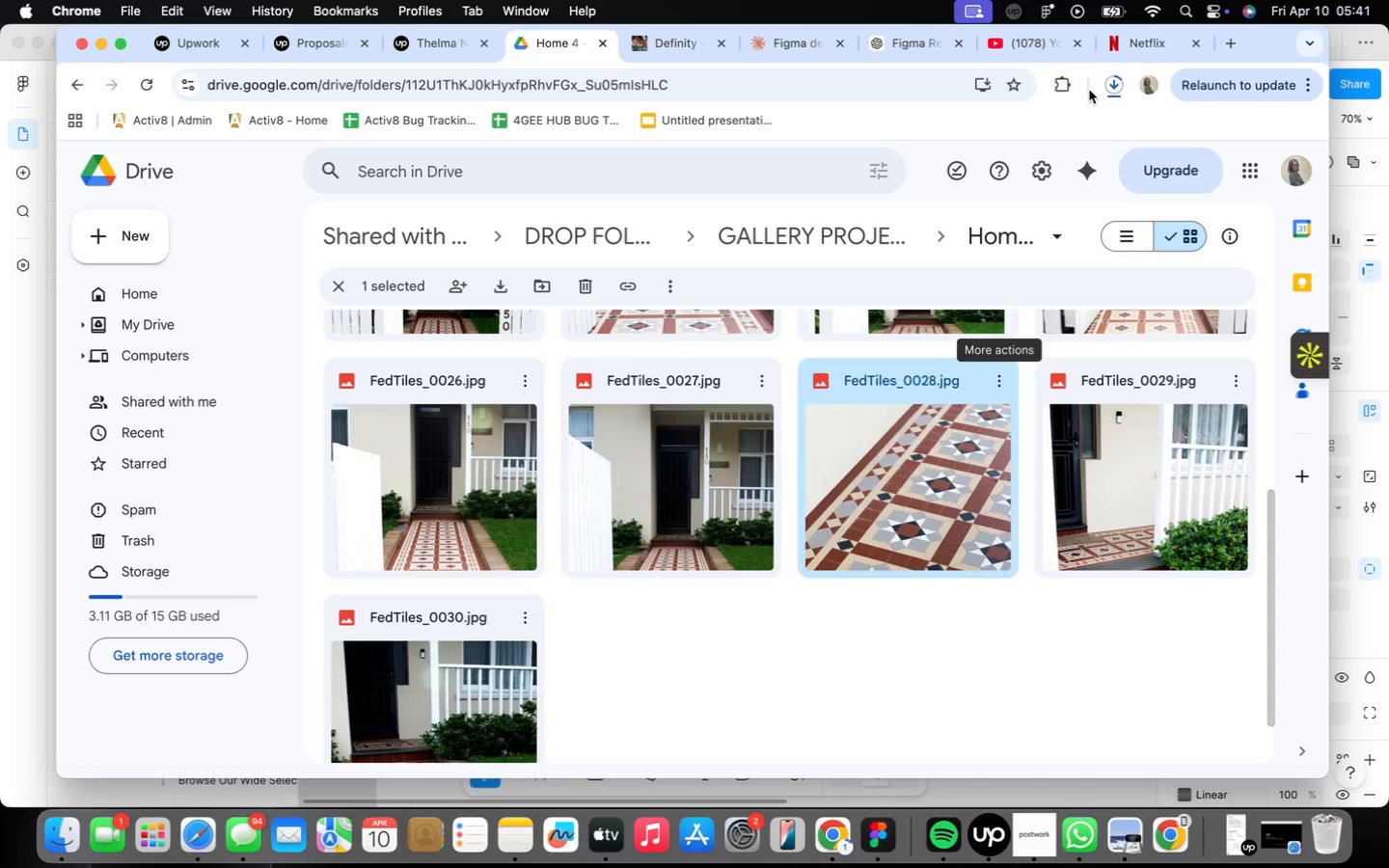 
left_click([1108, 87])
 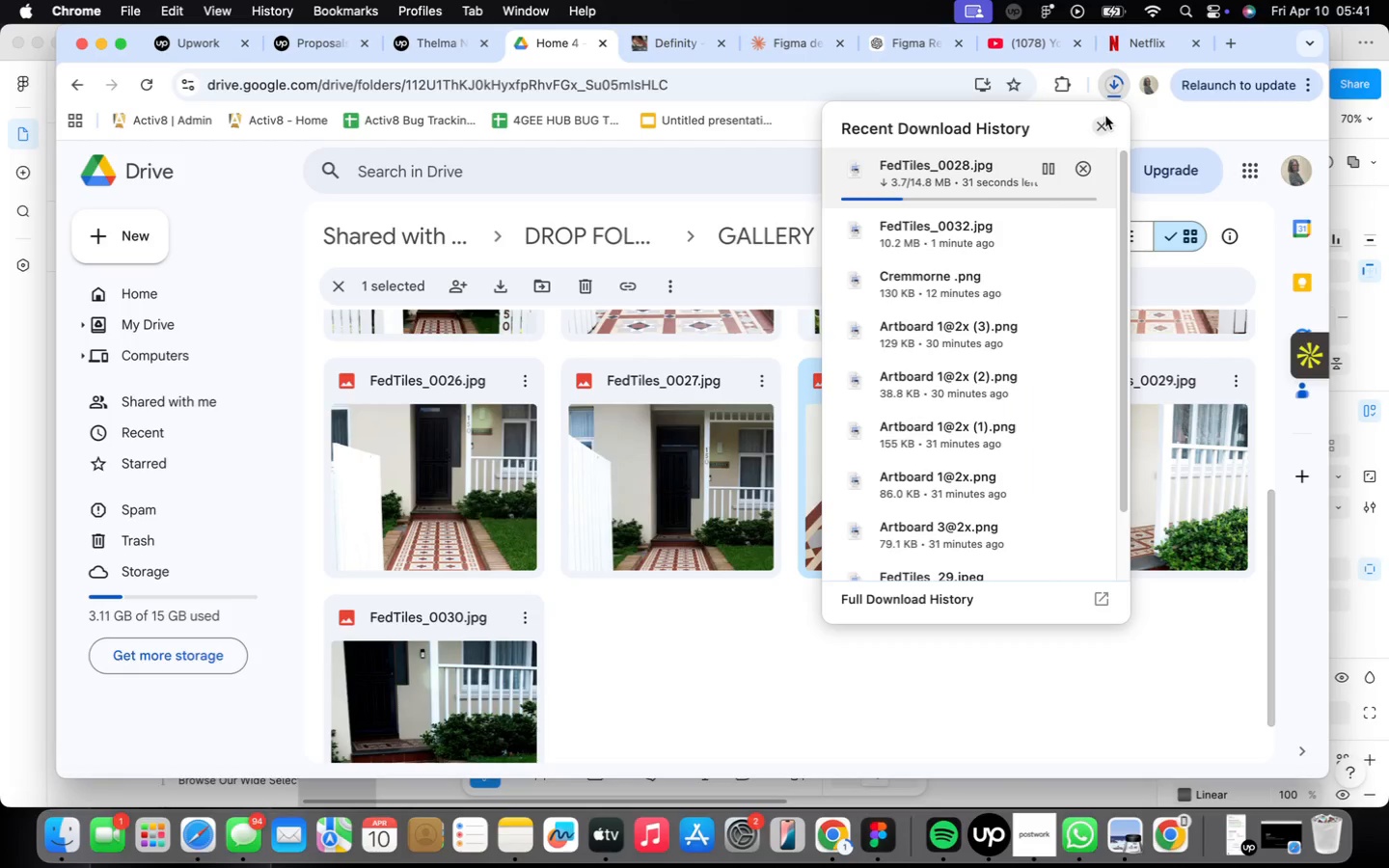 
left_click([1098, 128])
 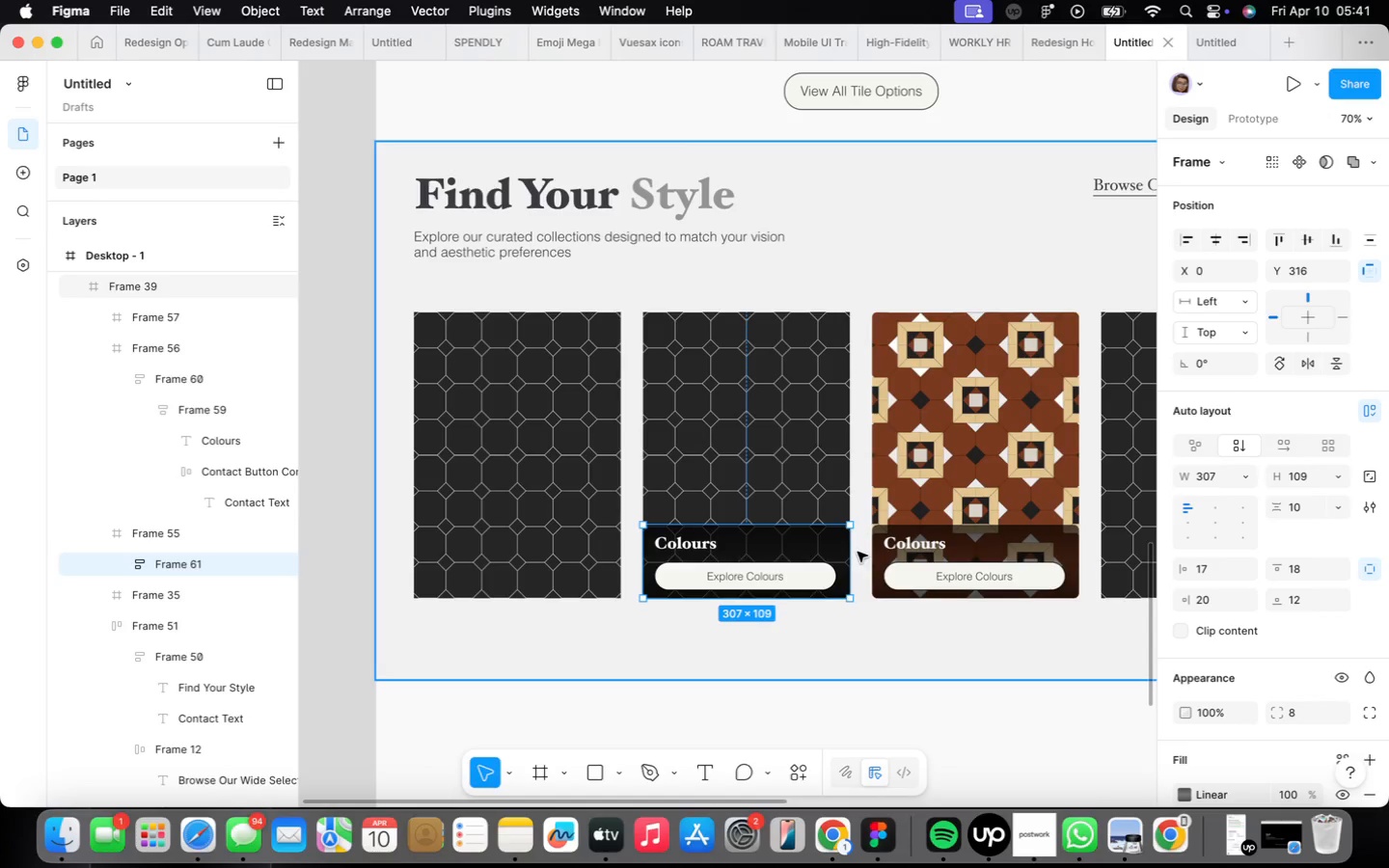 
wait(5.85)
 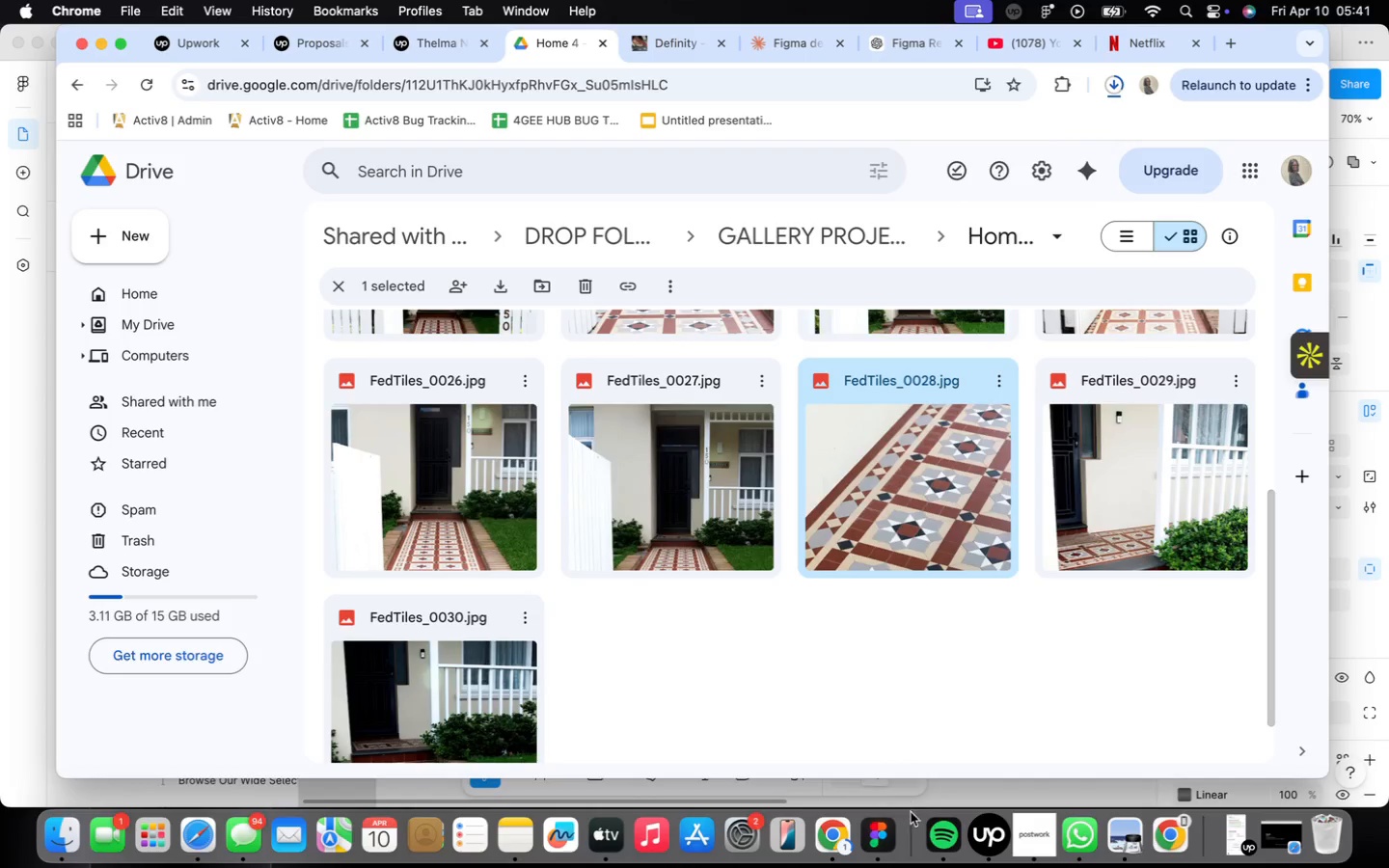 
double_click([536, 467])
 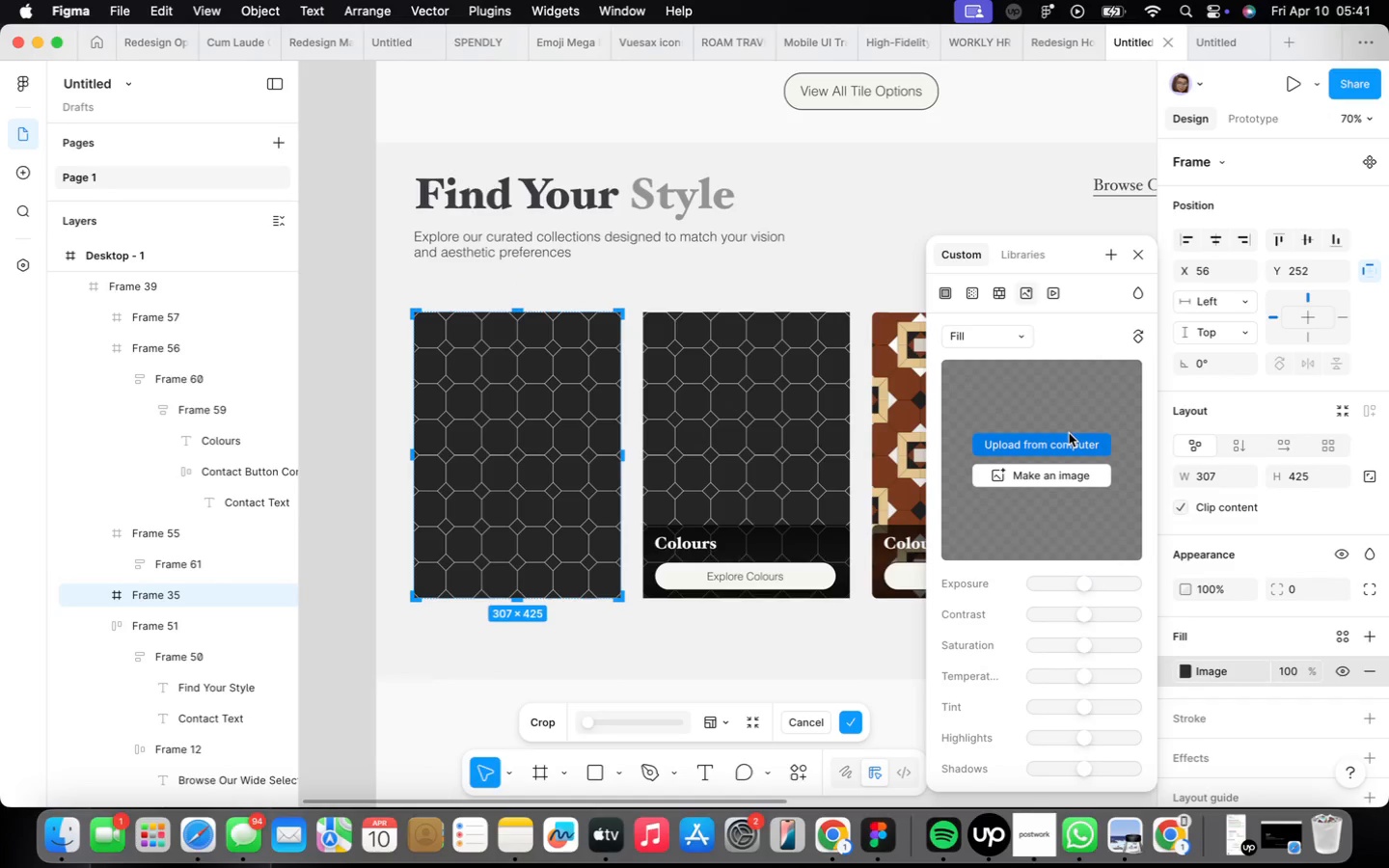 
left_click([1069, 435])
 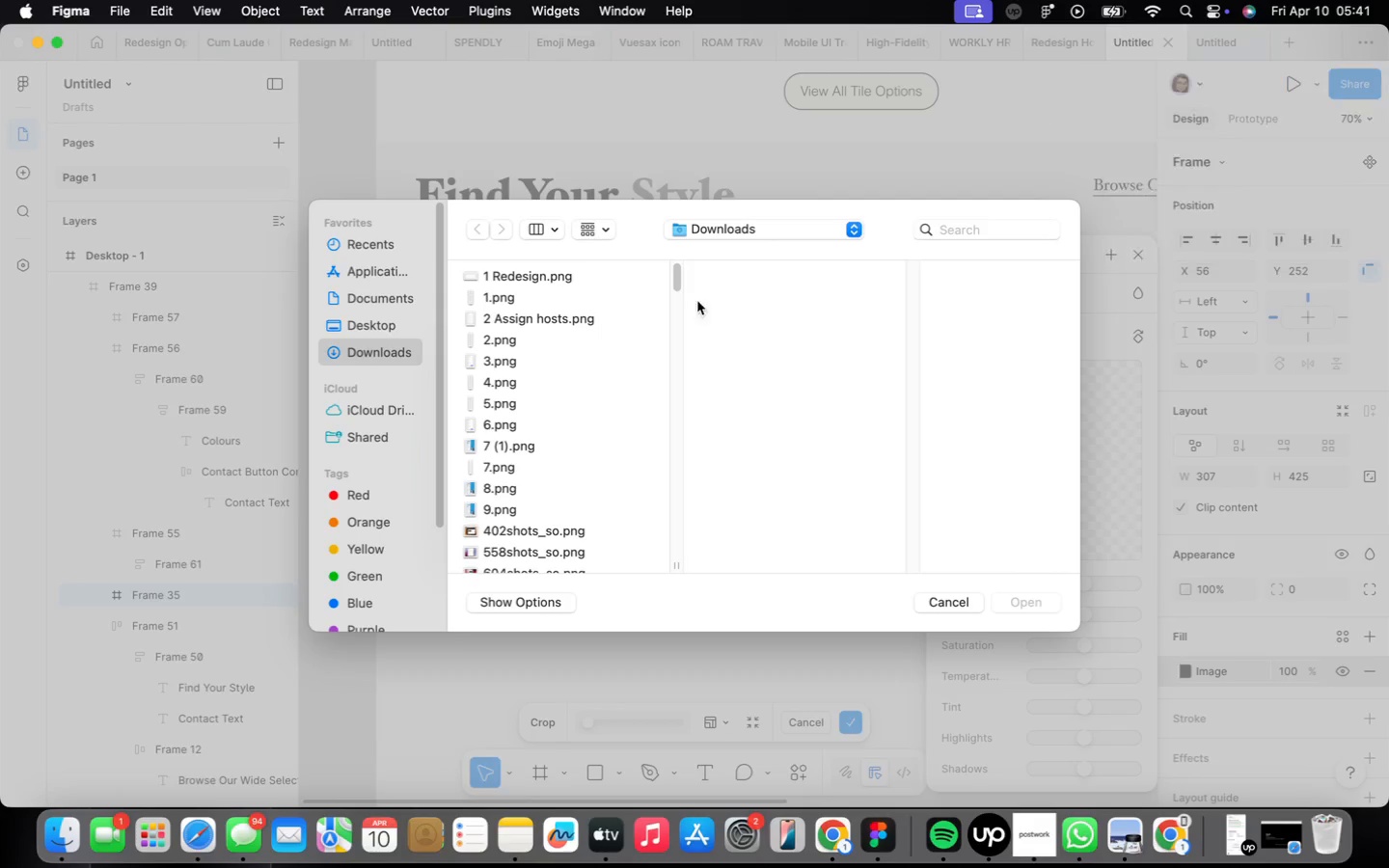 
scroll: coordinate [531, 369], scroll_direction: down, amount: 78.0
 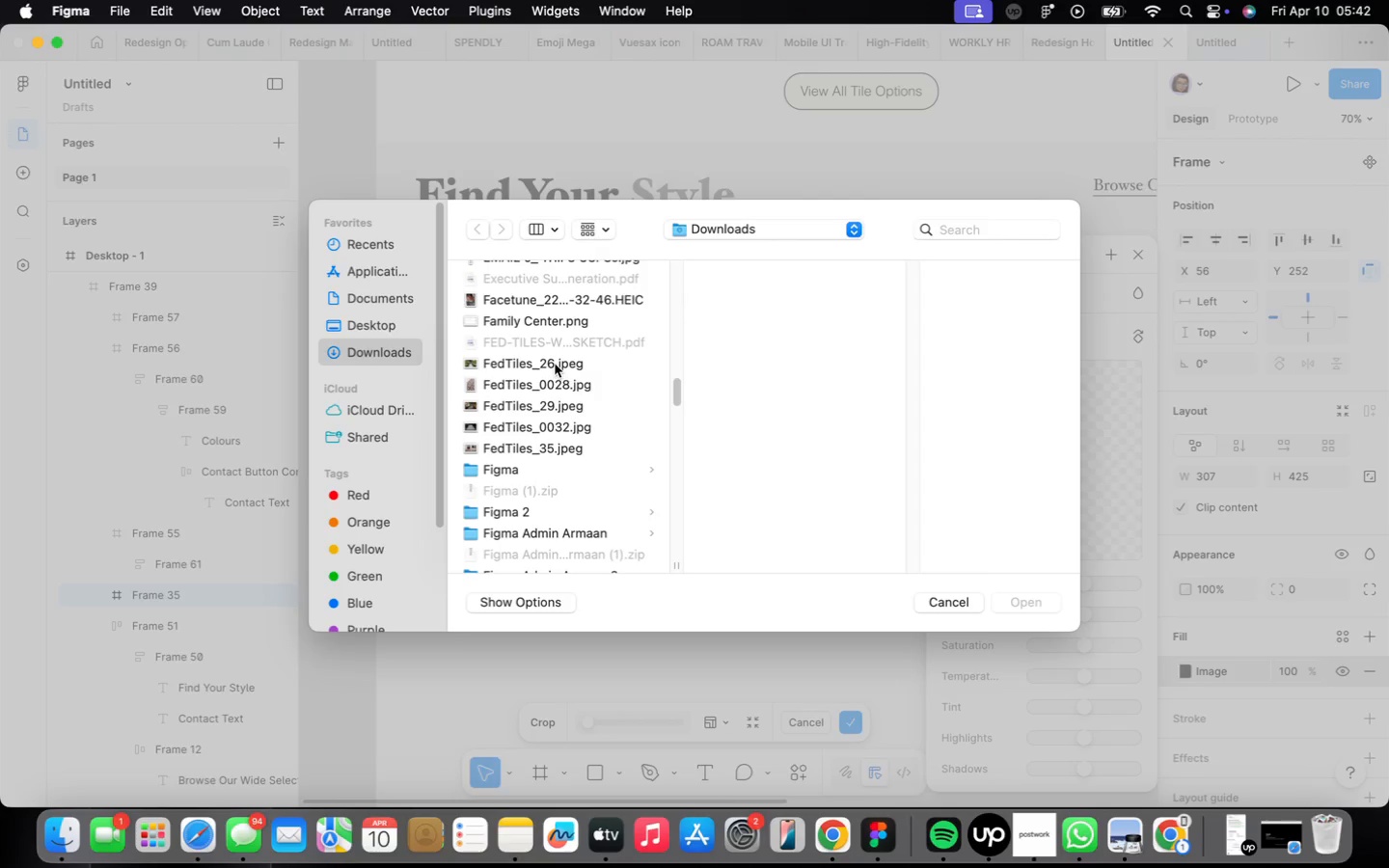 
left_click([555, 364])
 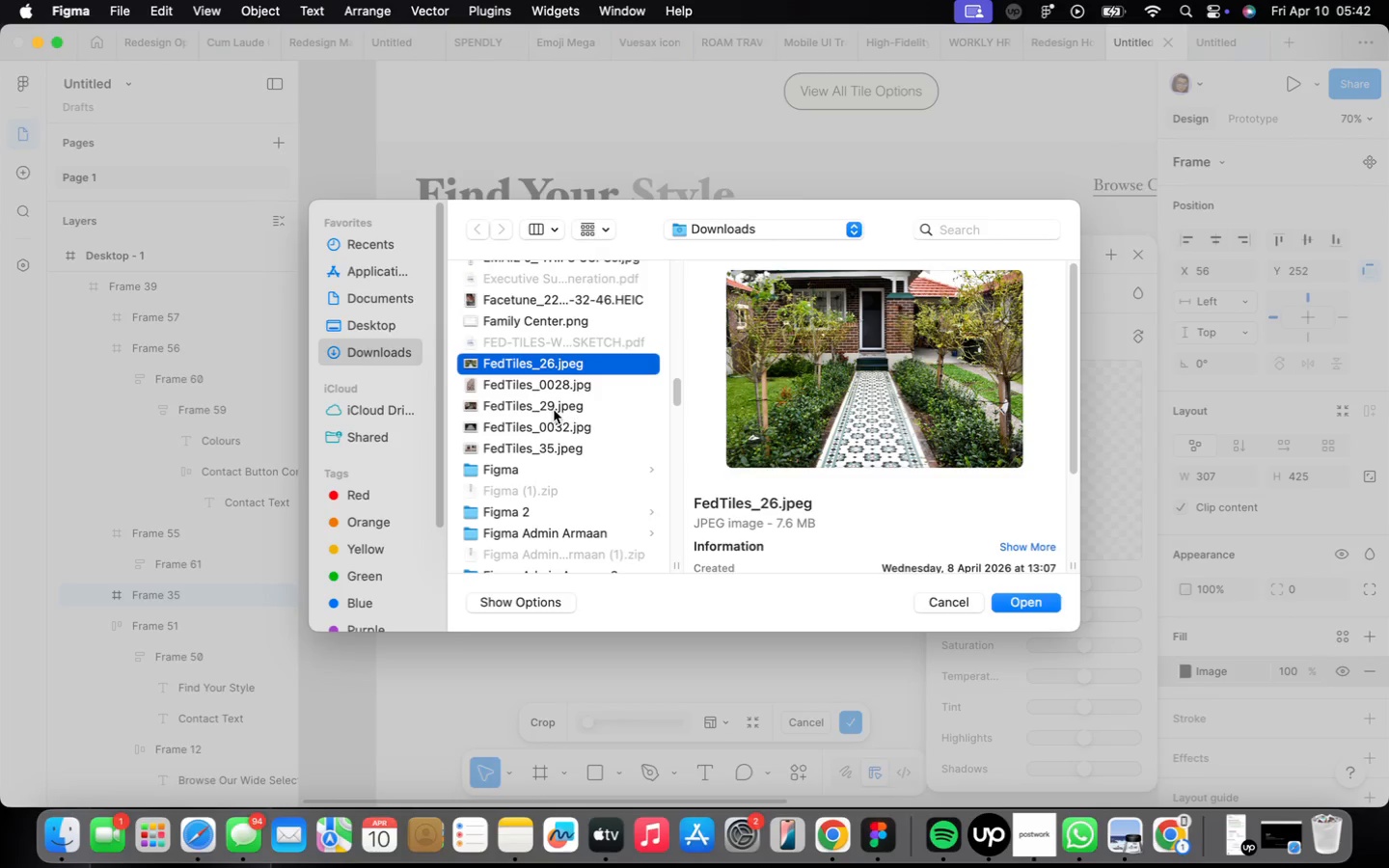 
left_click([565, 420])
 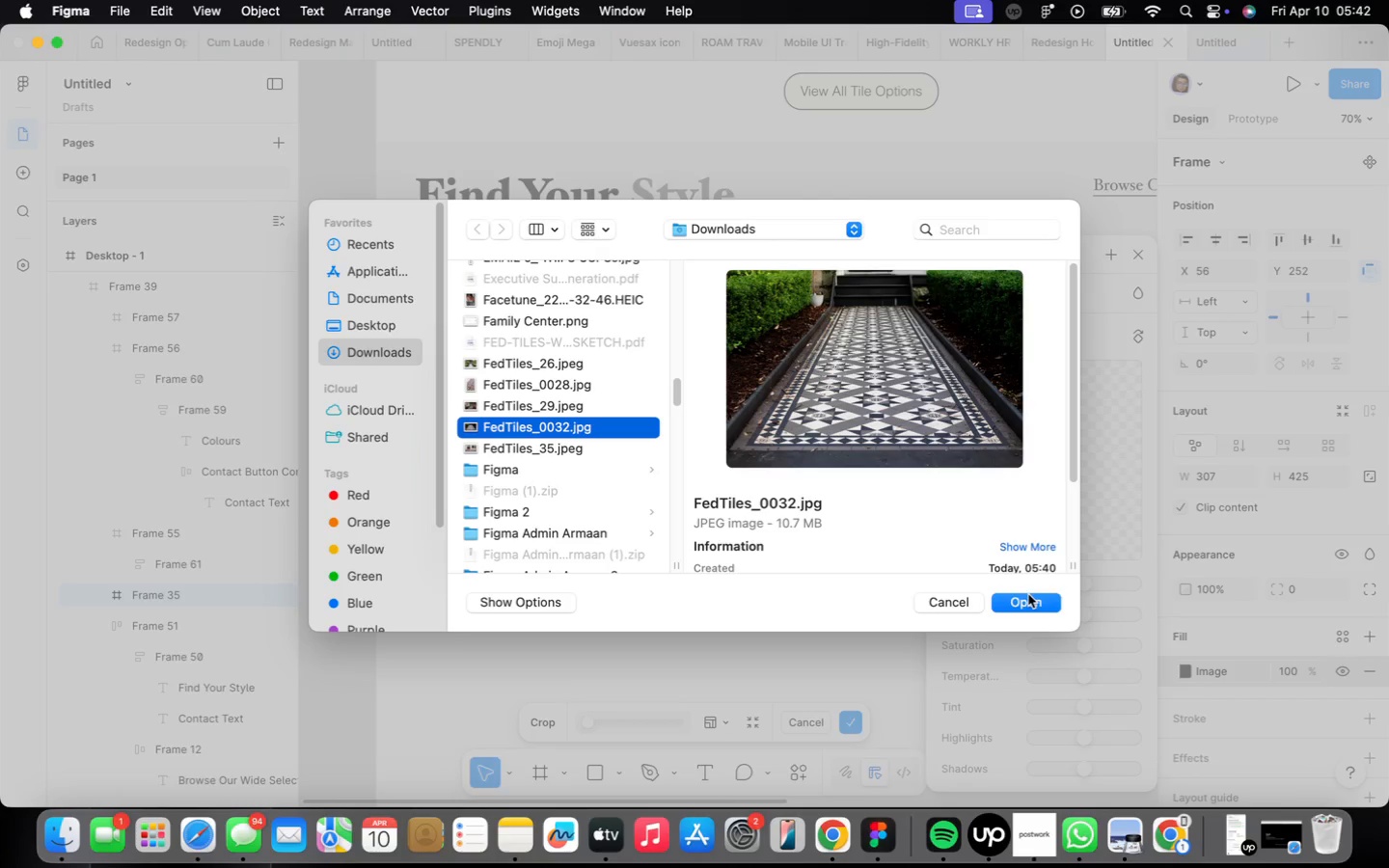 
left_click([1032, 601])
 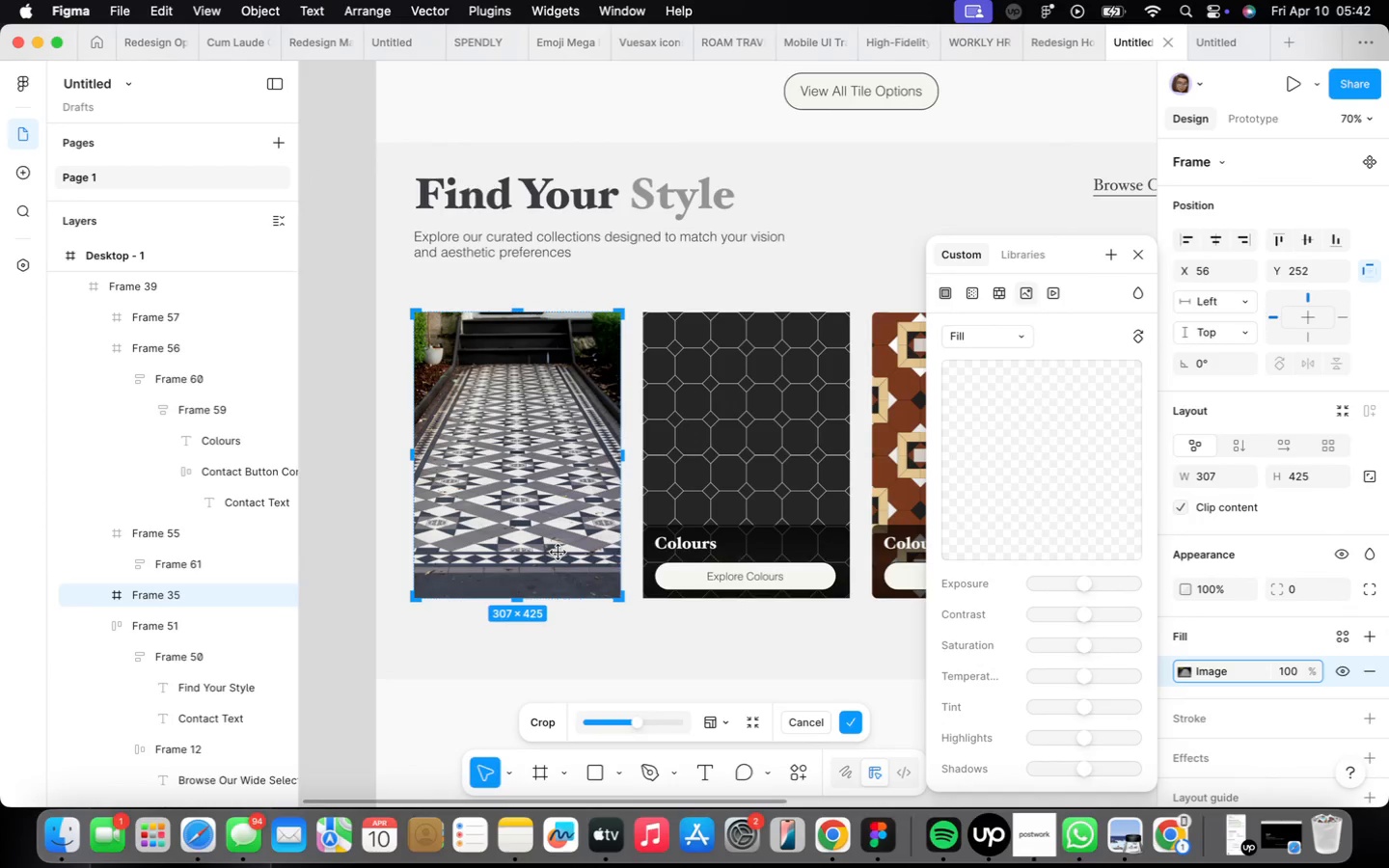 
left_click([596, 648])
 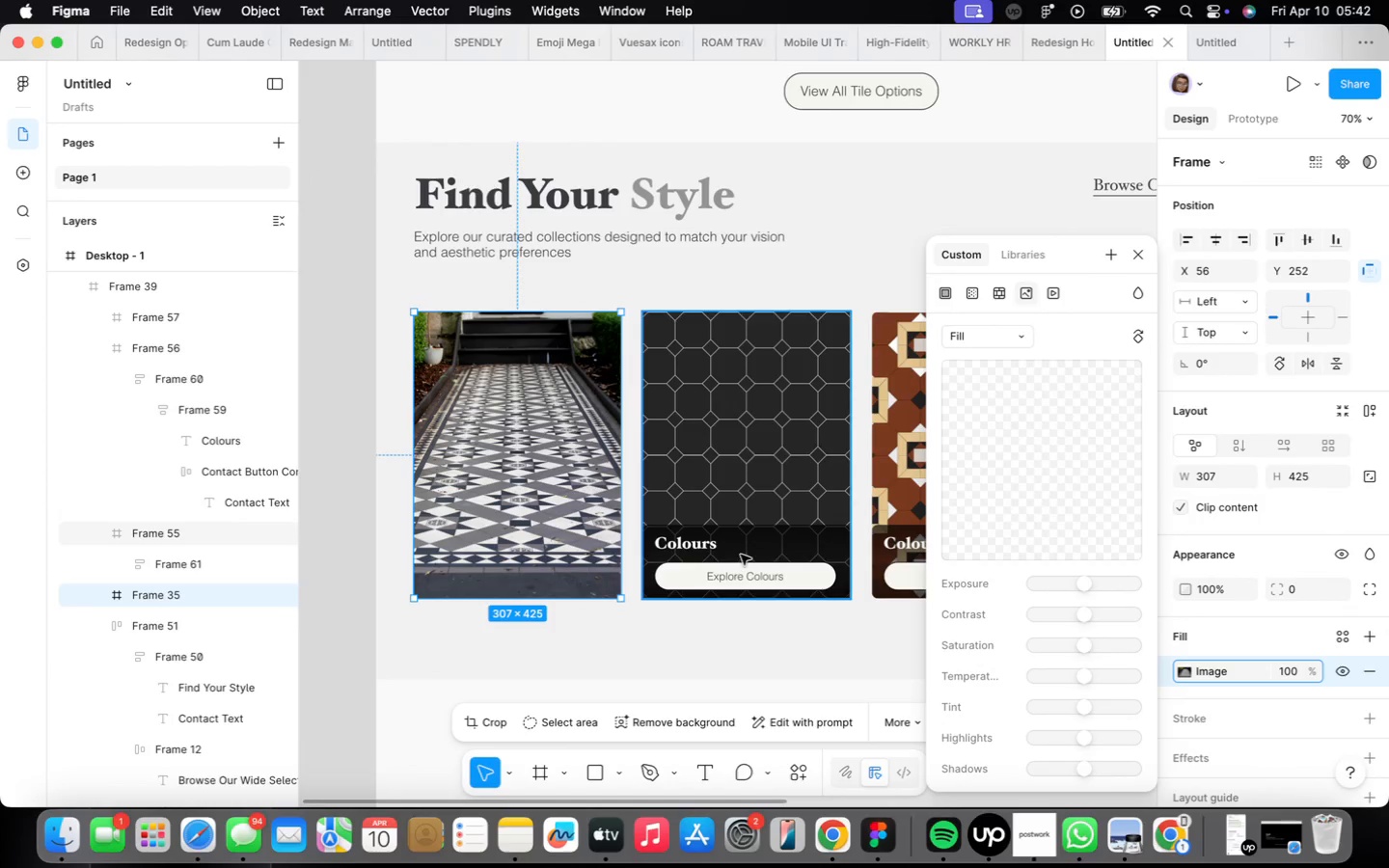 
left_click([741, 555])
 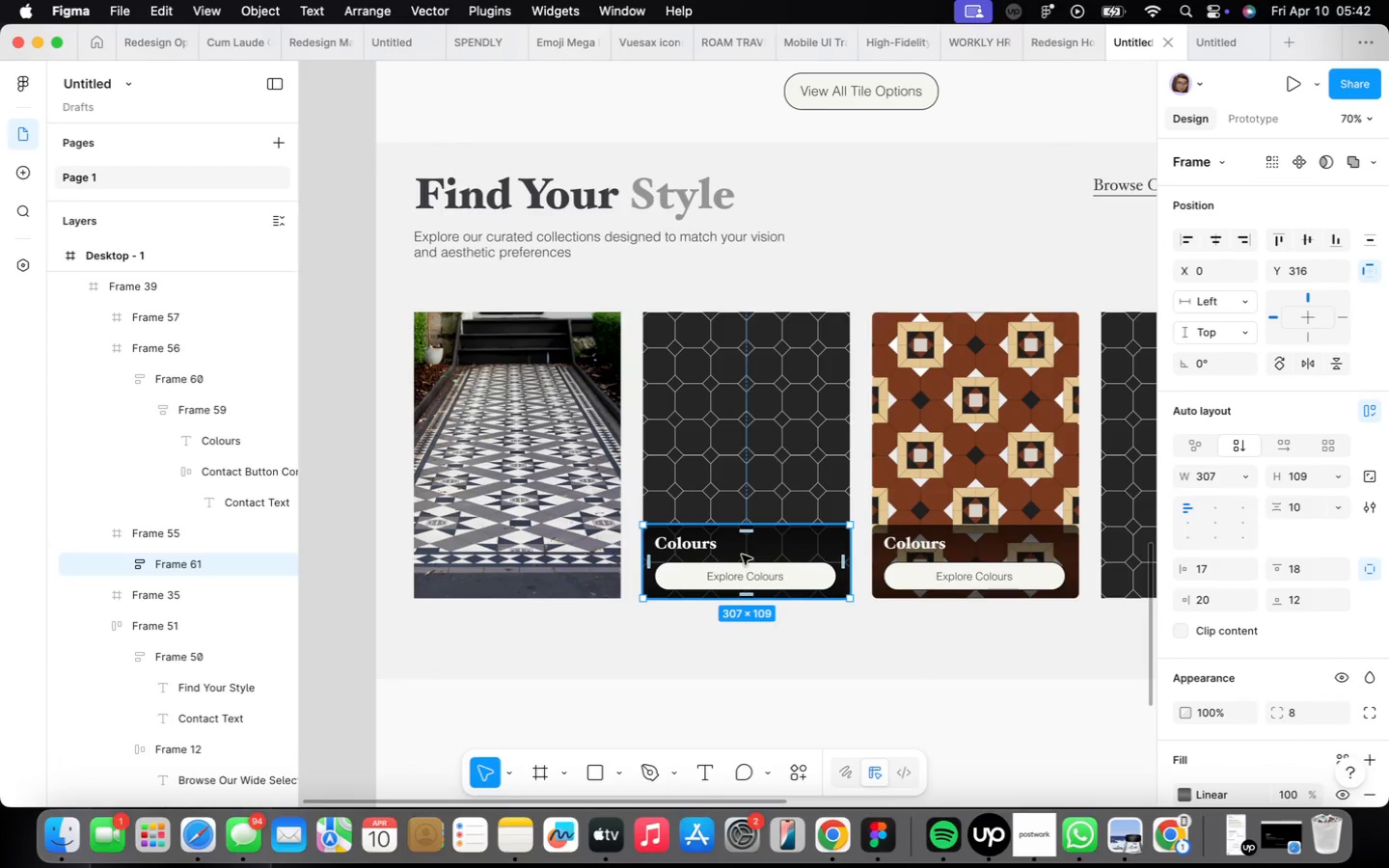 
hold_key(key=OptionLeft, duration=1.63)
left_click_drag(start_coordinate=[742, 555], to_coordinate=[523, 553])
 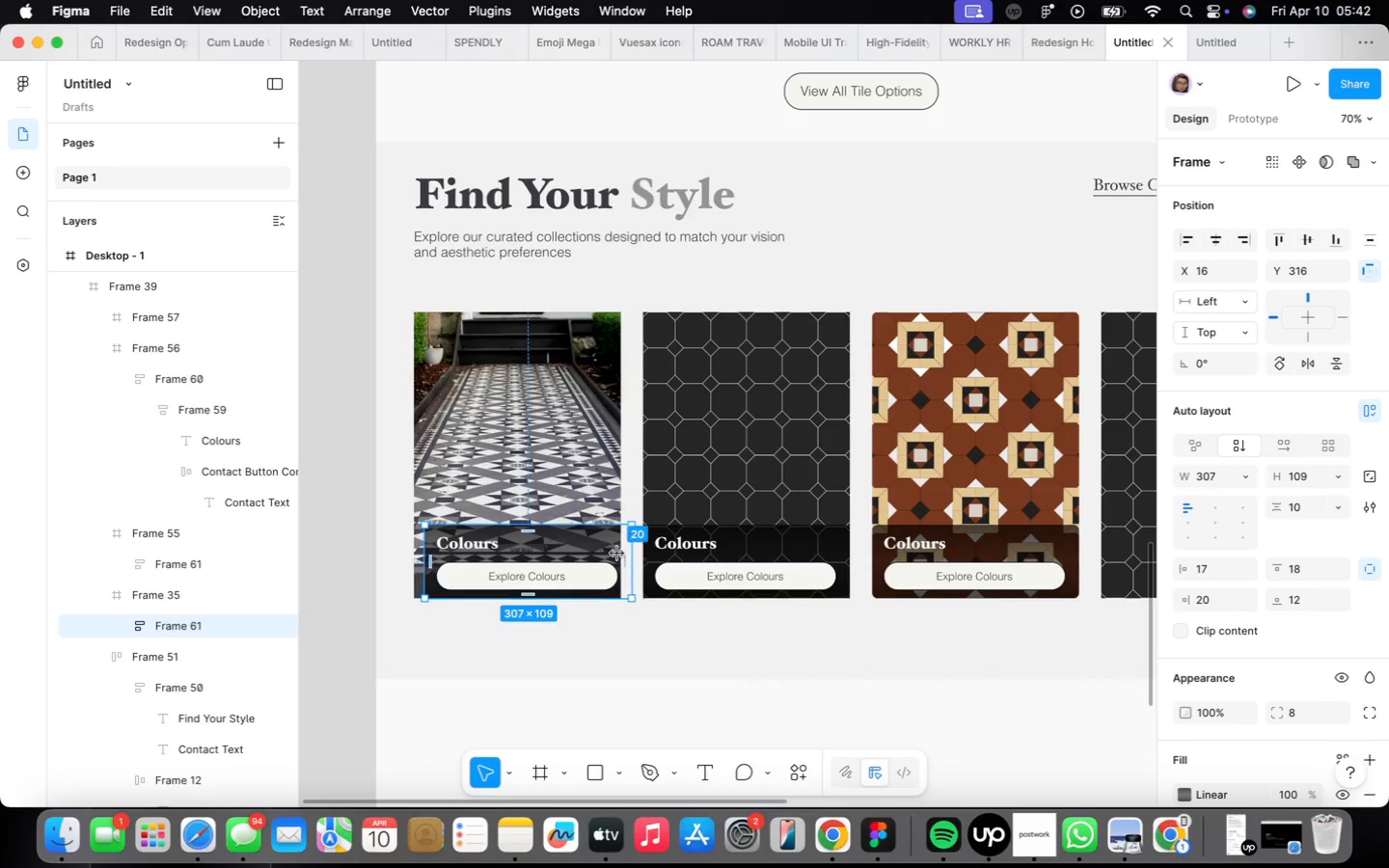 
left_click_drag(start_coordinate=[617, 553], to_coordinate=[596, 553])
 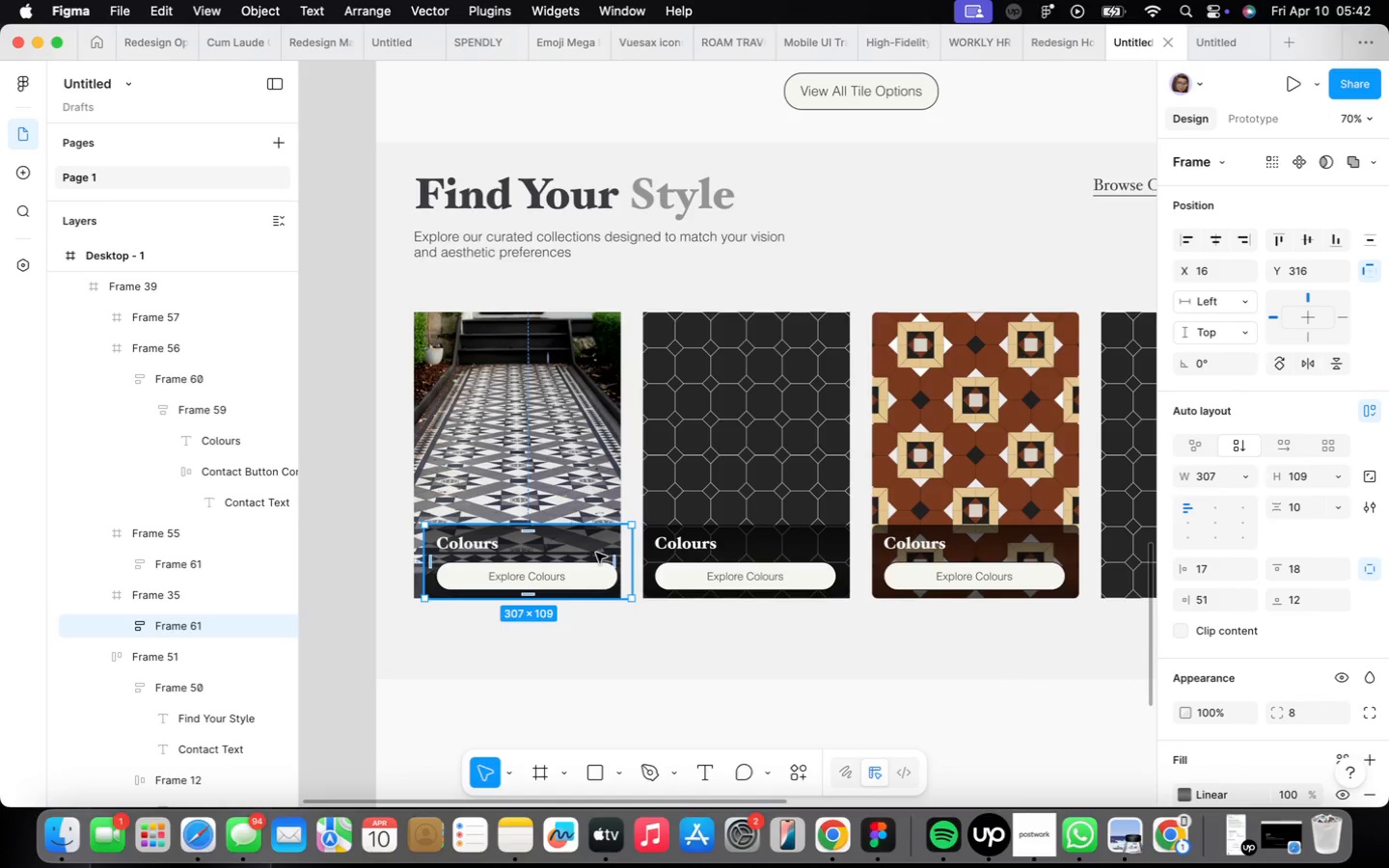 
key(Meta+CommandLeft)
 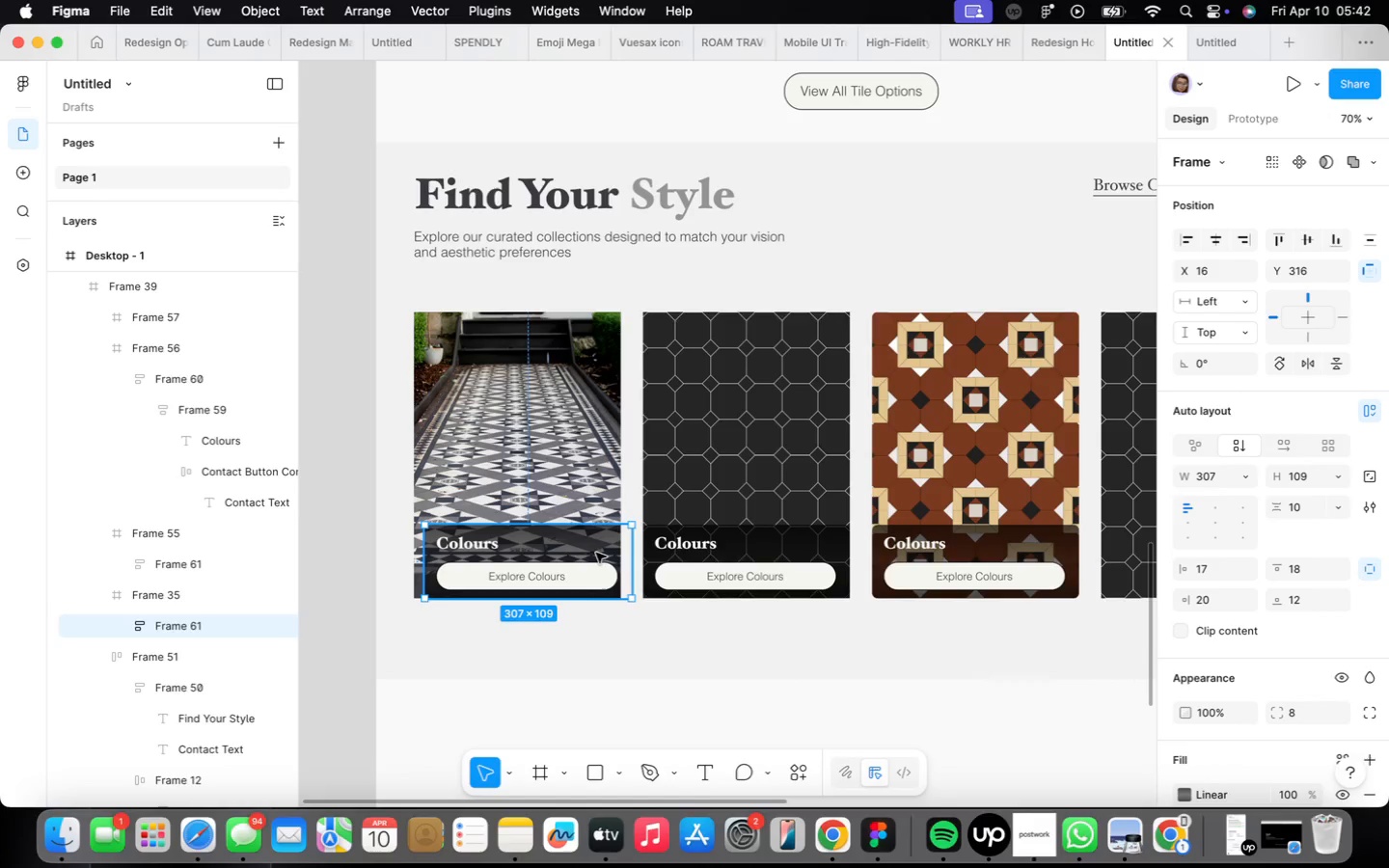 
key(Meta+Z)
 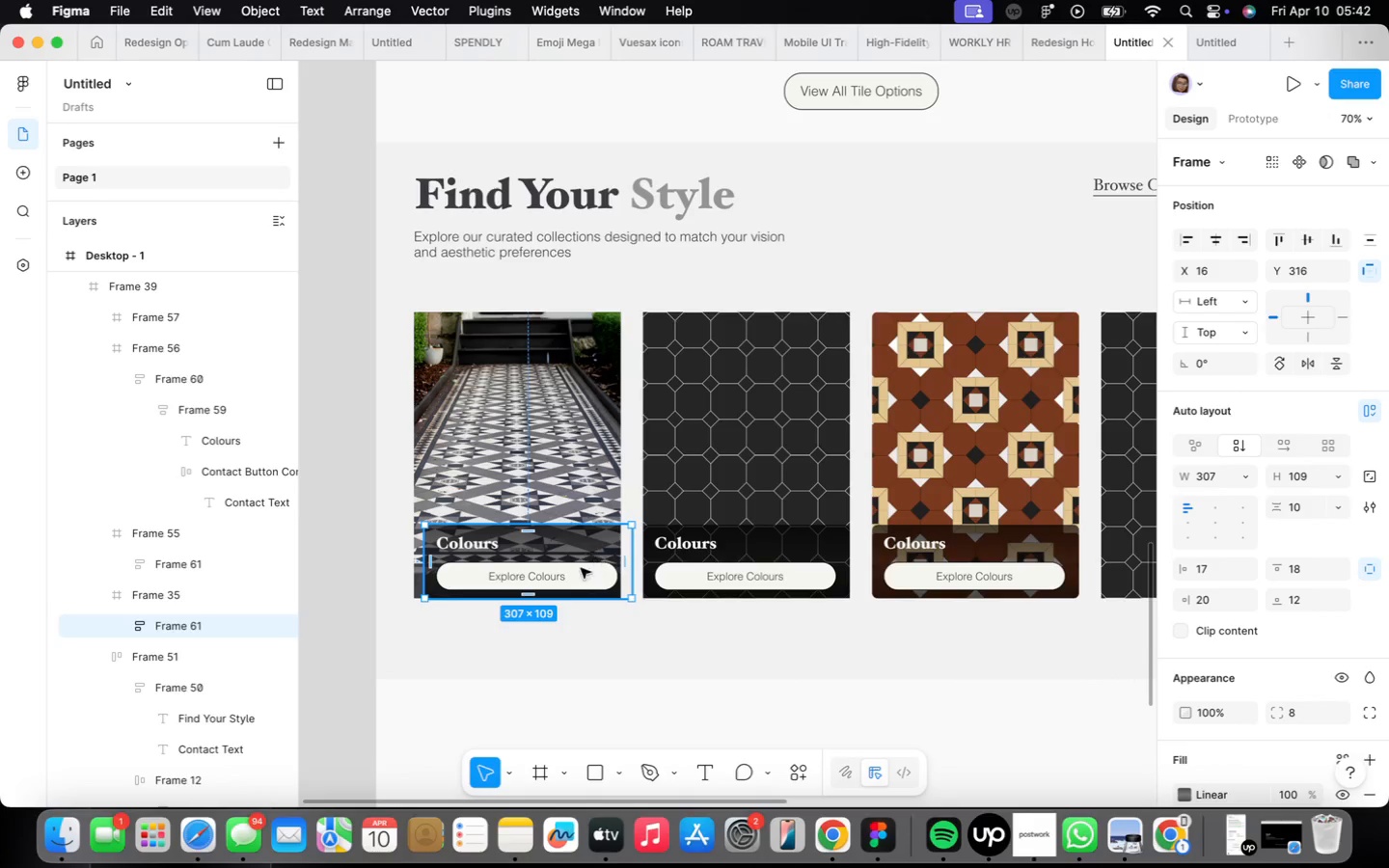 
left_click_drag(start_coordinate=[562, 549], to_coordinate=[552, 545])
 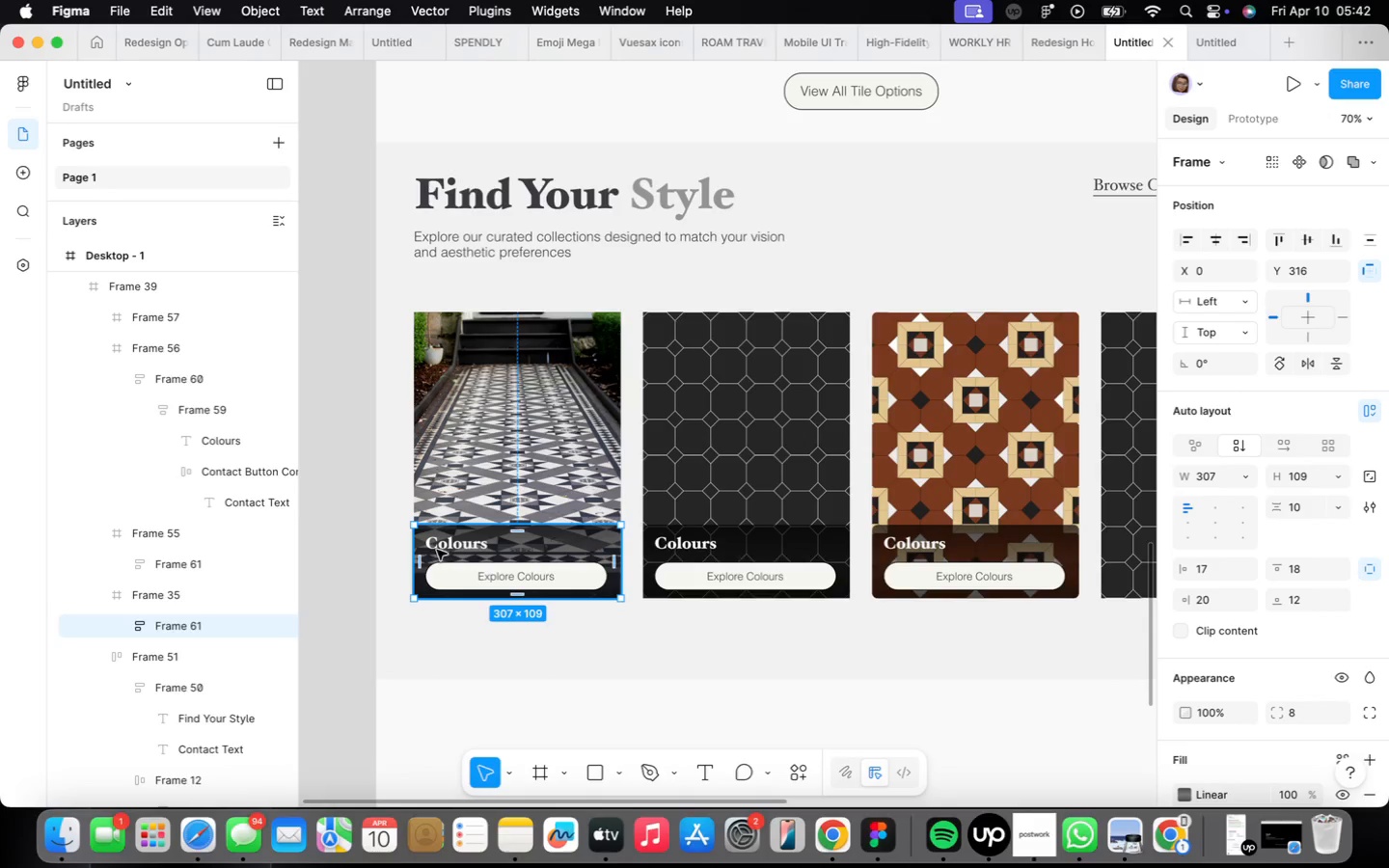 
double_click([437, 549])
 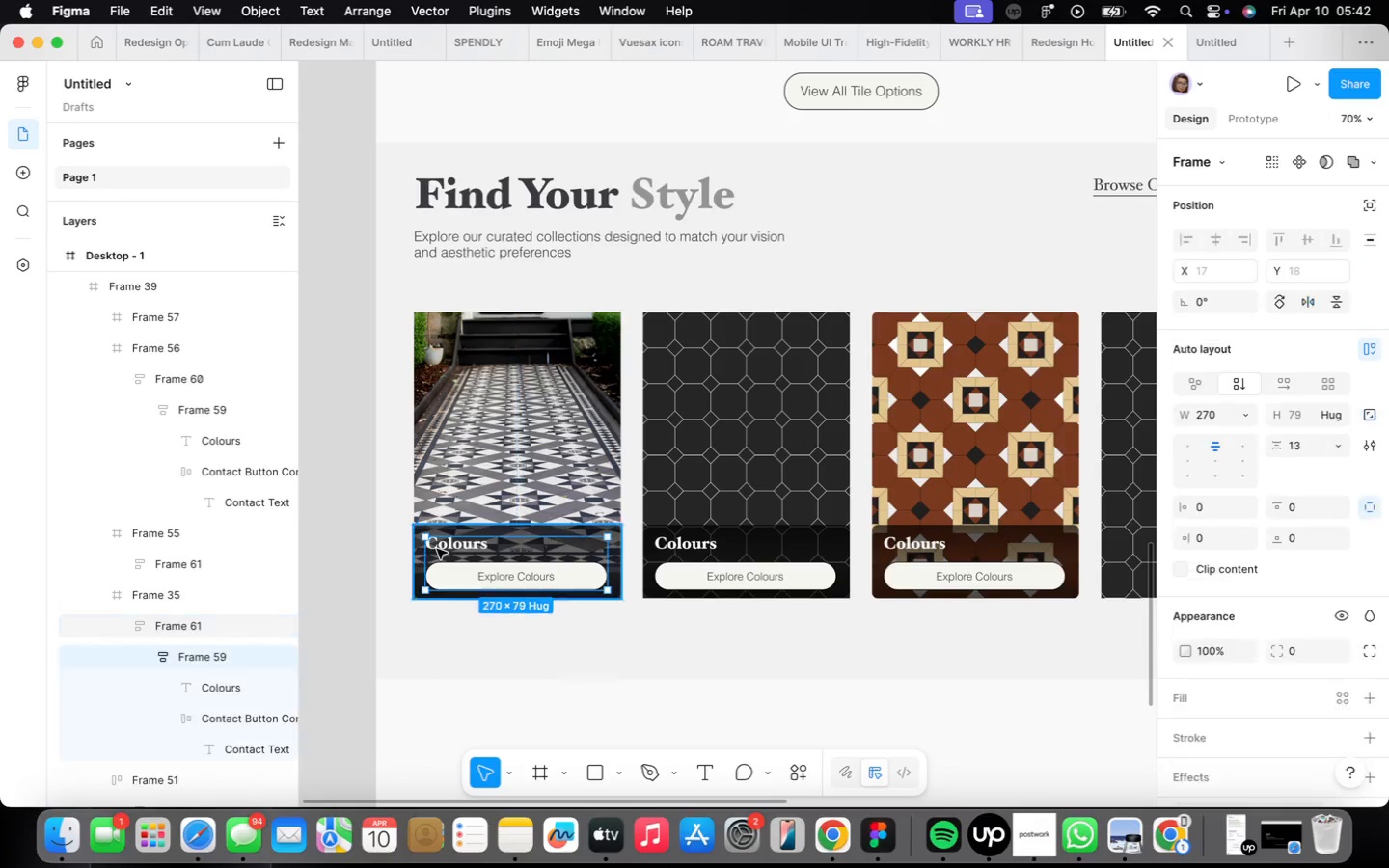 
triple_click([437, 549])
 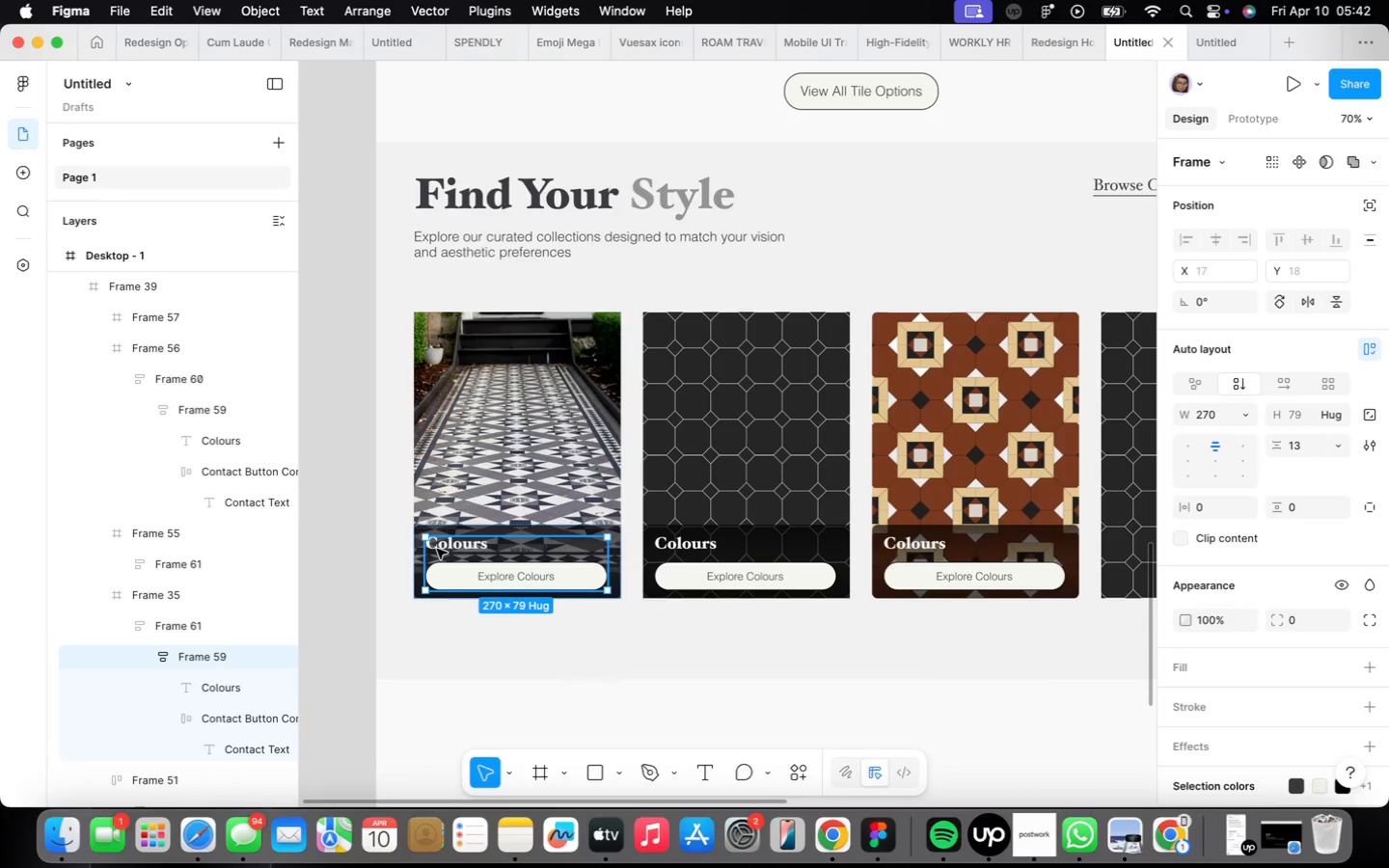 
triple_click([437, 549])
 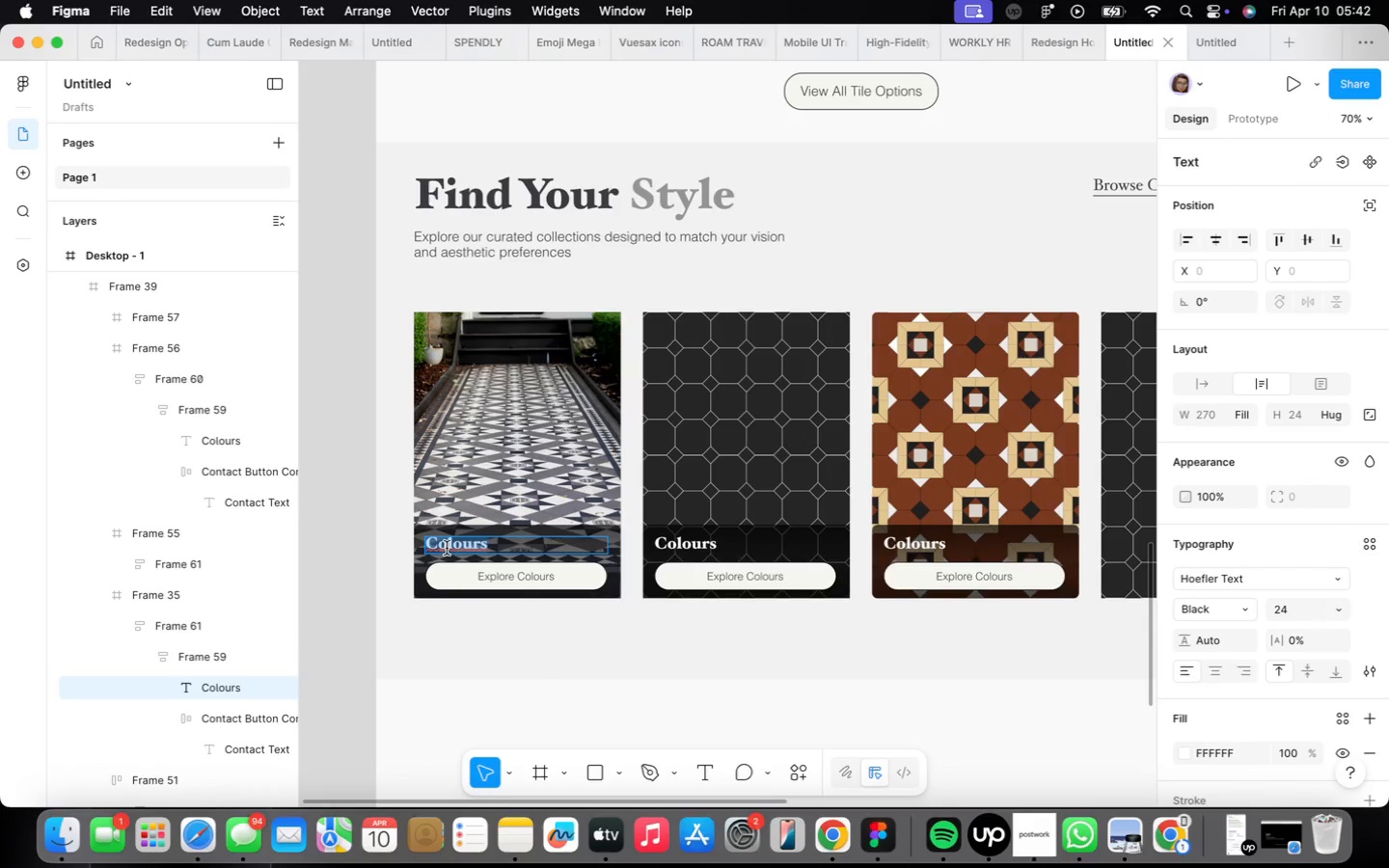 
type(Patterns)
 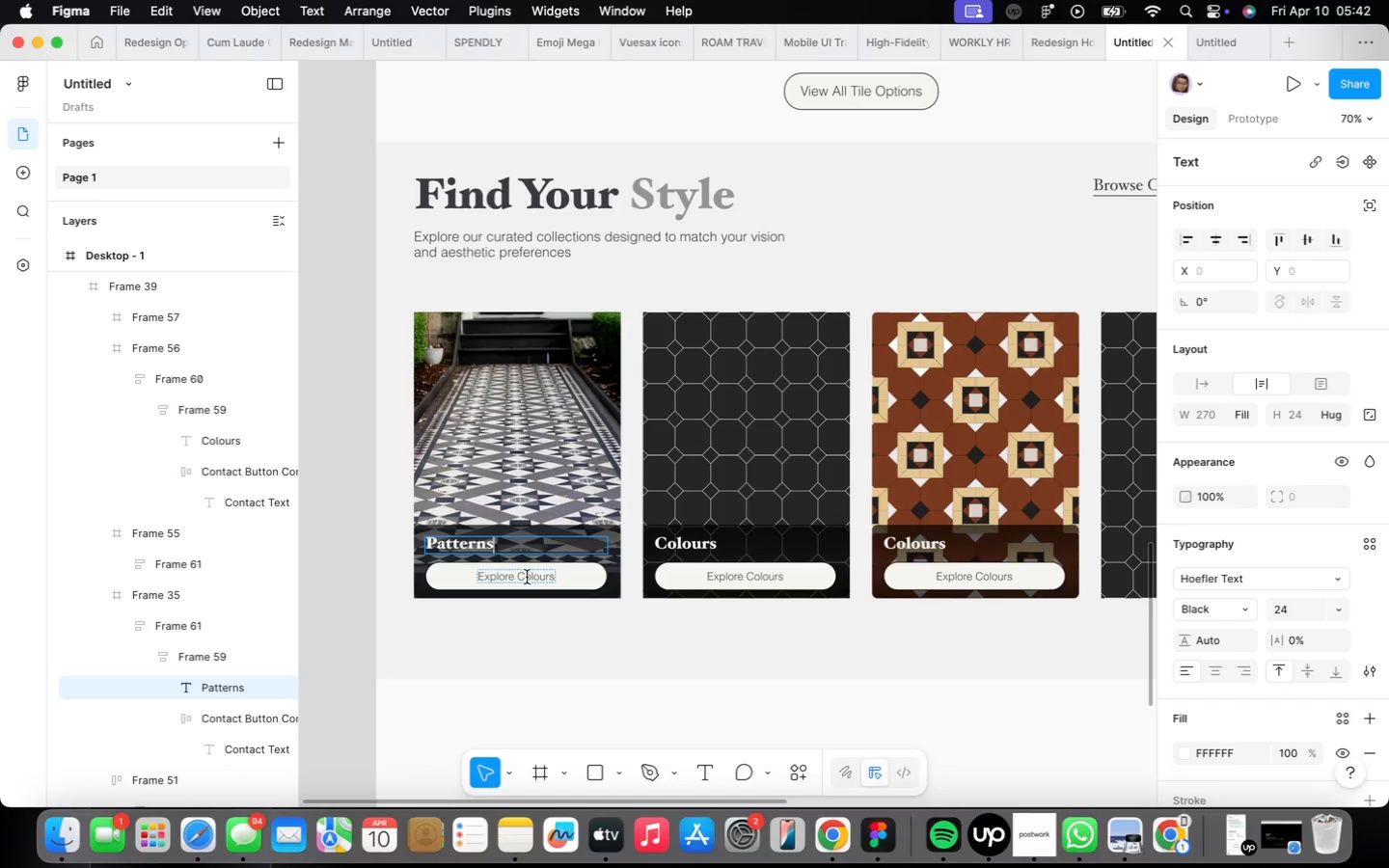 
double_click([531, 572])
 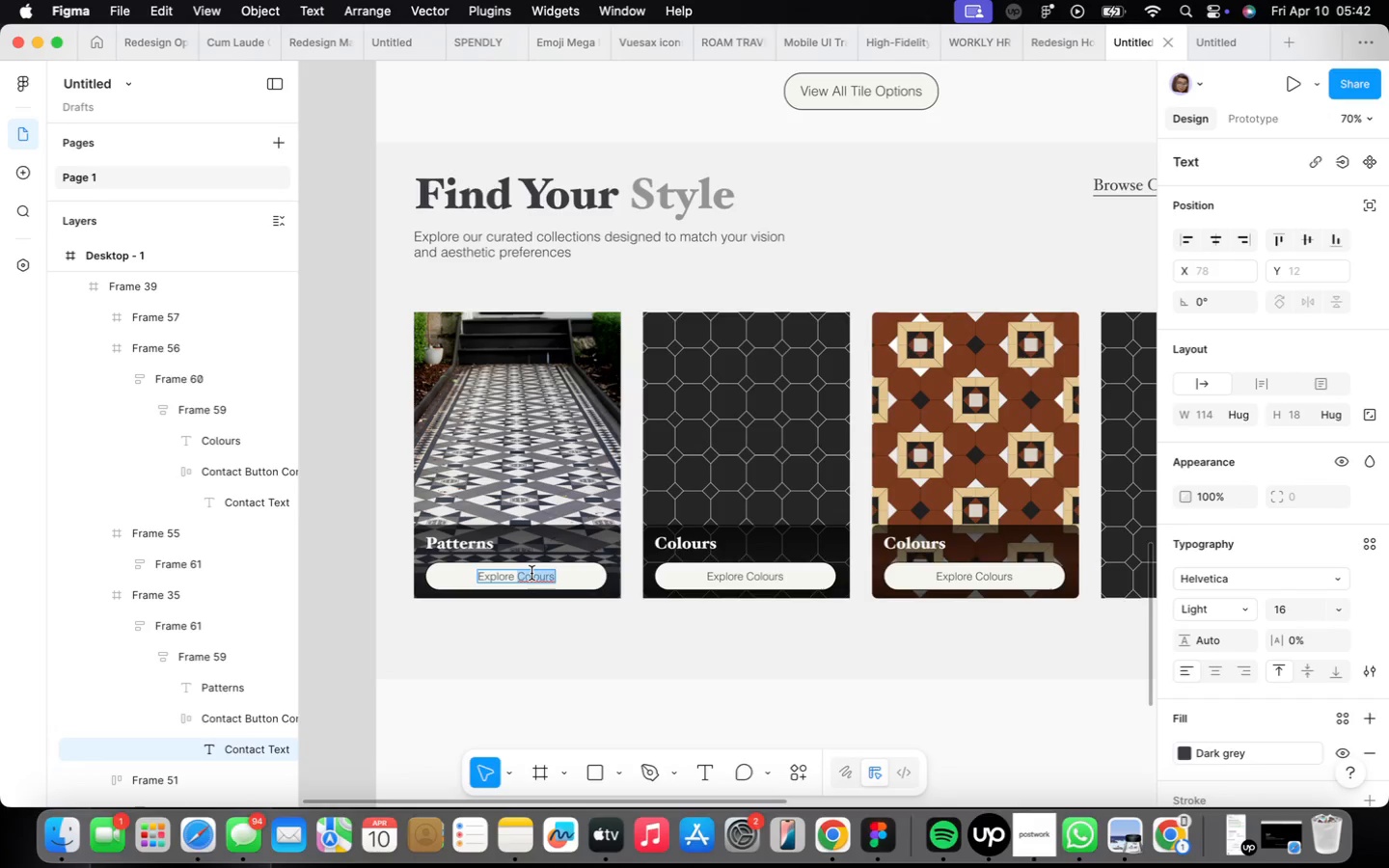 
type(Patterns)
 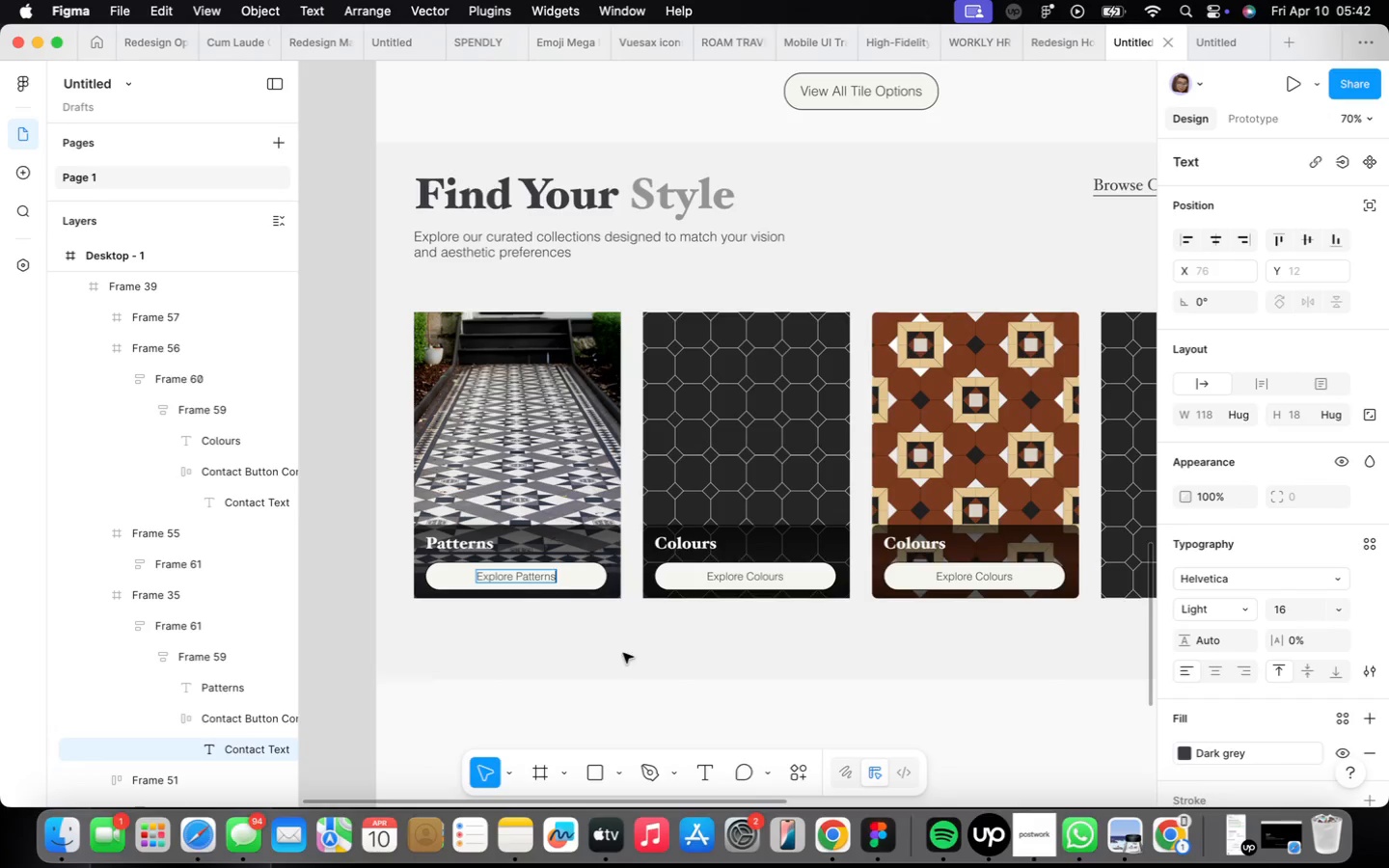 
left_click([623, 653])
 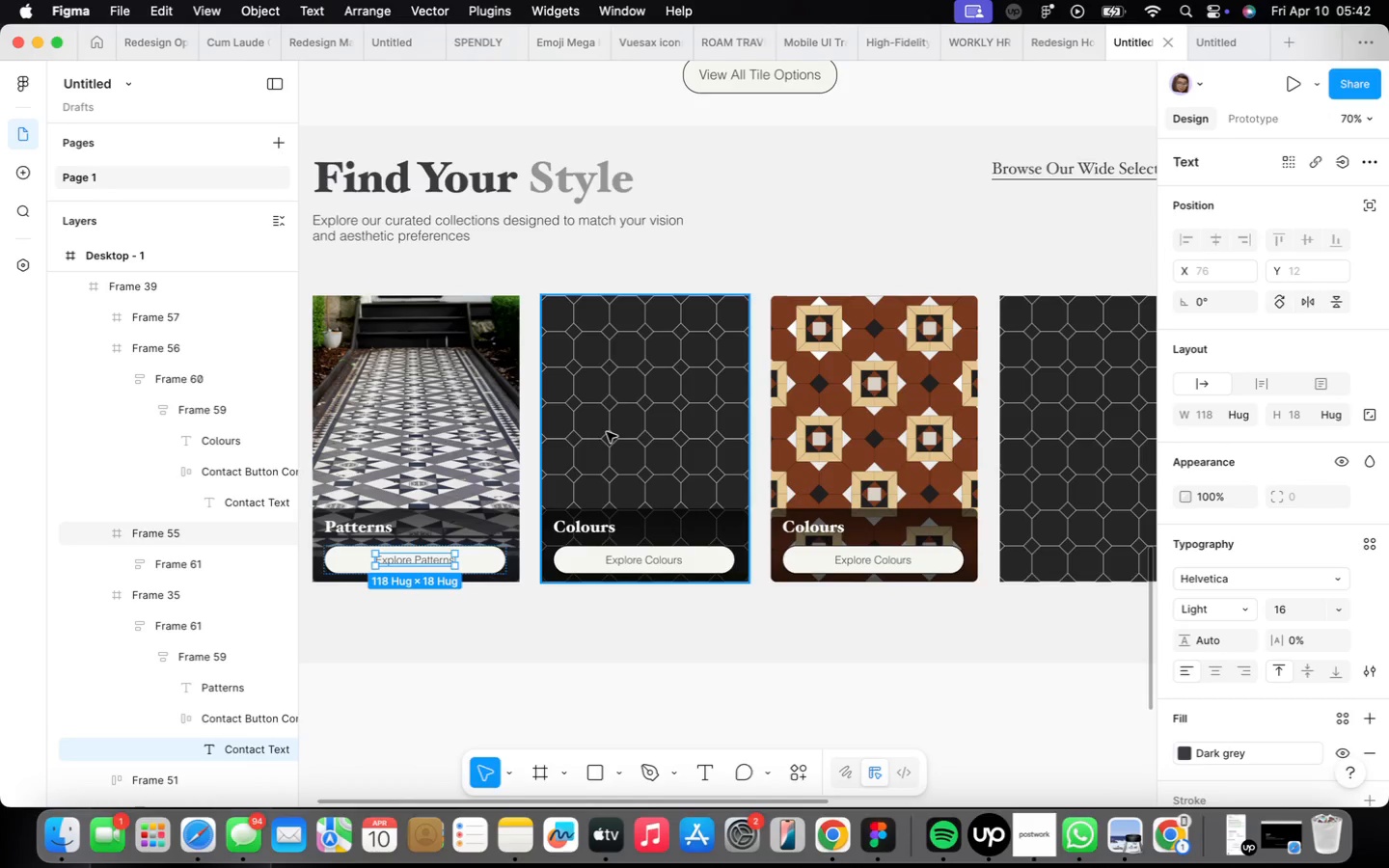 
left_click([607, 432])
 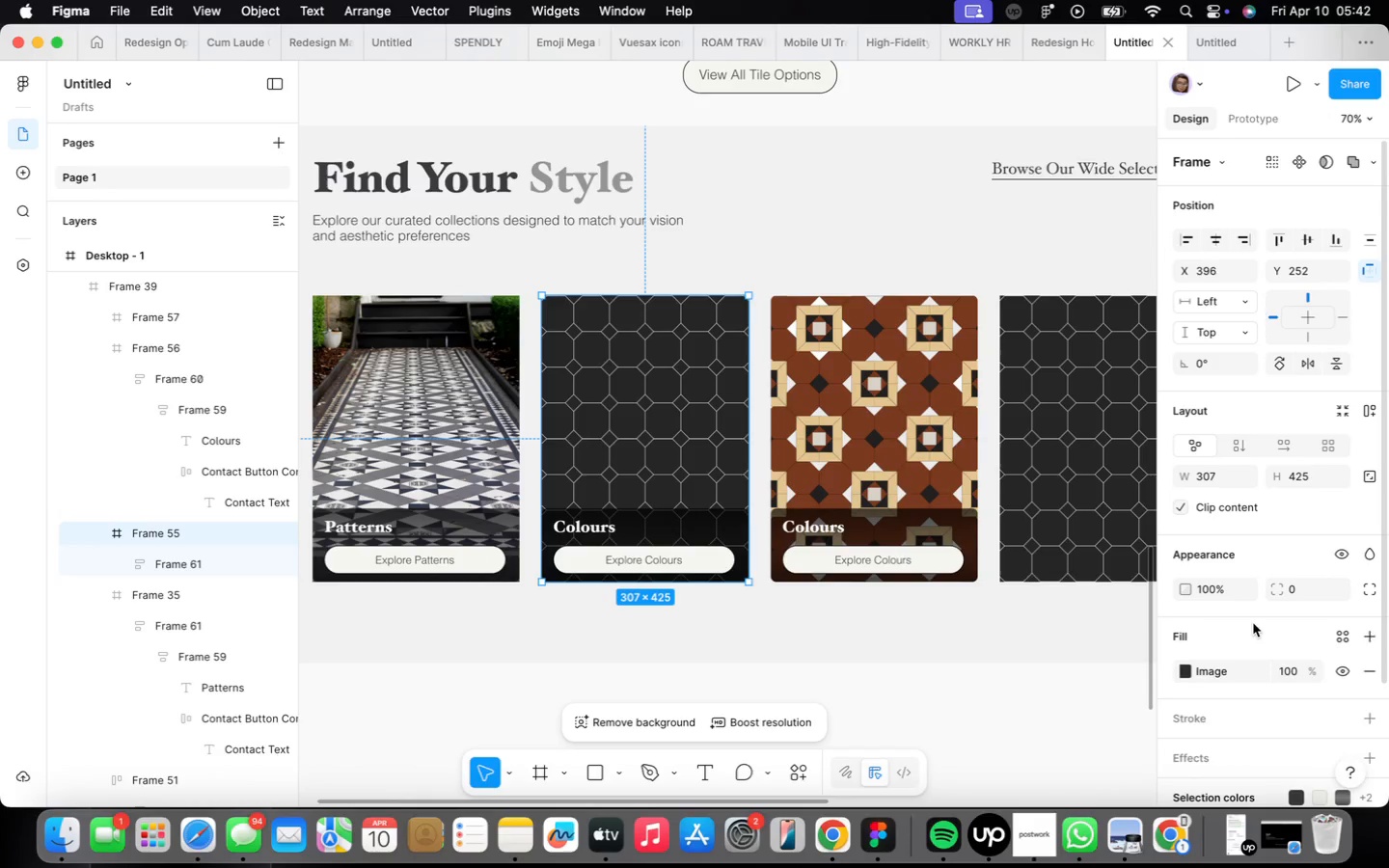 
left_click([1179, 669])
 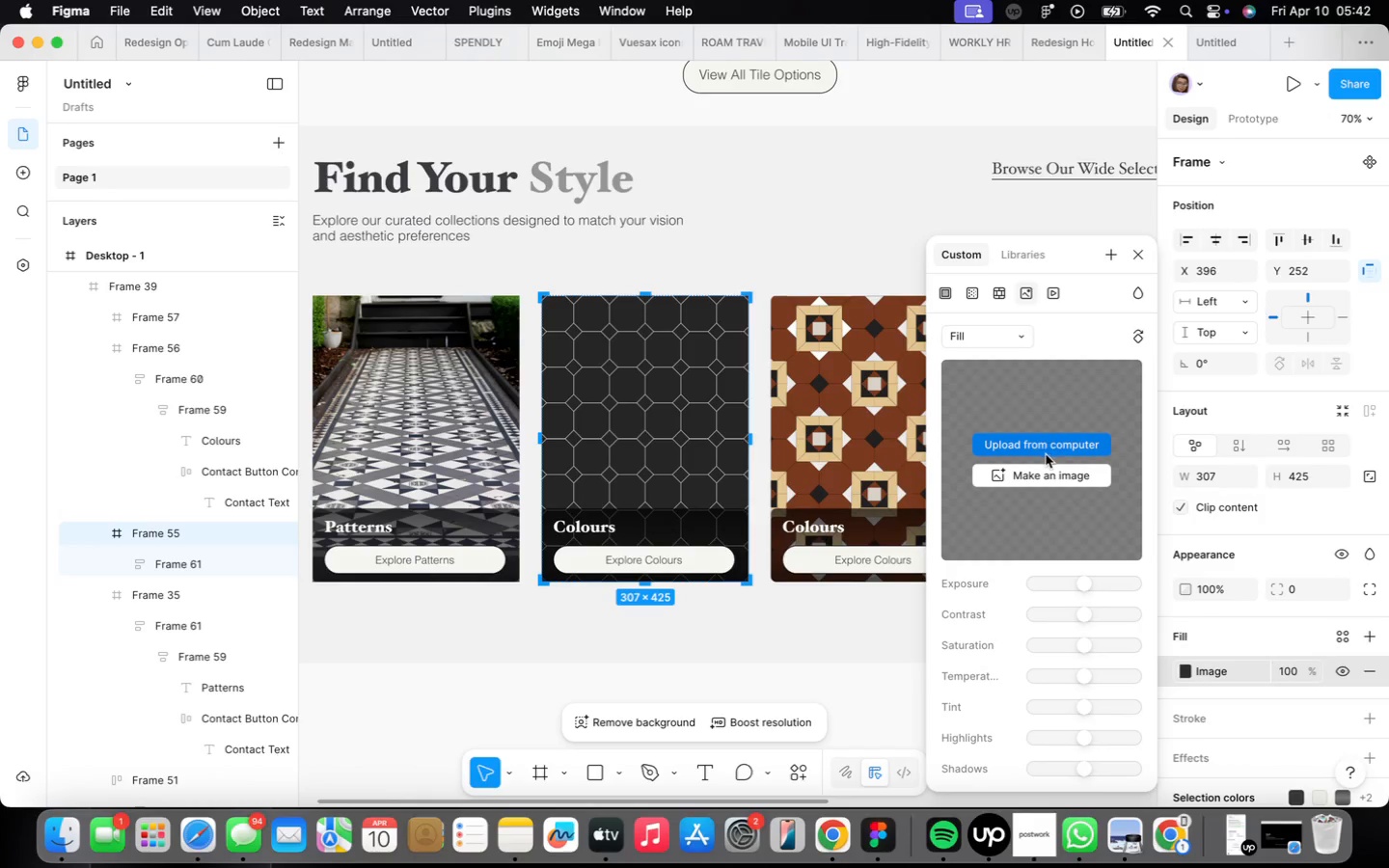 
left_click([1046, 452])
 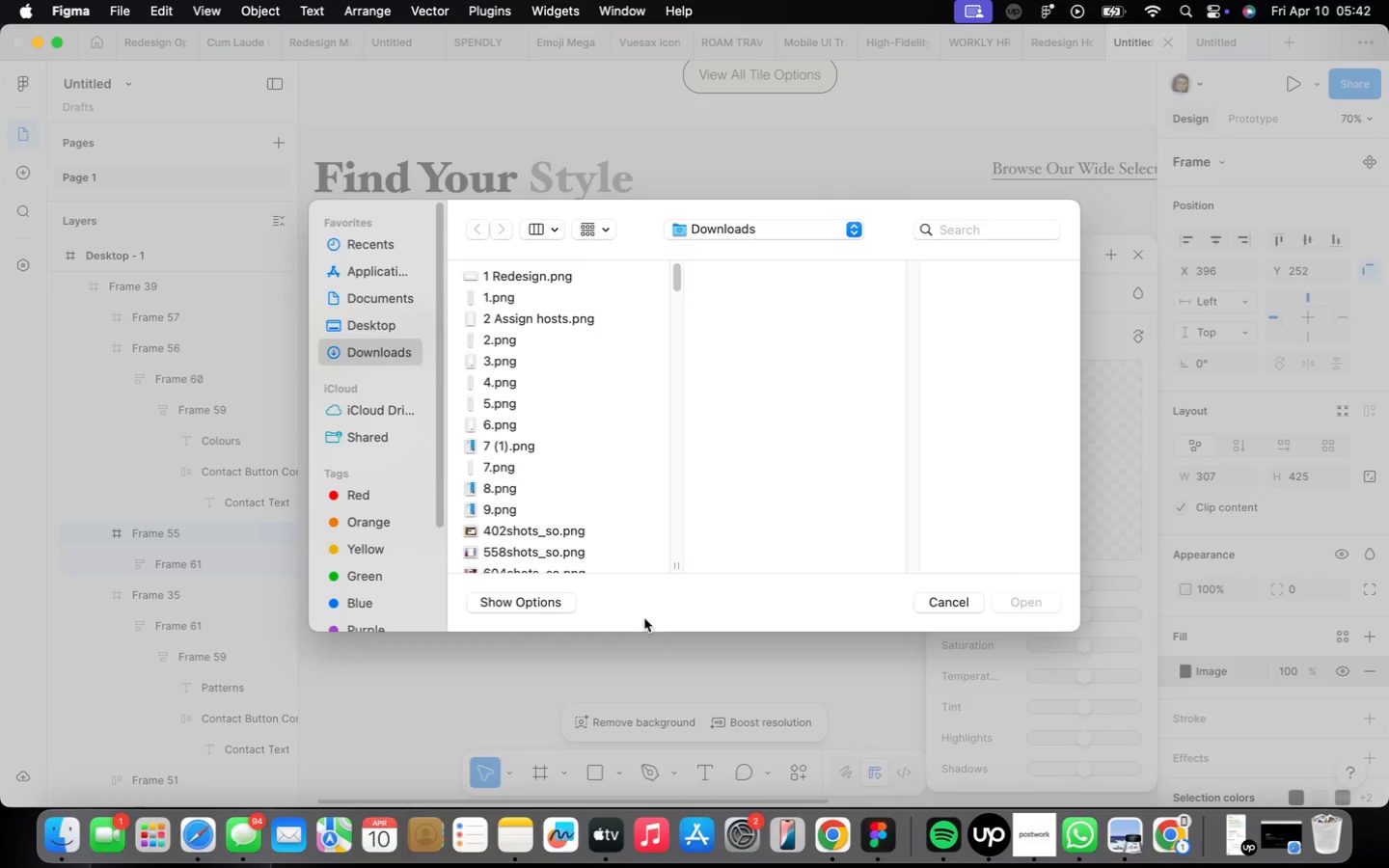 
scroll: coordinate [588, 509], scroll_direction: down, amount: 29.0
 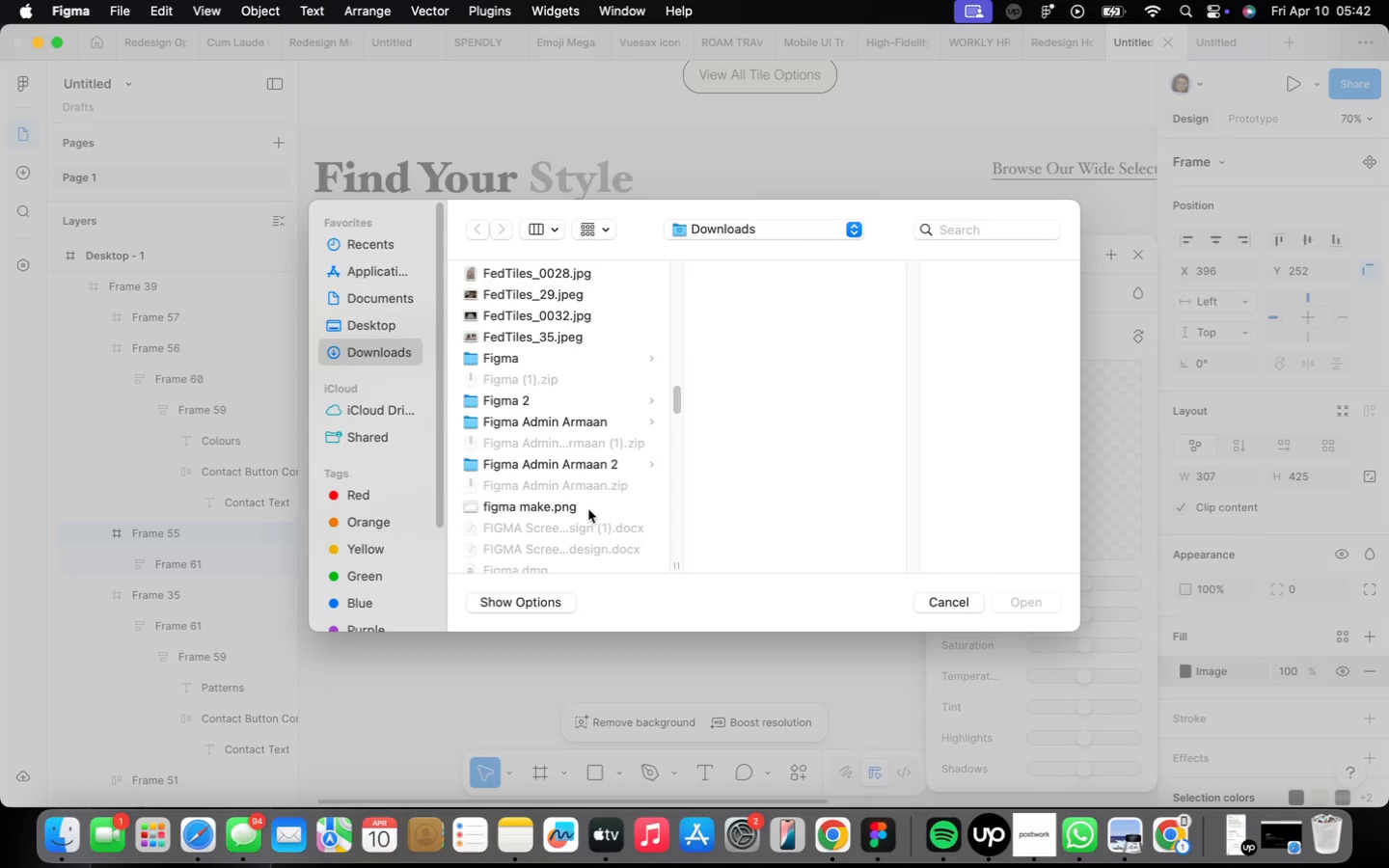 
scroll: coordinate [588, 510], scroll_direction: up, amount: 3.0
 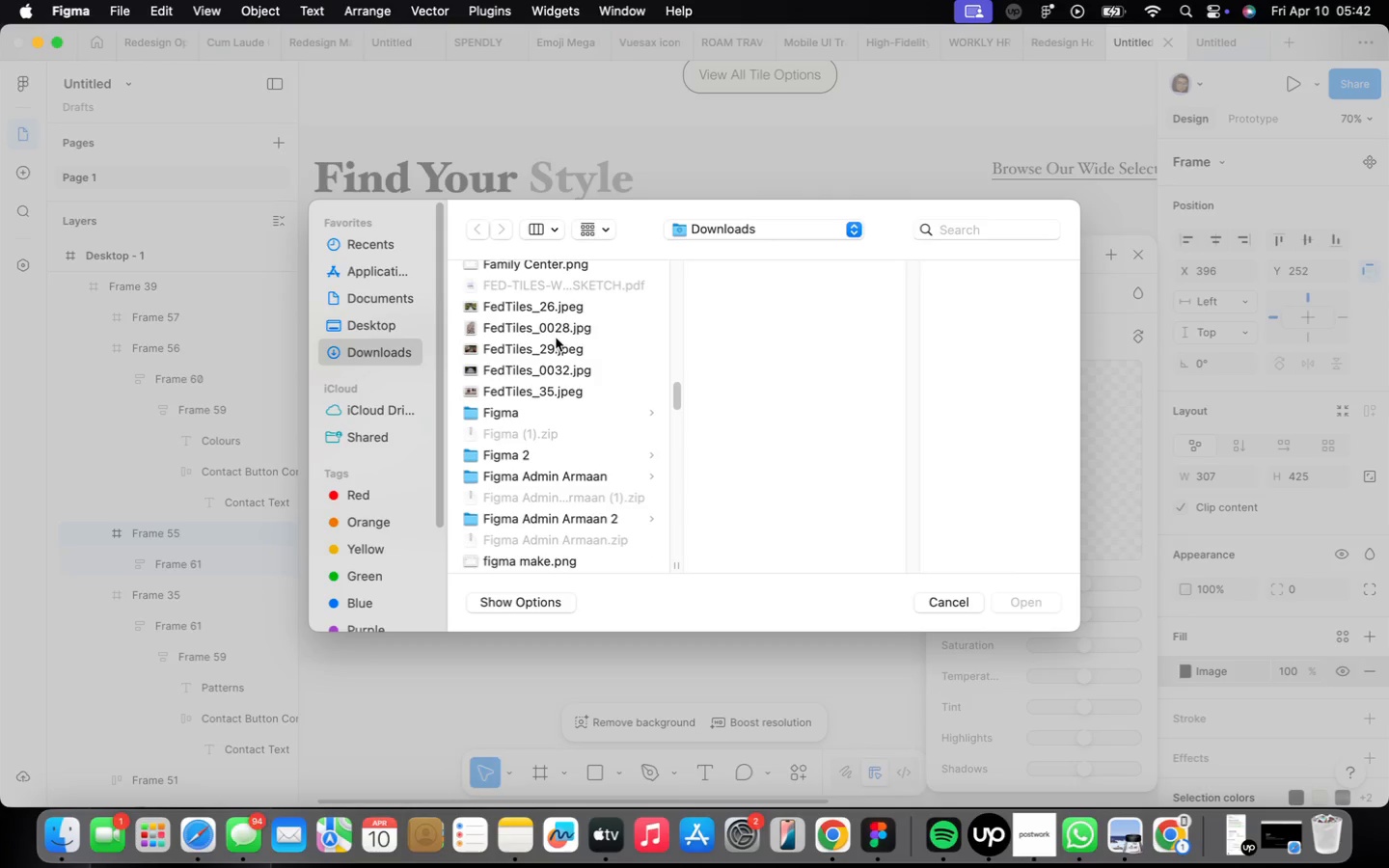 
left_click([556, 333])
 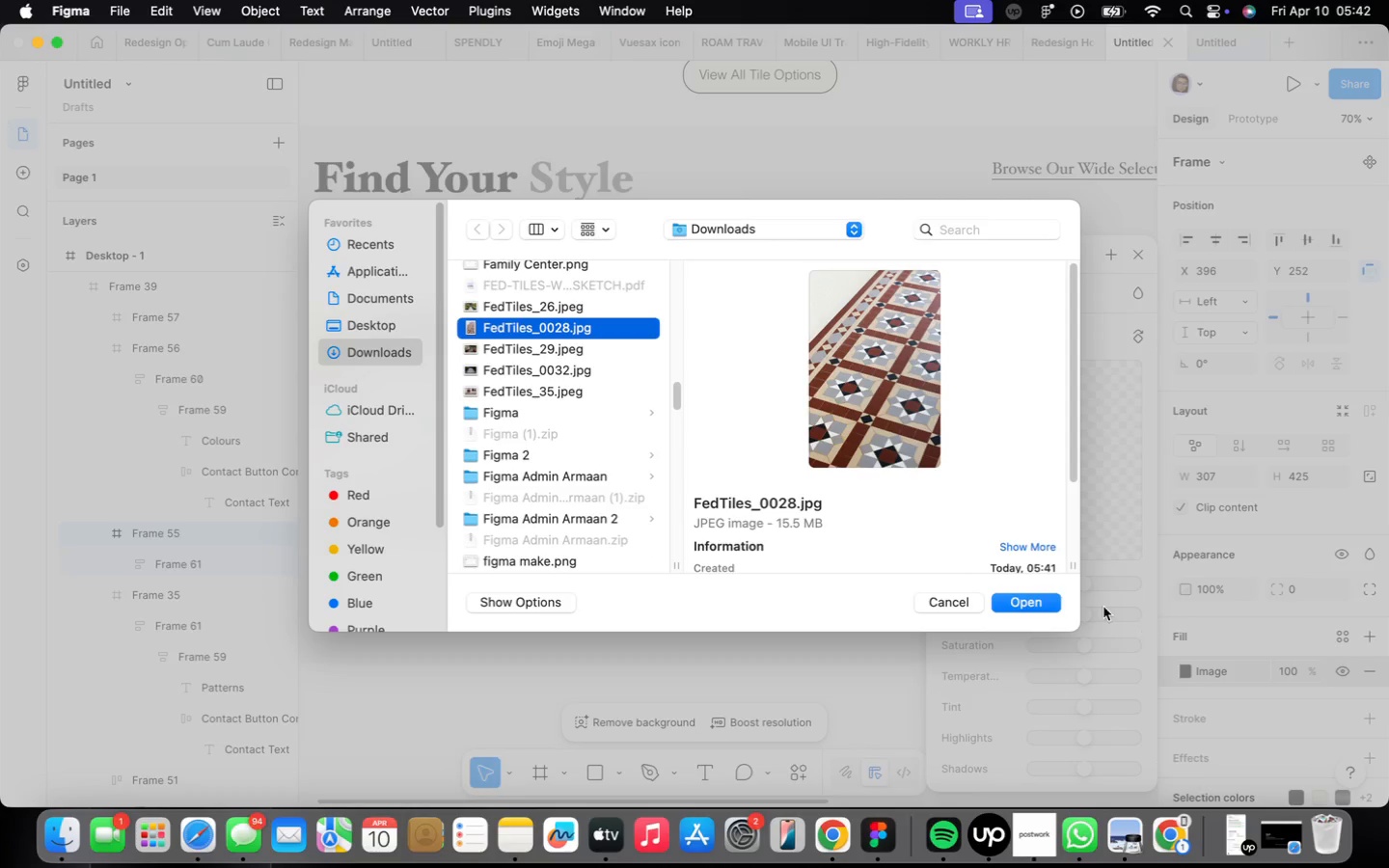 
left_click([1055, 605])
 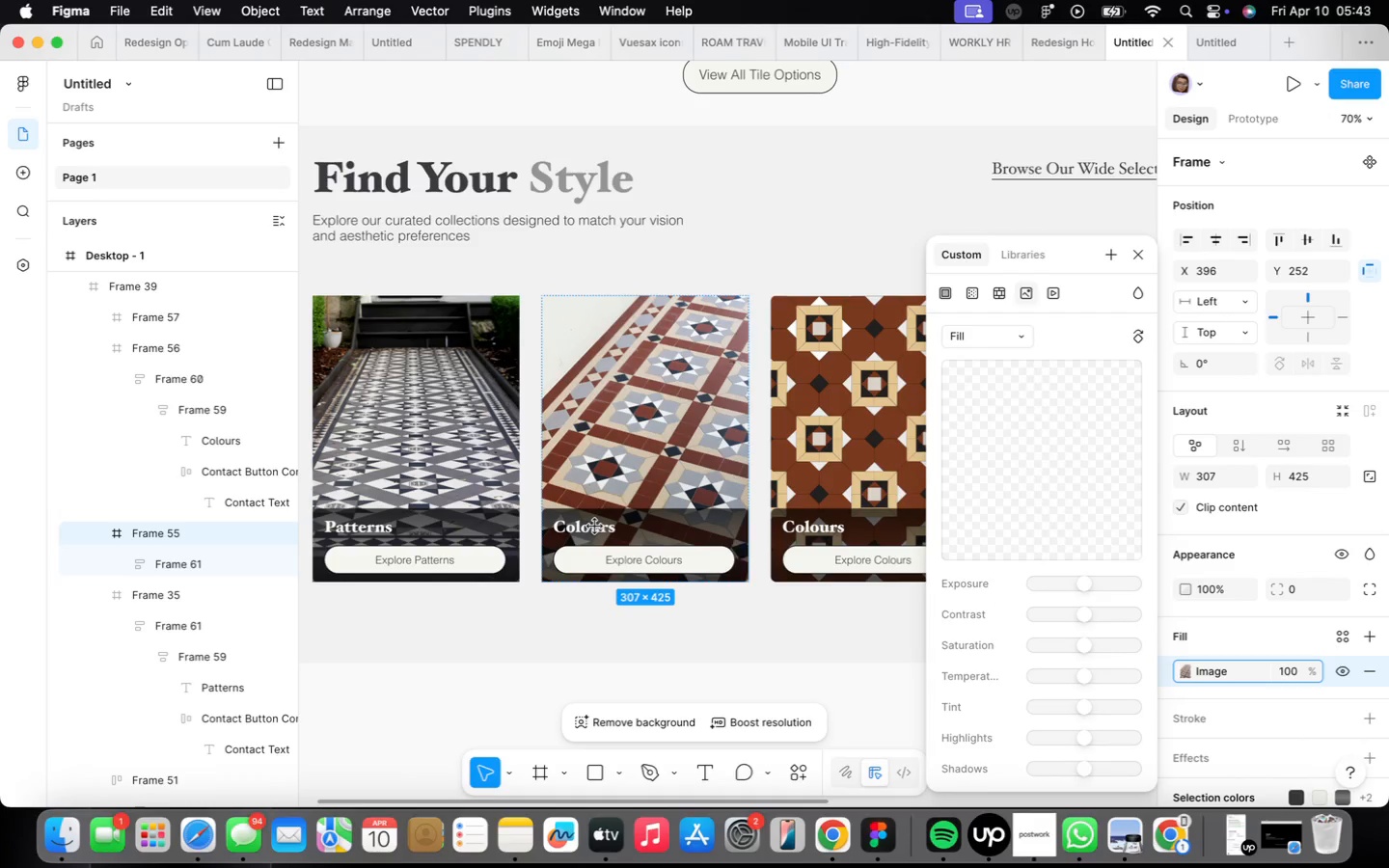 
wait(5.85)
 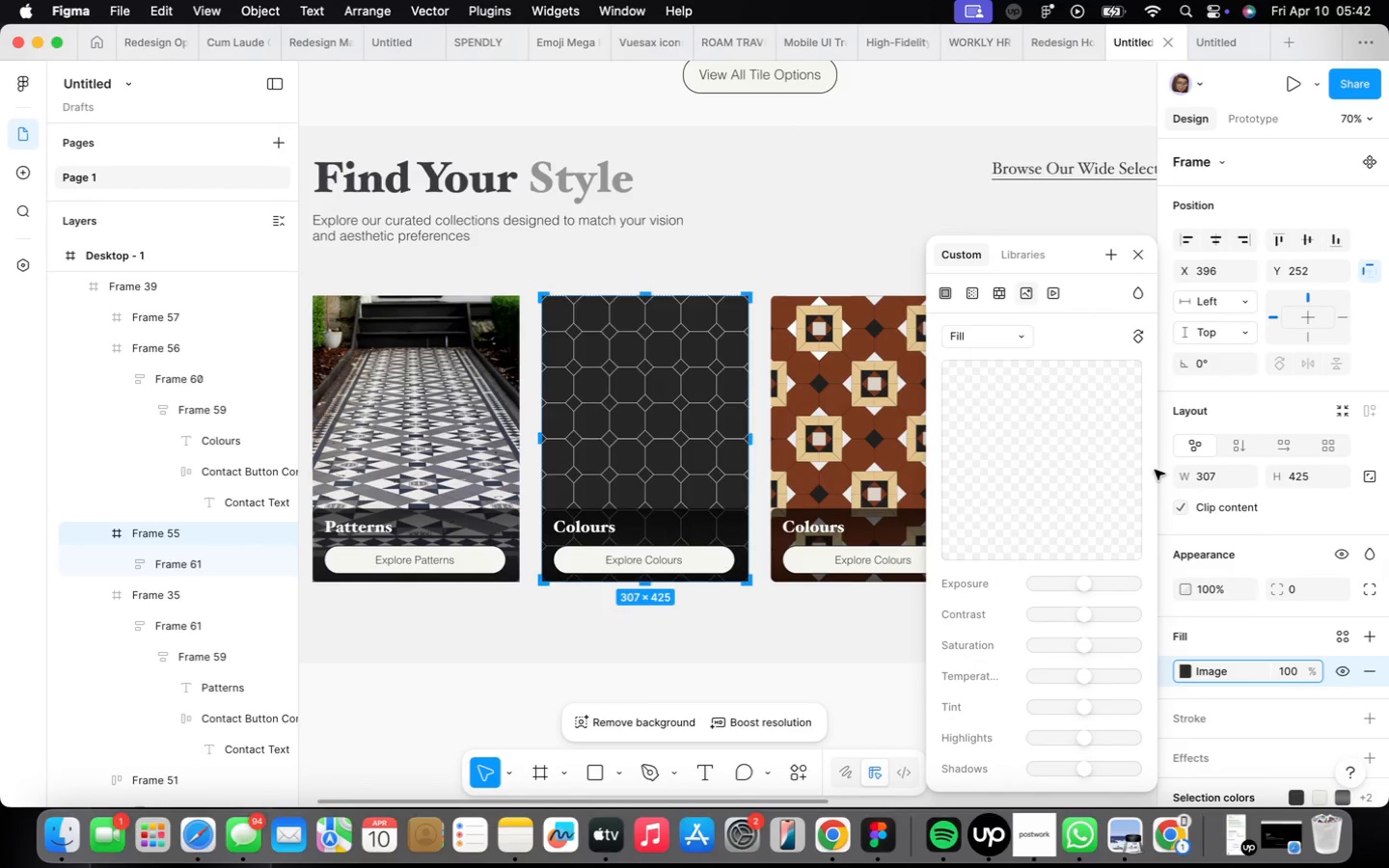 
left_click([1141, 256])
 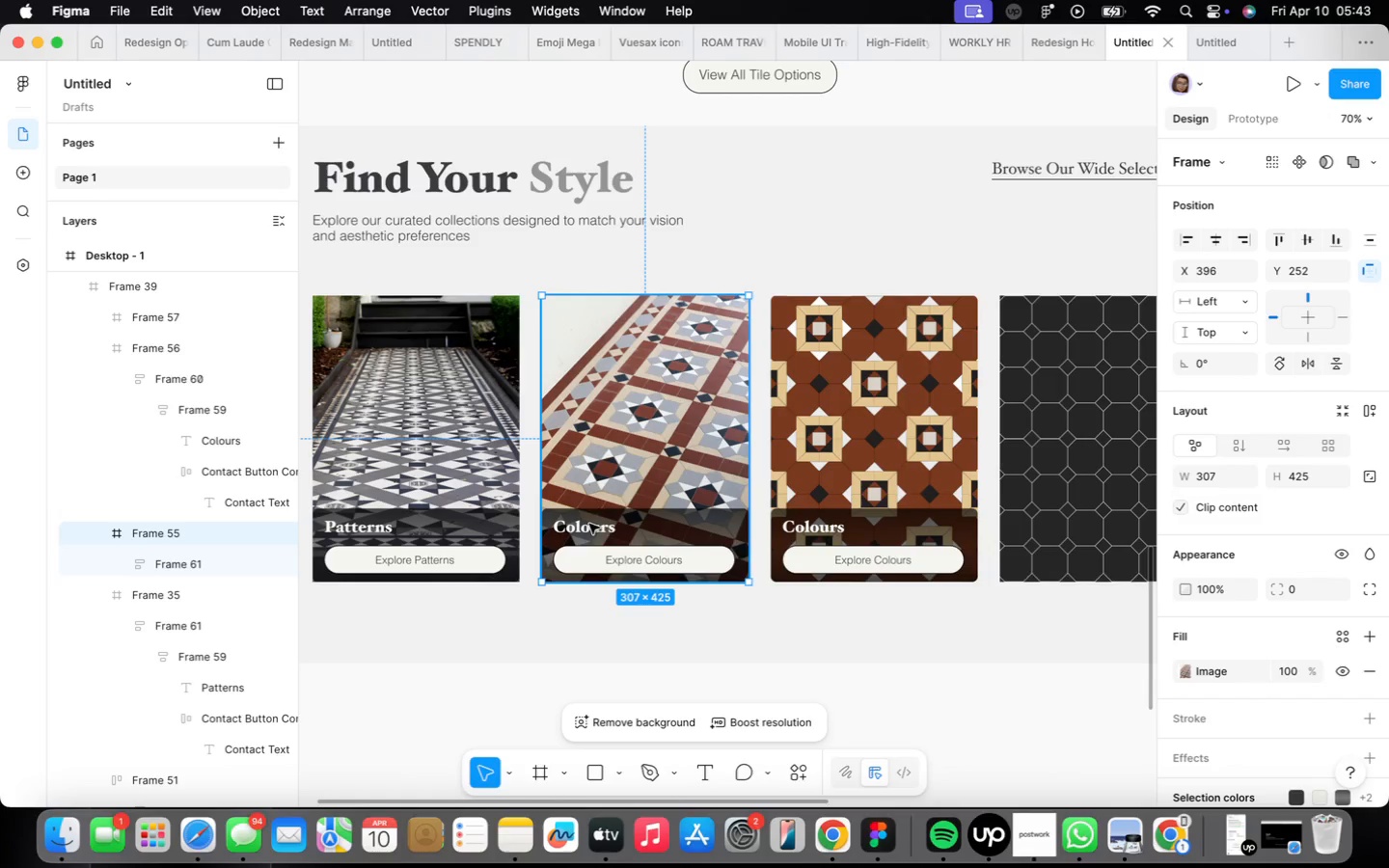 
double_click([591, 527])
 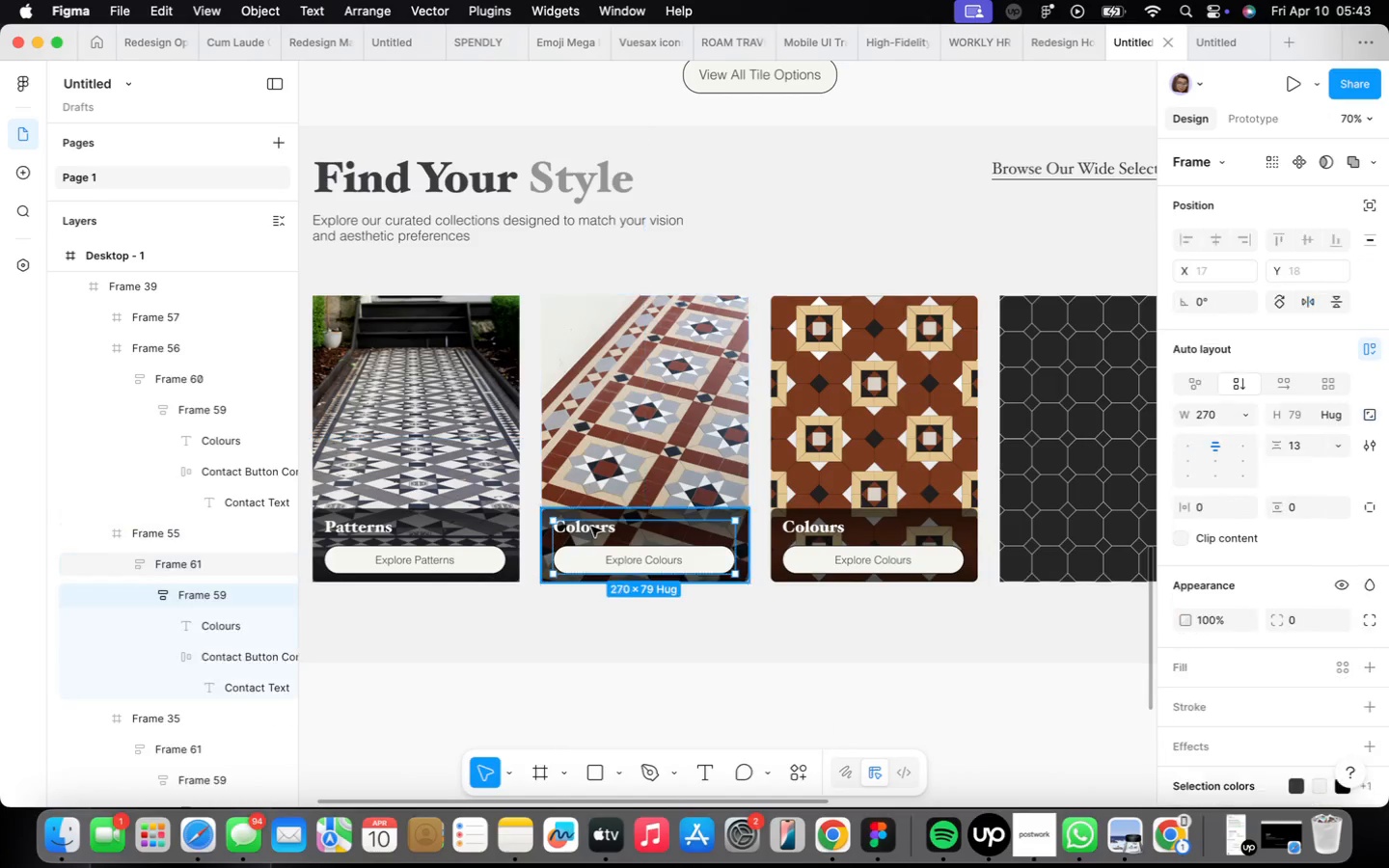 
triple_click([591, 527])
 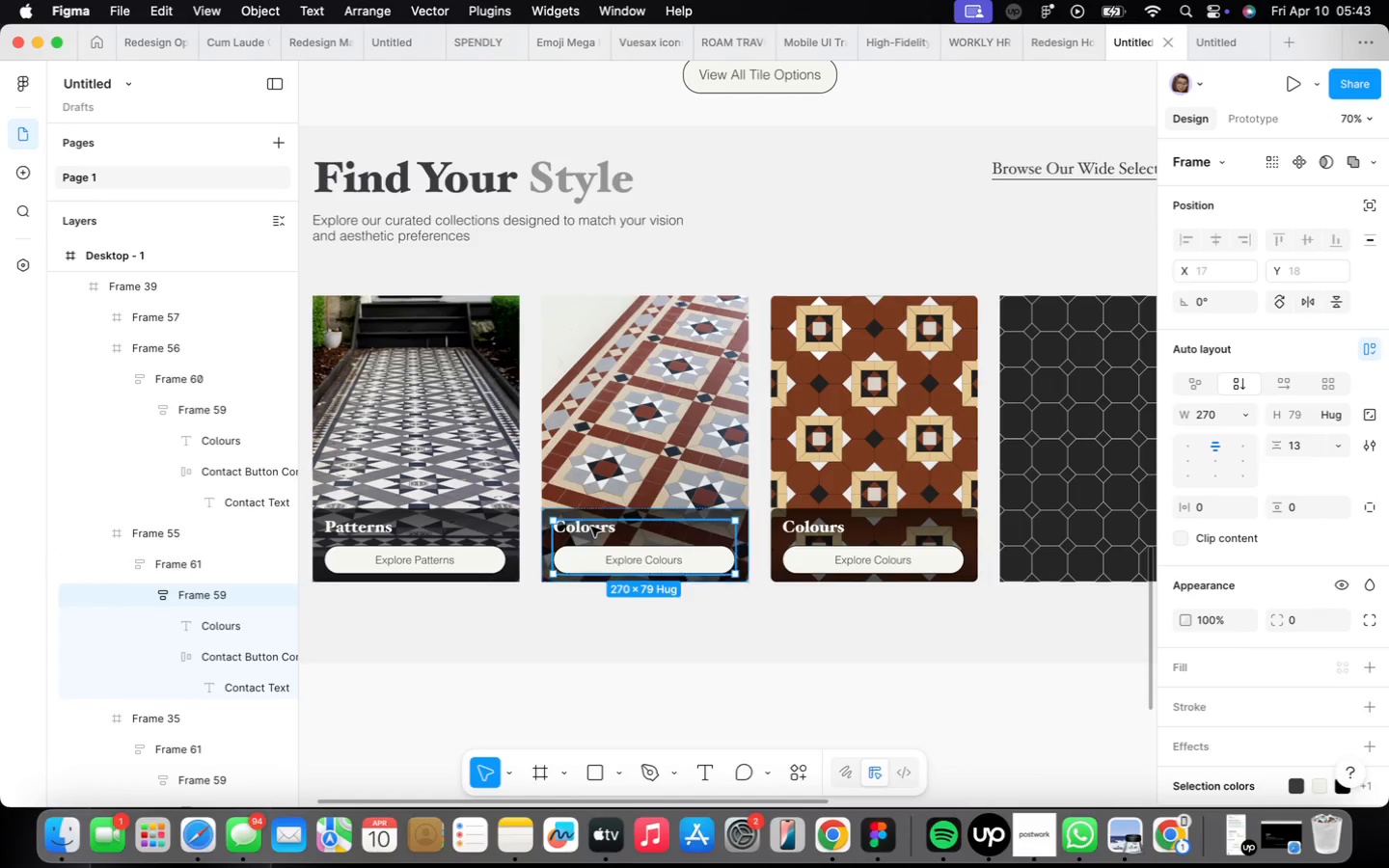 
triple_click([591, 527])
 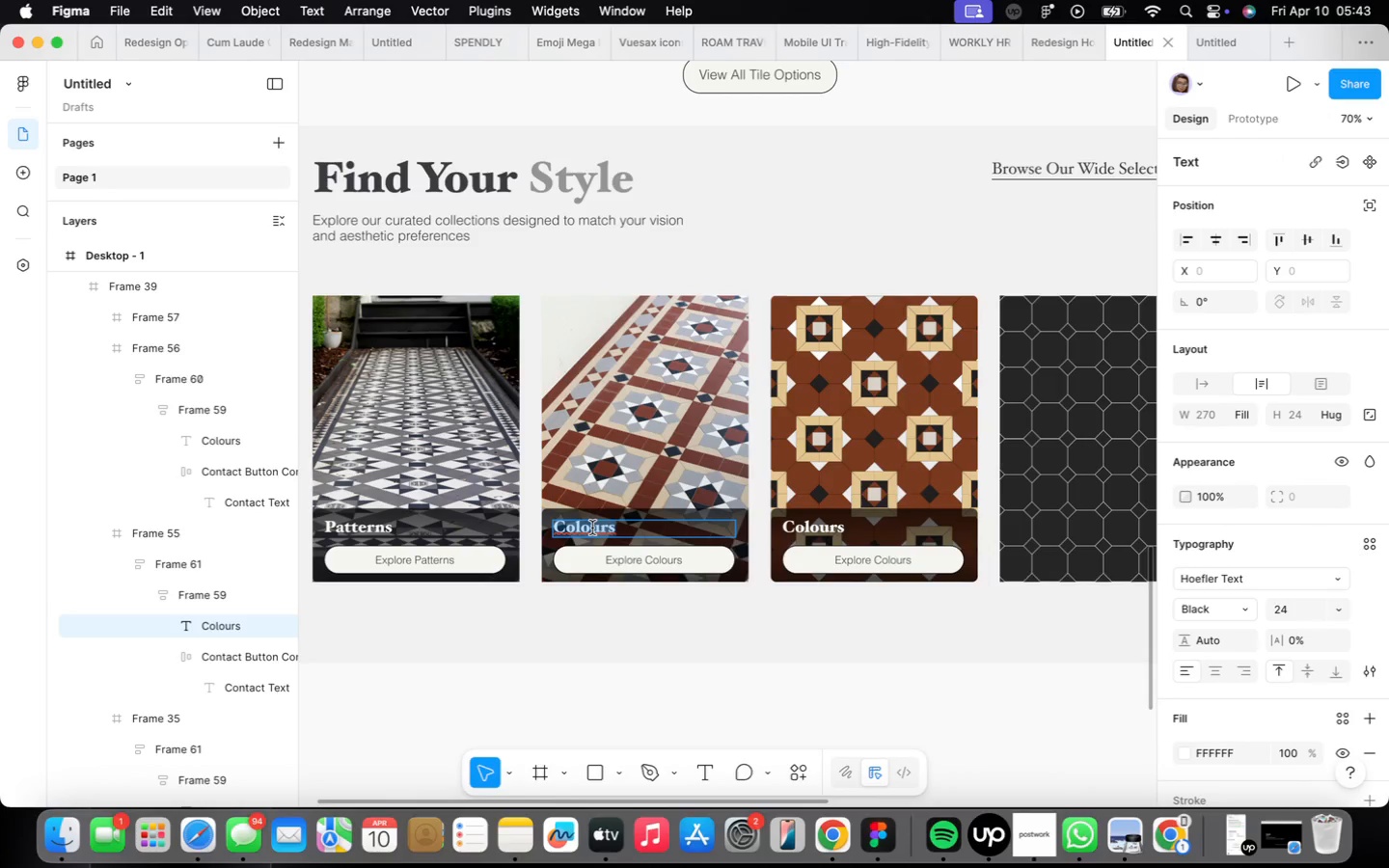 
type(Boarders)
 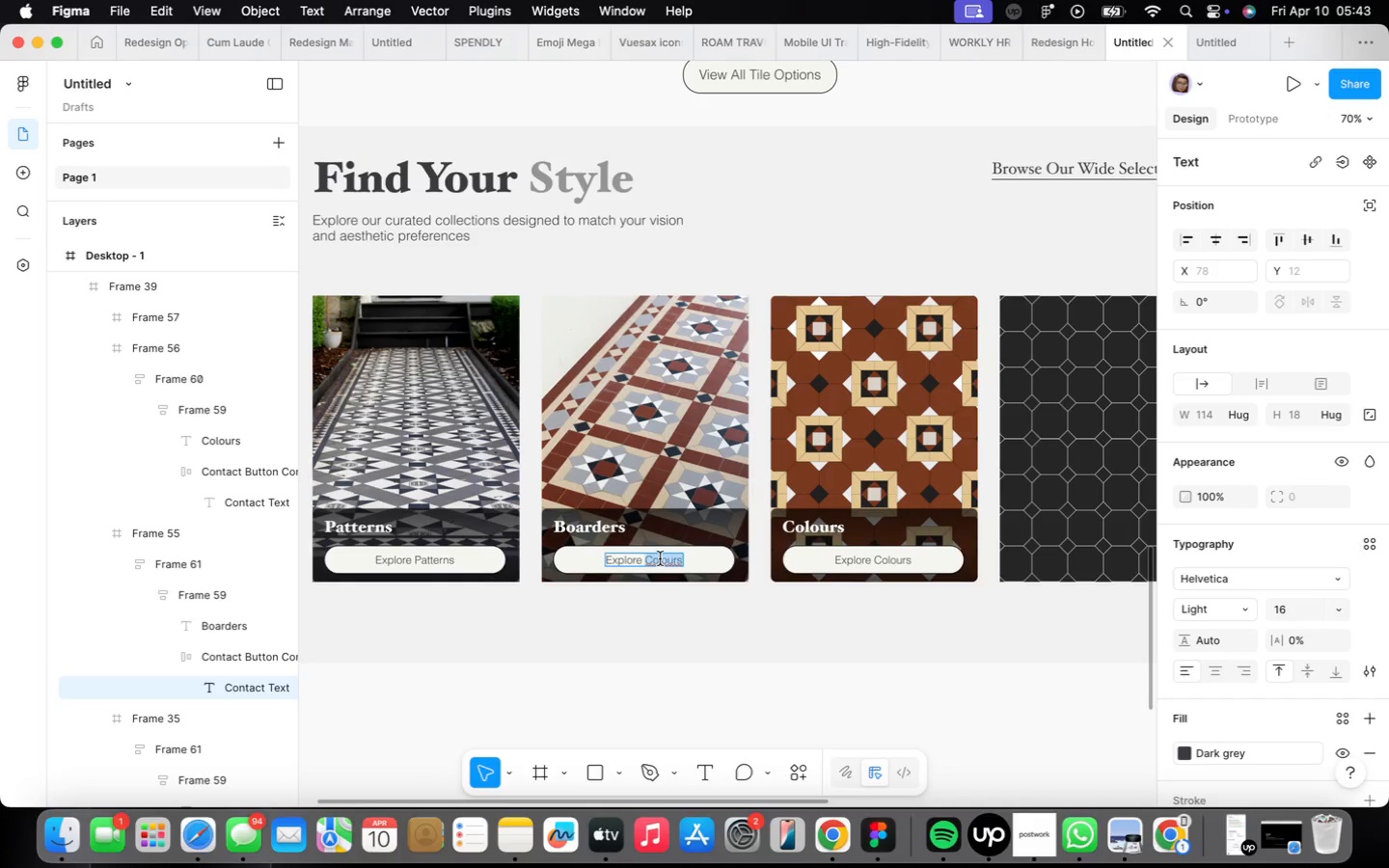 
type(Boarders)
 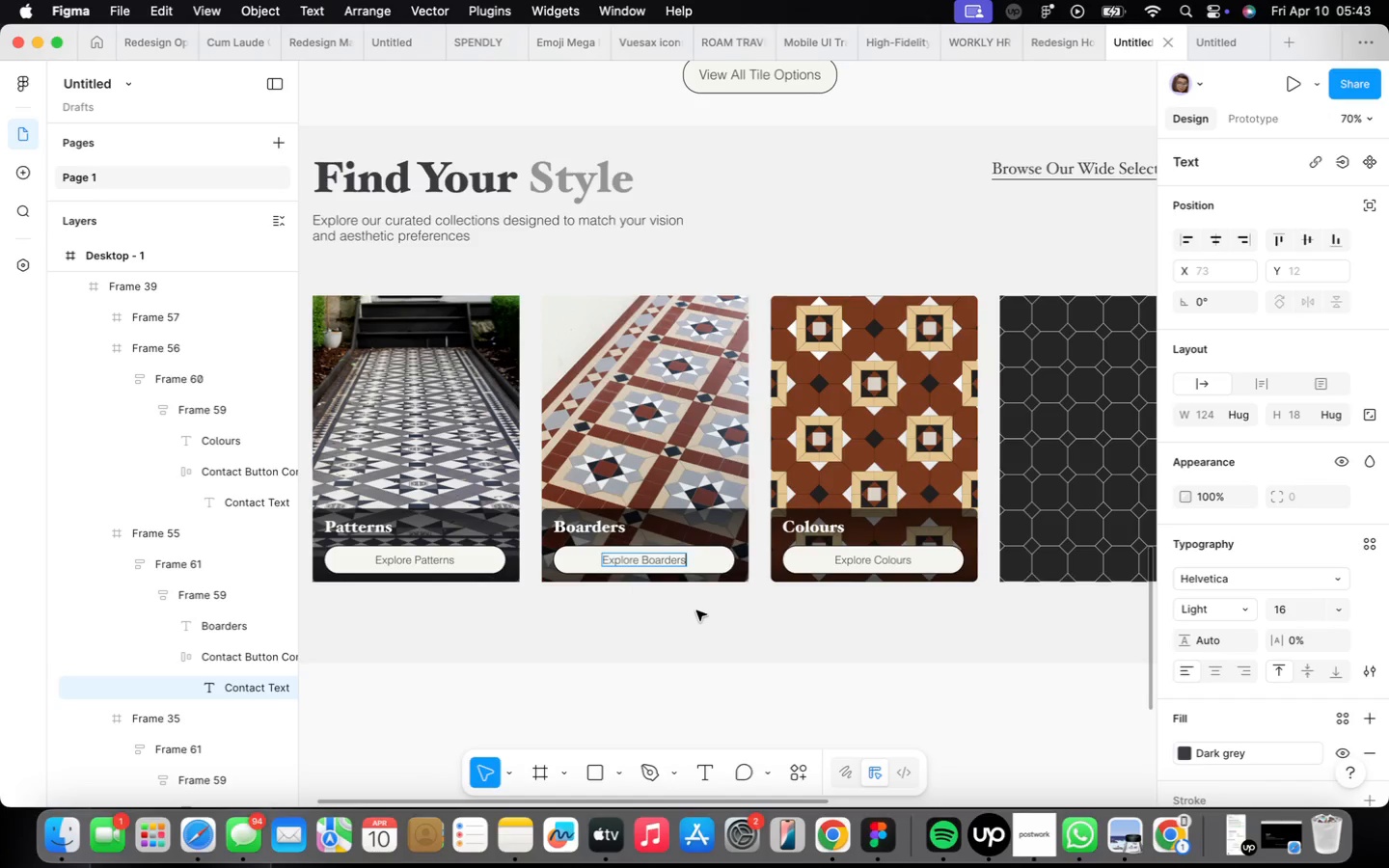 
double_click([696, 624])
 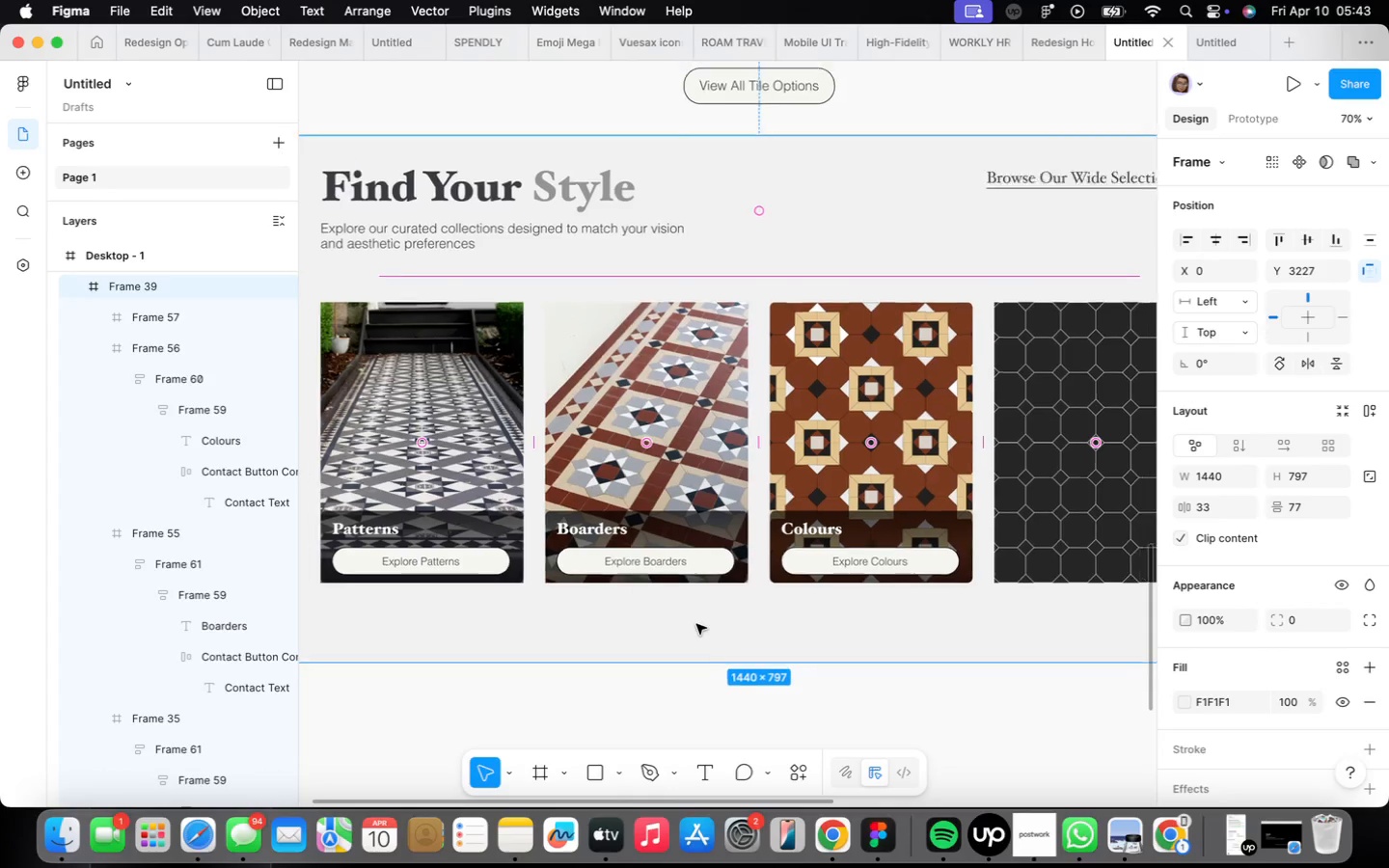 
scroll: coordinate [696, 624], scroll_direction: down, amount: 5.0
 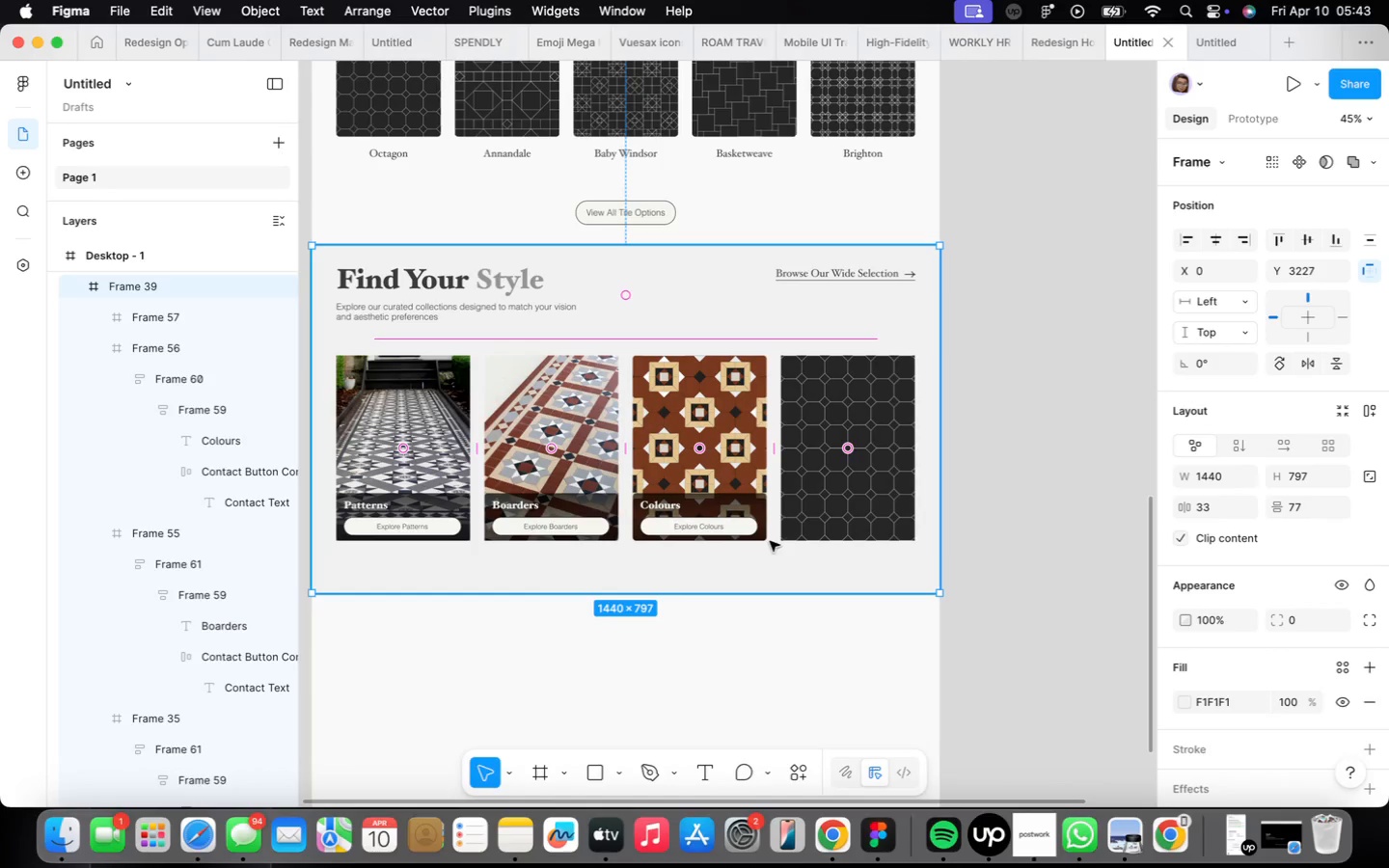 
scroll: coordinate [770, 542], scroll_direction: up, amount: 6.0
 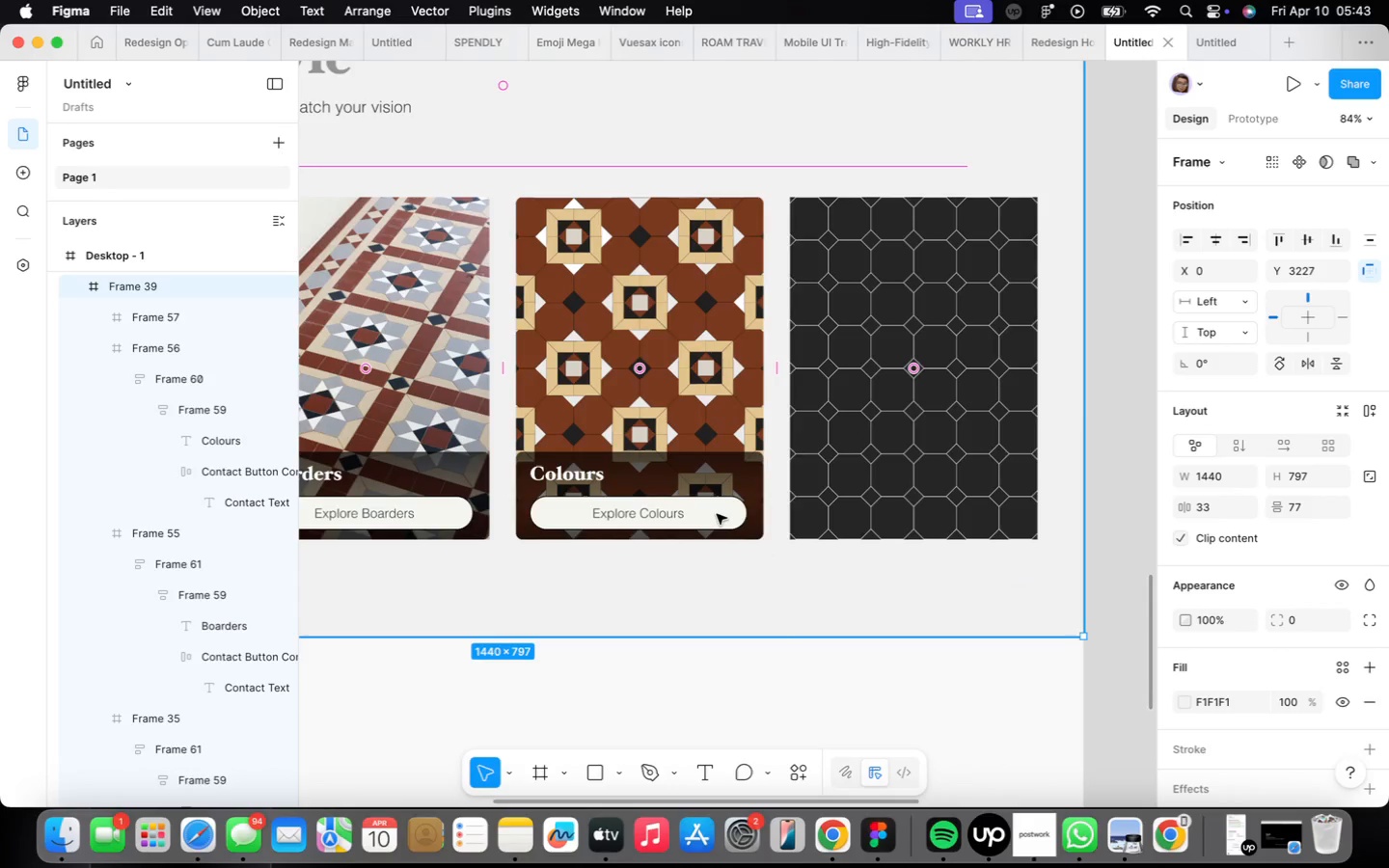 
double_click([717, 513])
 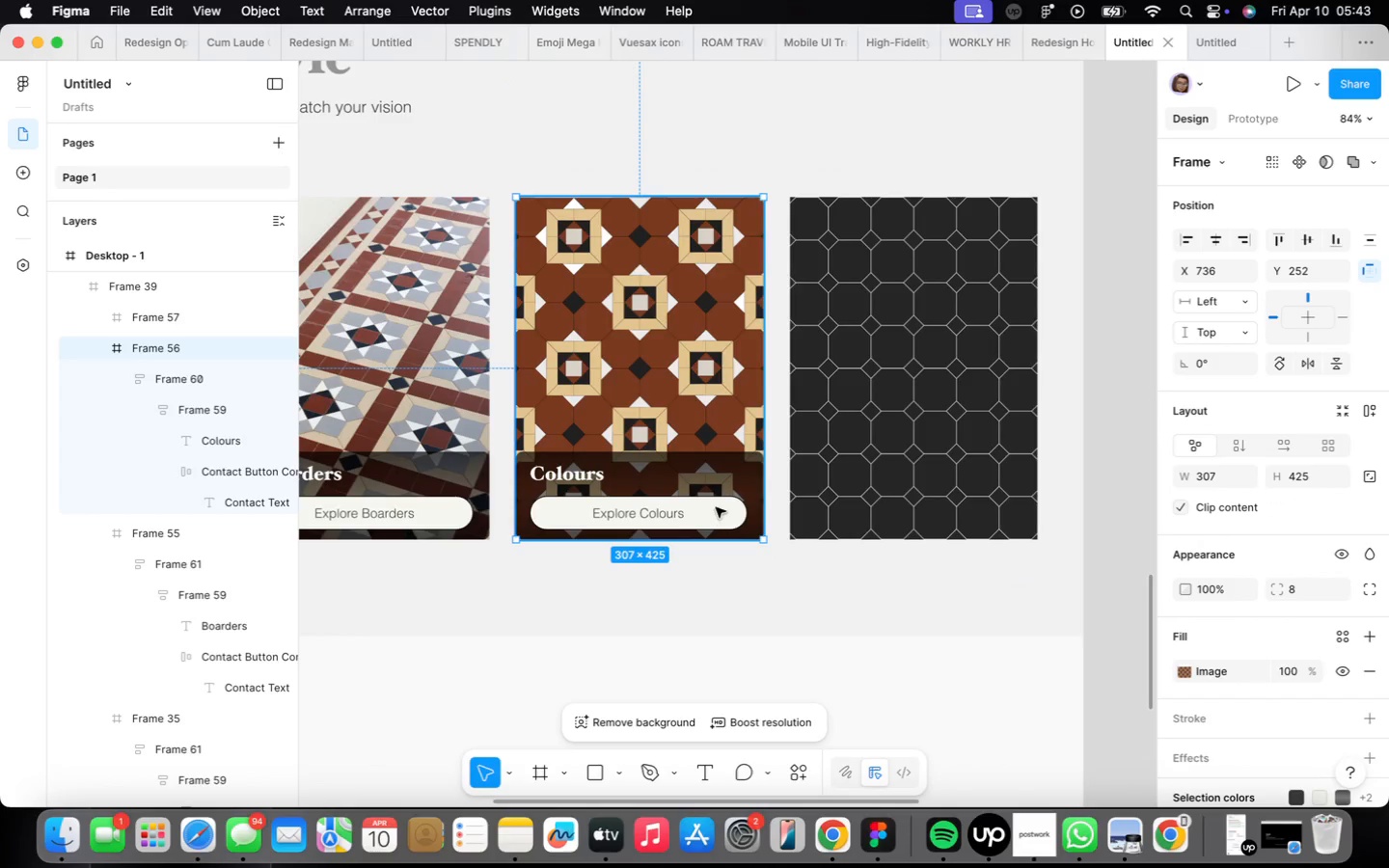 
double_click([716, 508])
 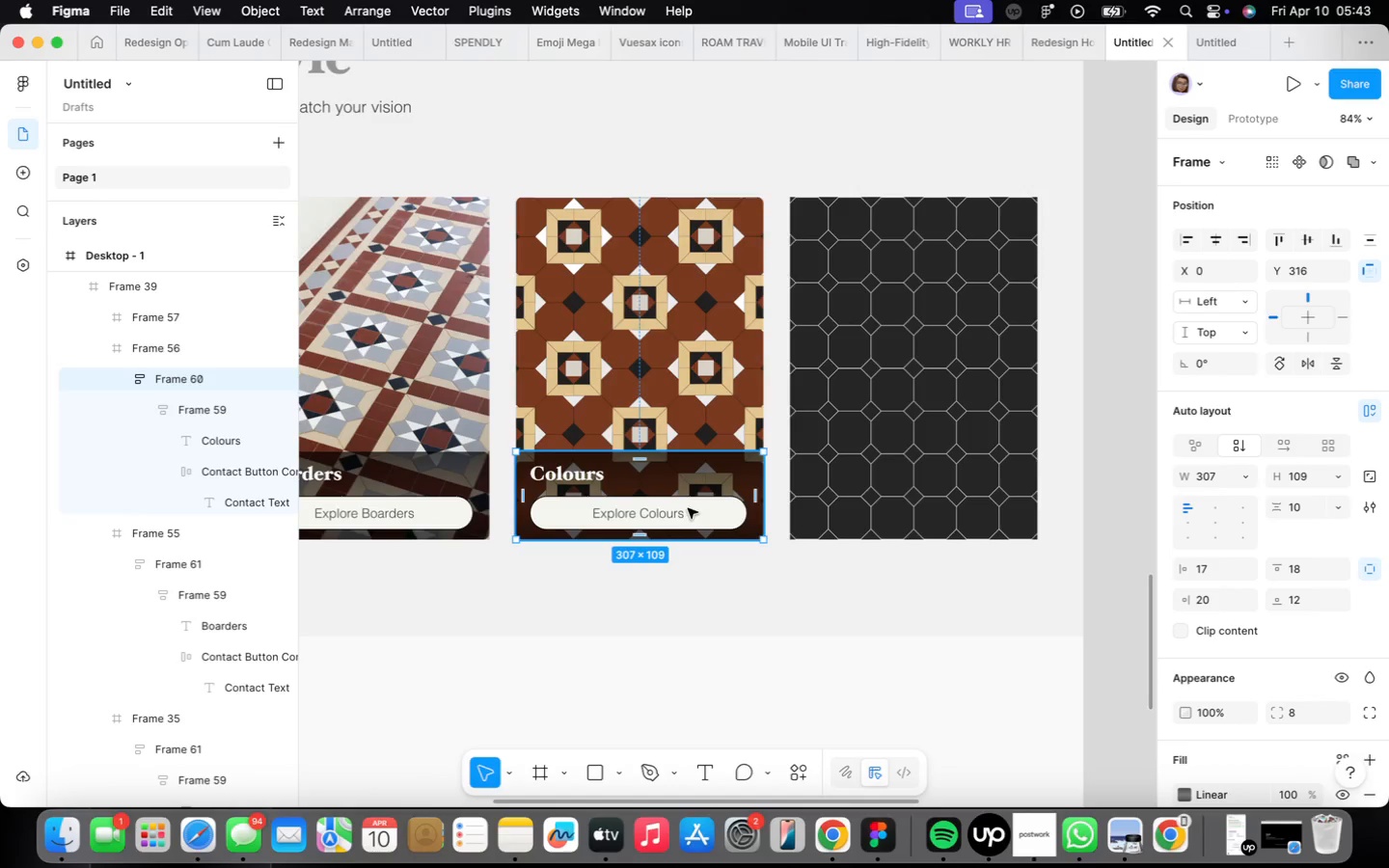 
hold_key(key=OptionLeft, duration=2.11)
left_click_drag(start_coordinate=[688, 509], to_coordinate=[960, 514])
 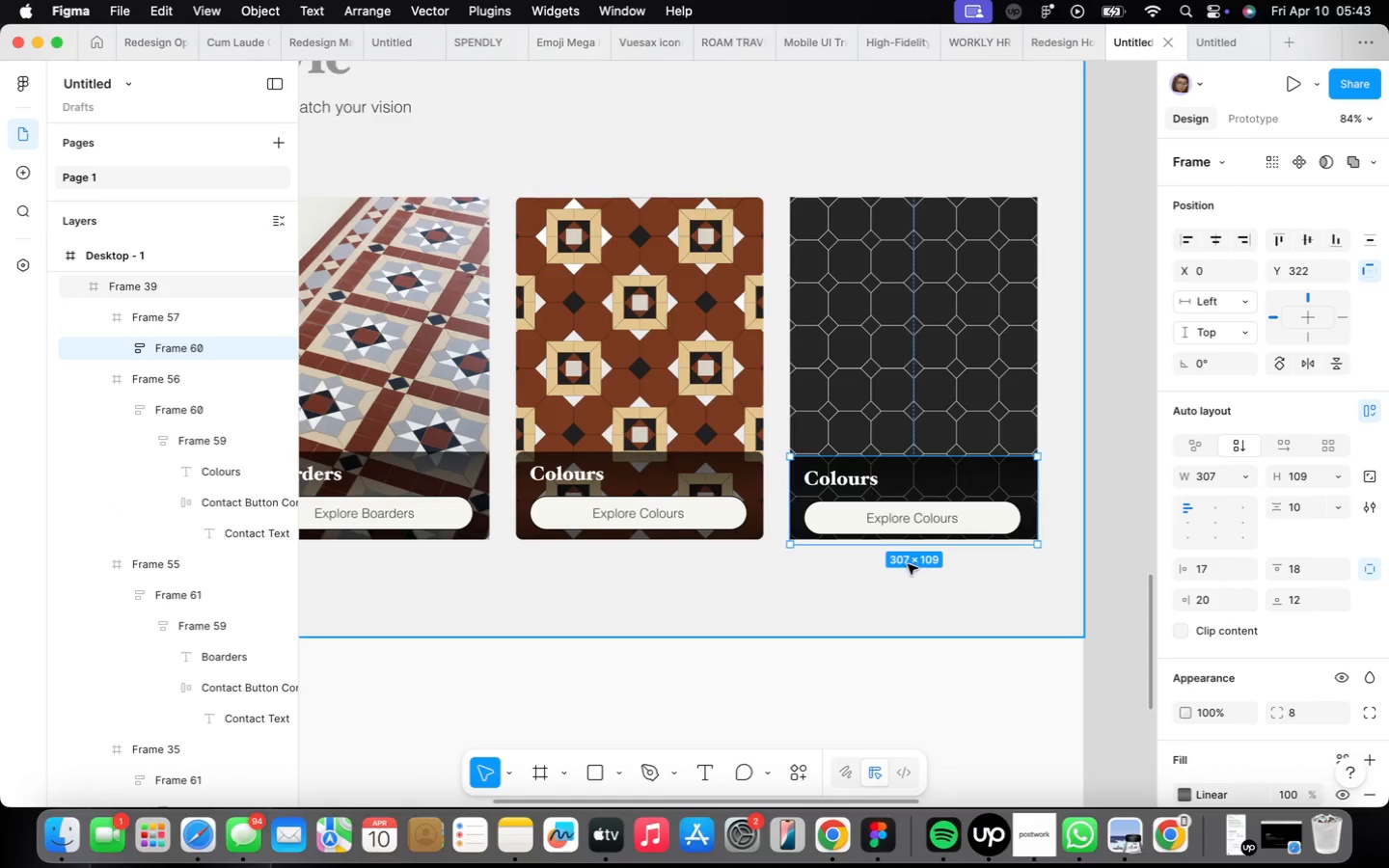 
scroll: coordinate [908, 564], scroll_direction: down, amount: 2.0
 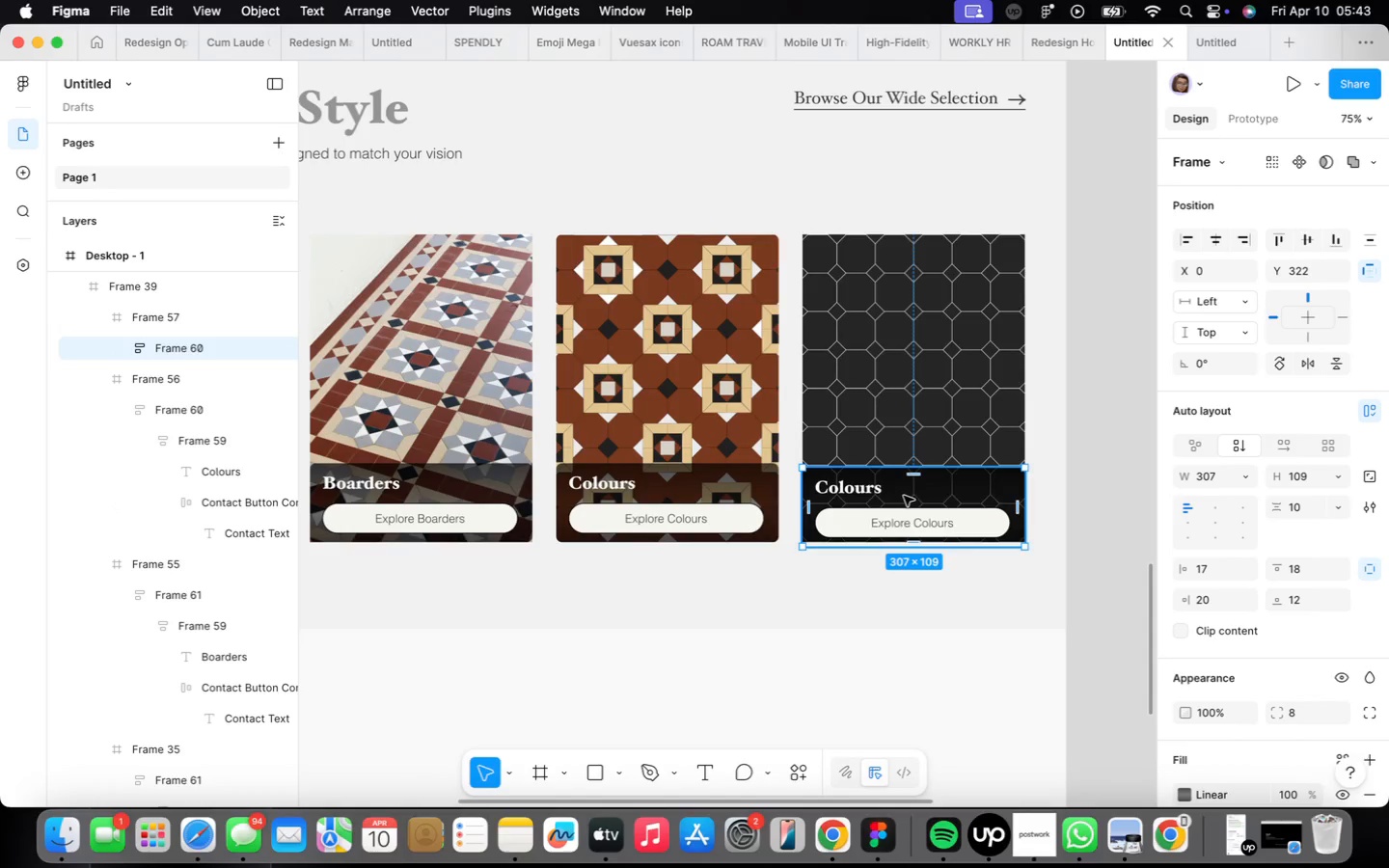 
left_click_drag(start_coordinate=[908, 499], to_coordinate=[905, 491])
 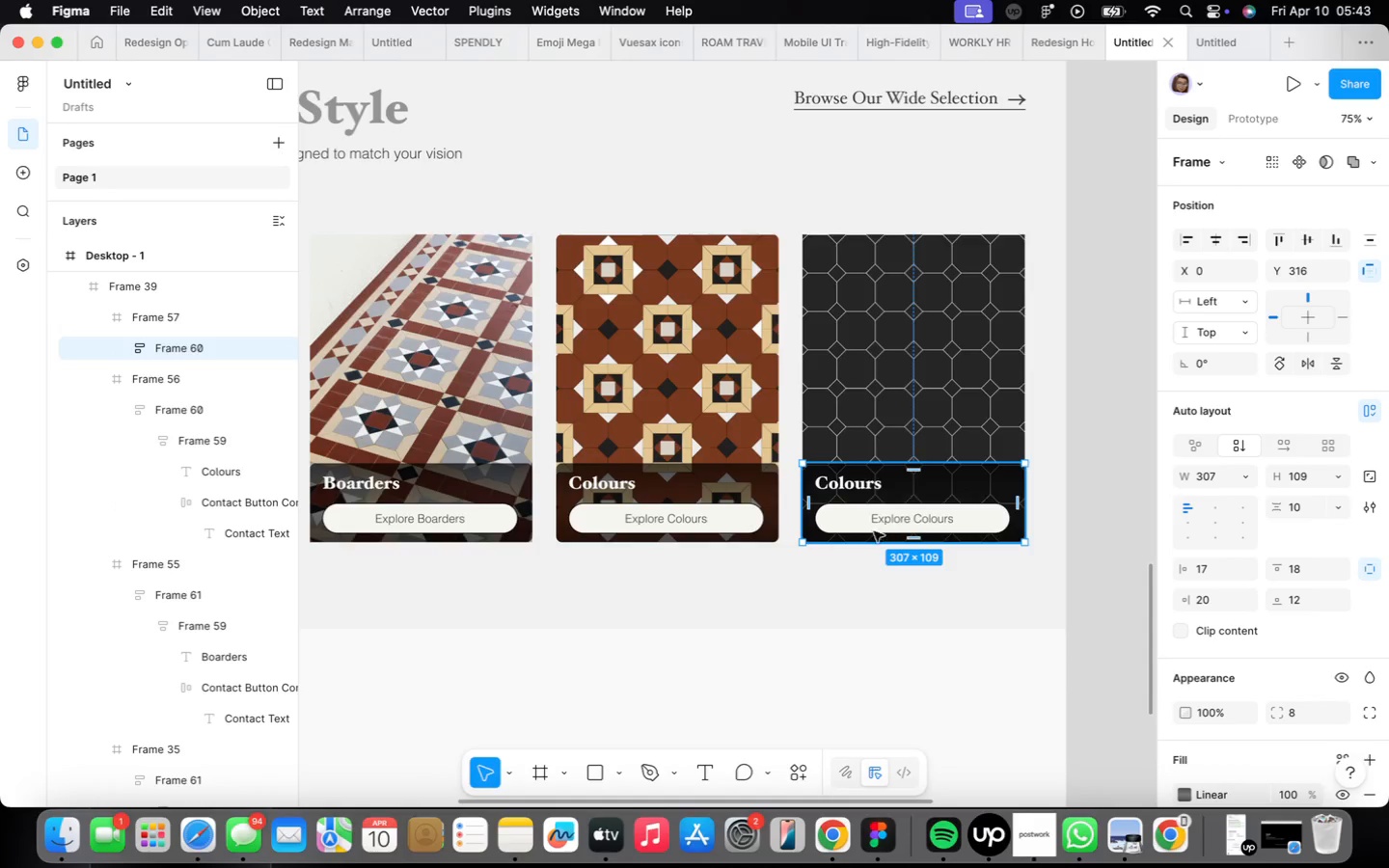 
scroll: coordinate [874, 530], scroll_direction: down, amount: 15.0
 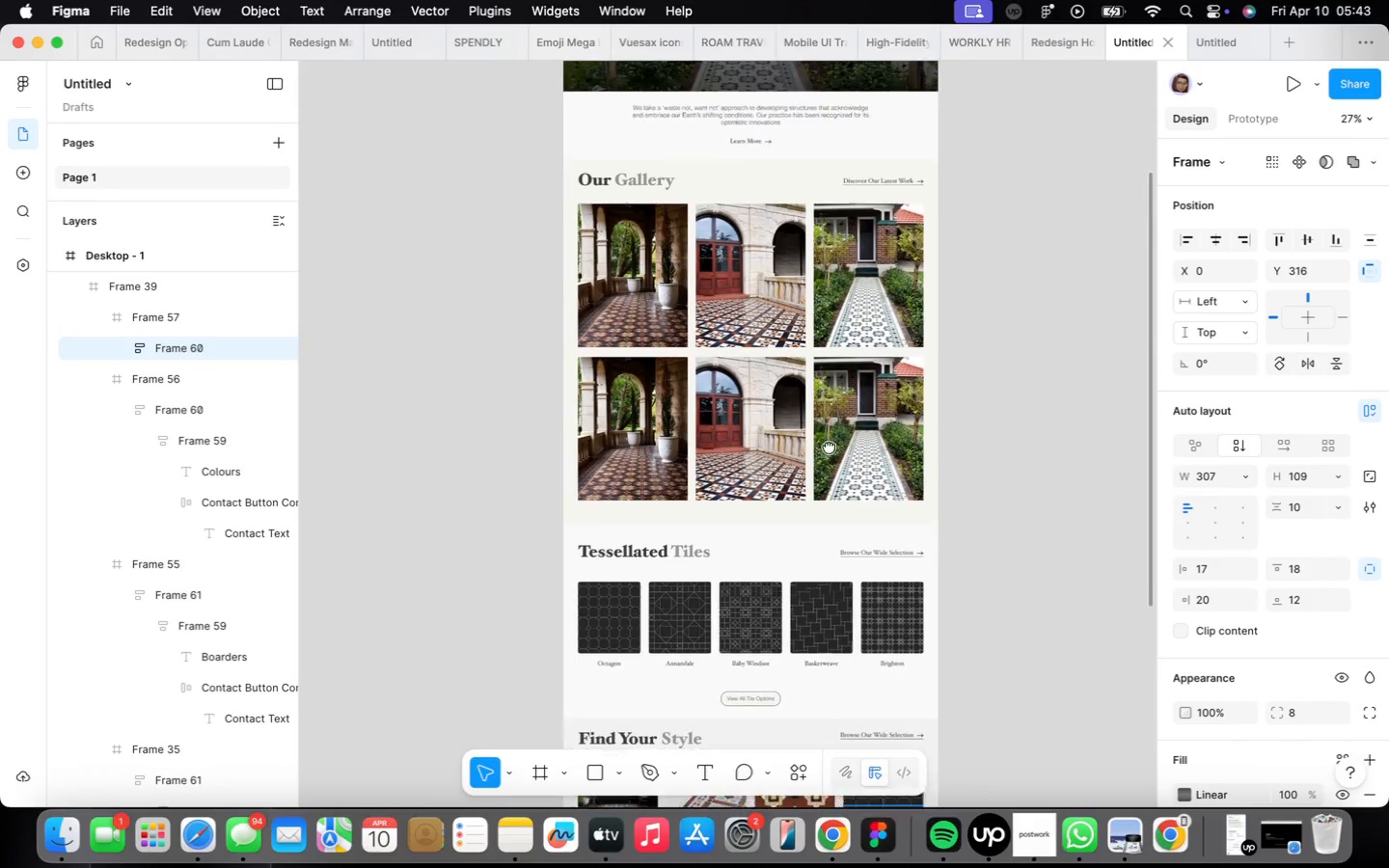 
scroll: coordinate [840, 278], scroll_direction: up, amount: 8.0
 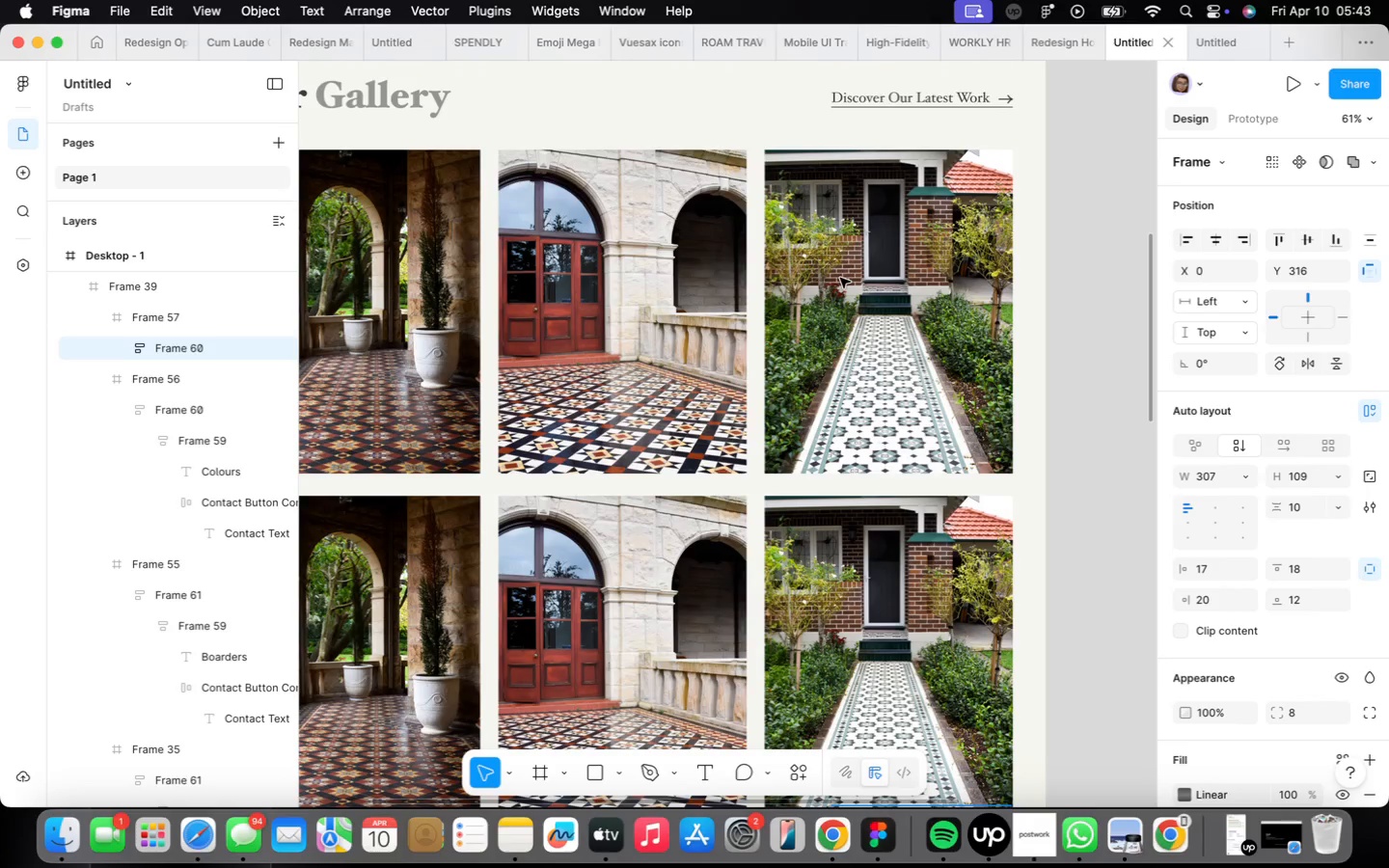 
scroll: coordinate [840, 278], scroll_direction: down, amount: 13.0
 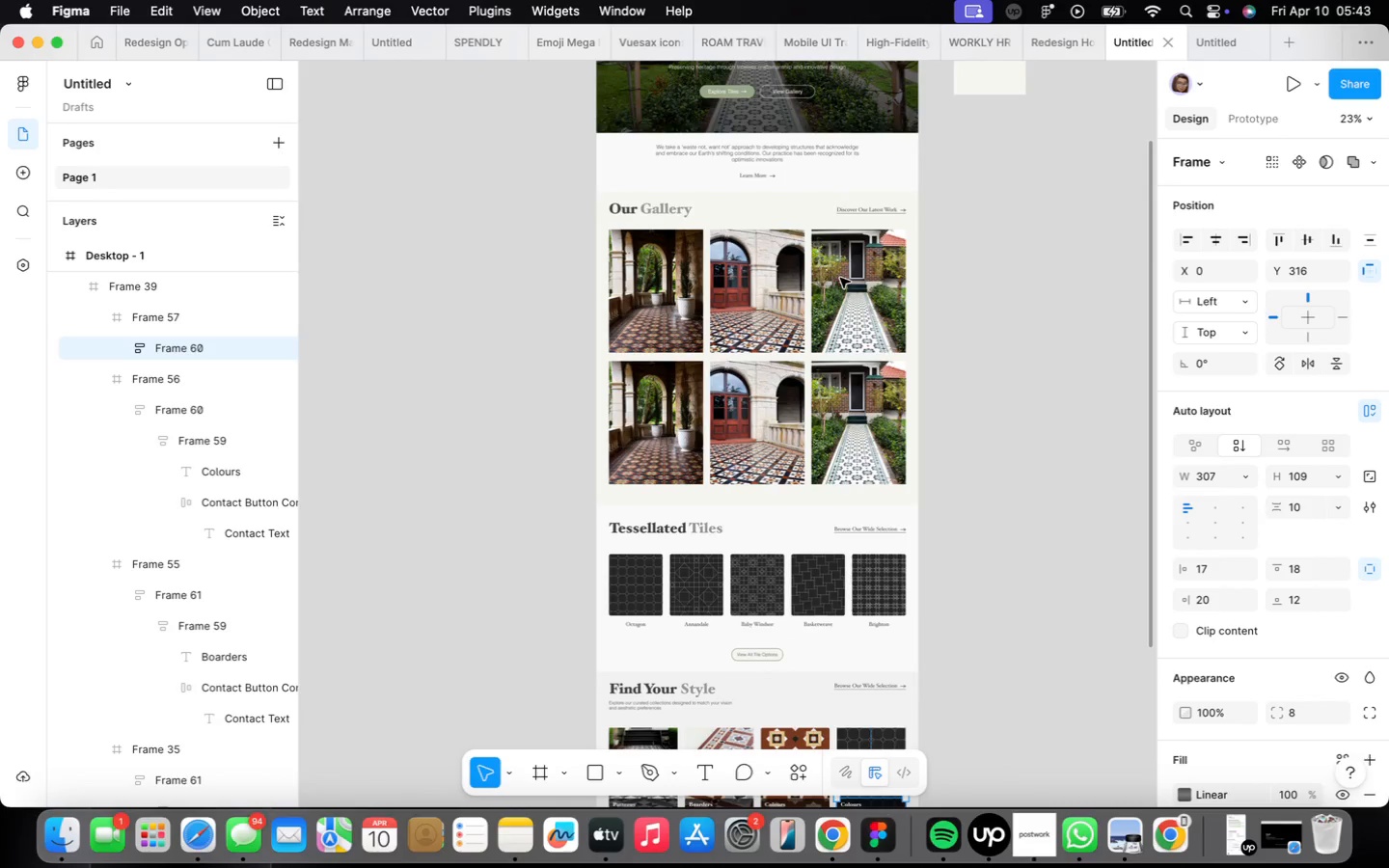 
scroll: coordinate [840, 278], scroll_direction: up, amount: 12.0
 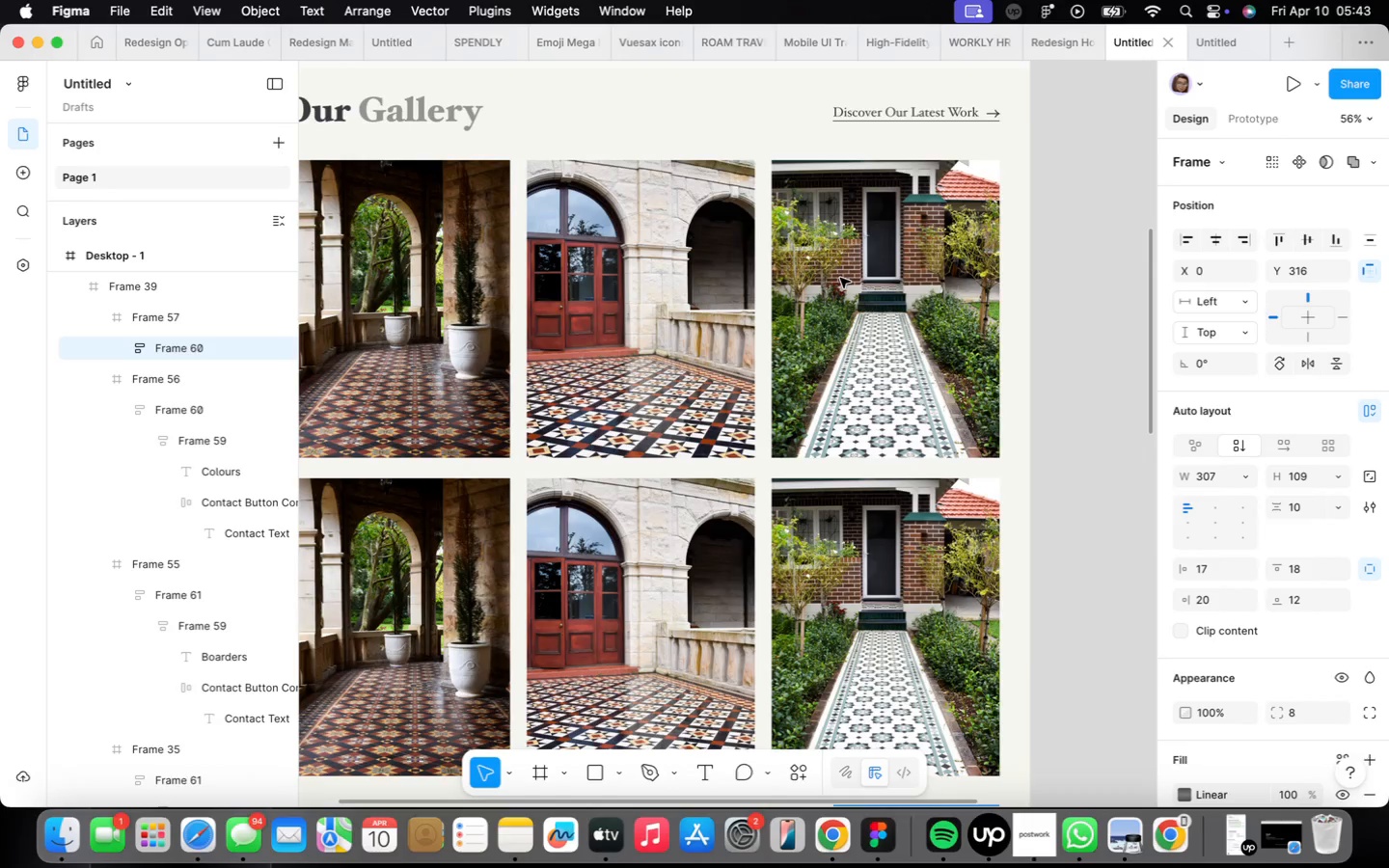 
scroll: coordinate [840, 278], scroll_direction: down, amount: 10.0
 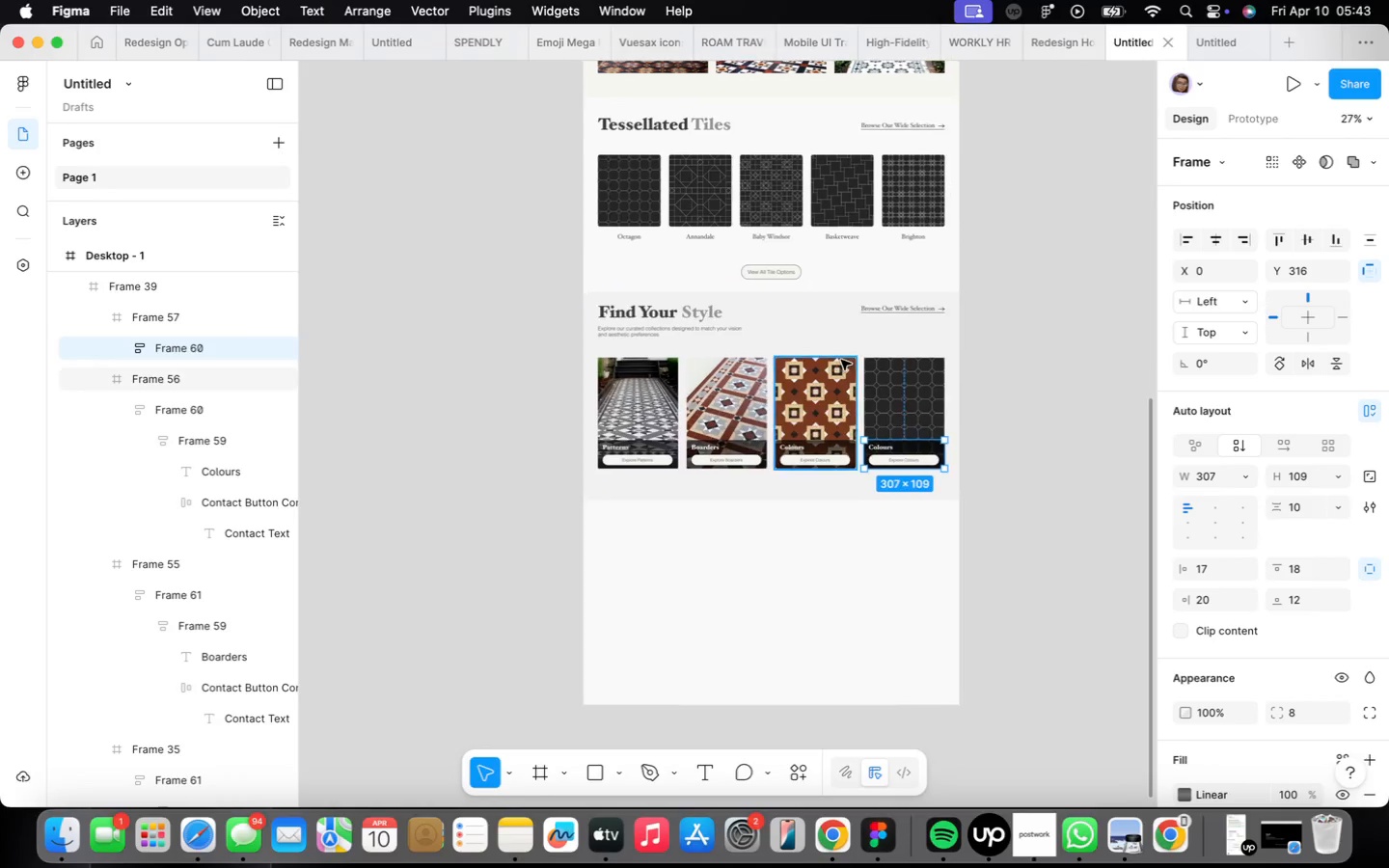 
scroll: coordinate [911, 463], scroll_direction: up, amount: 14.0
 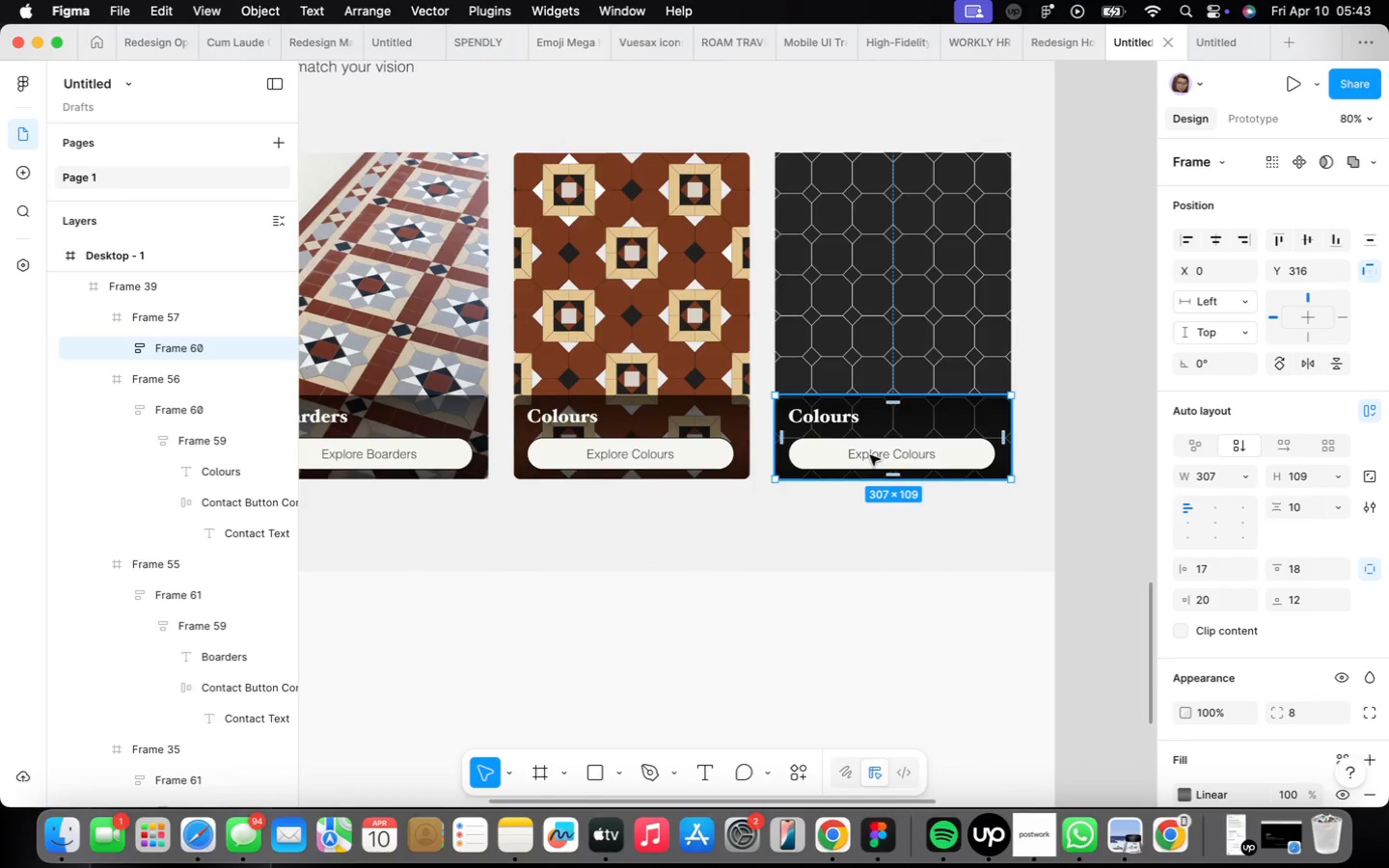 
left_click([874, 457])
 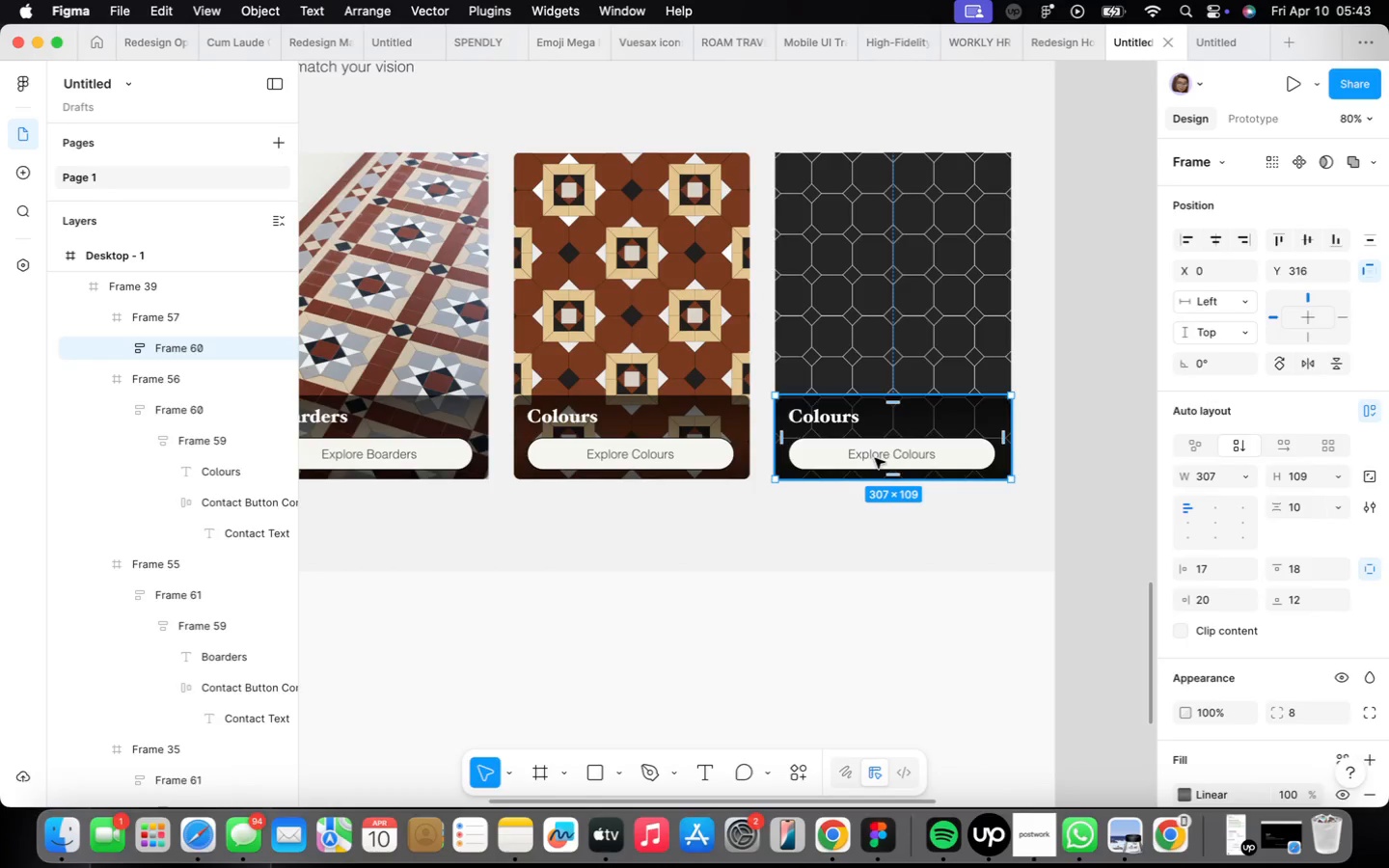 
triple_click([875, 458])
 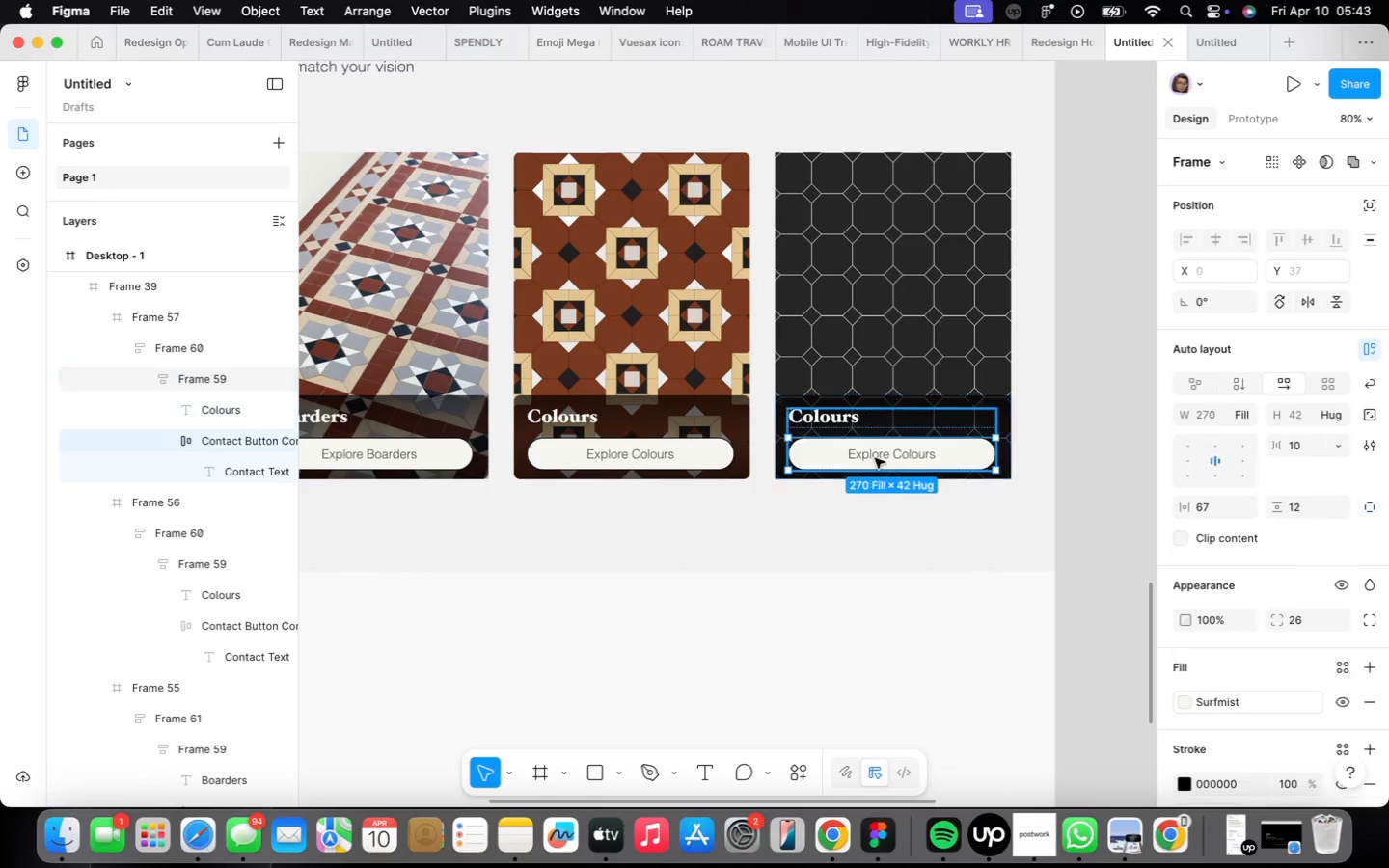 
triple_click([875, 458])
 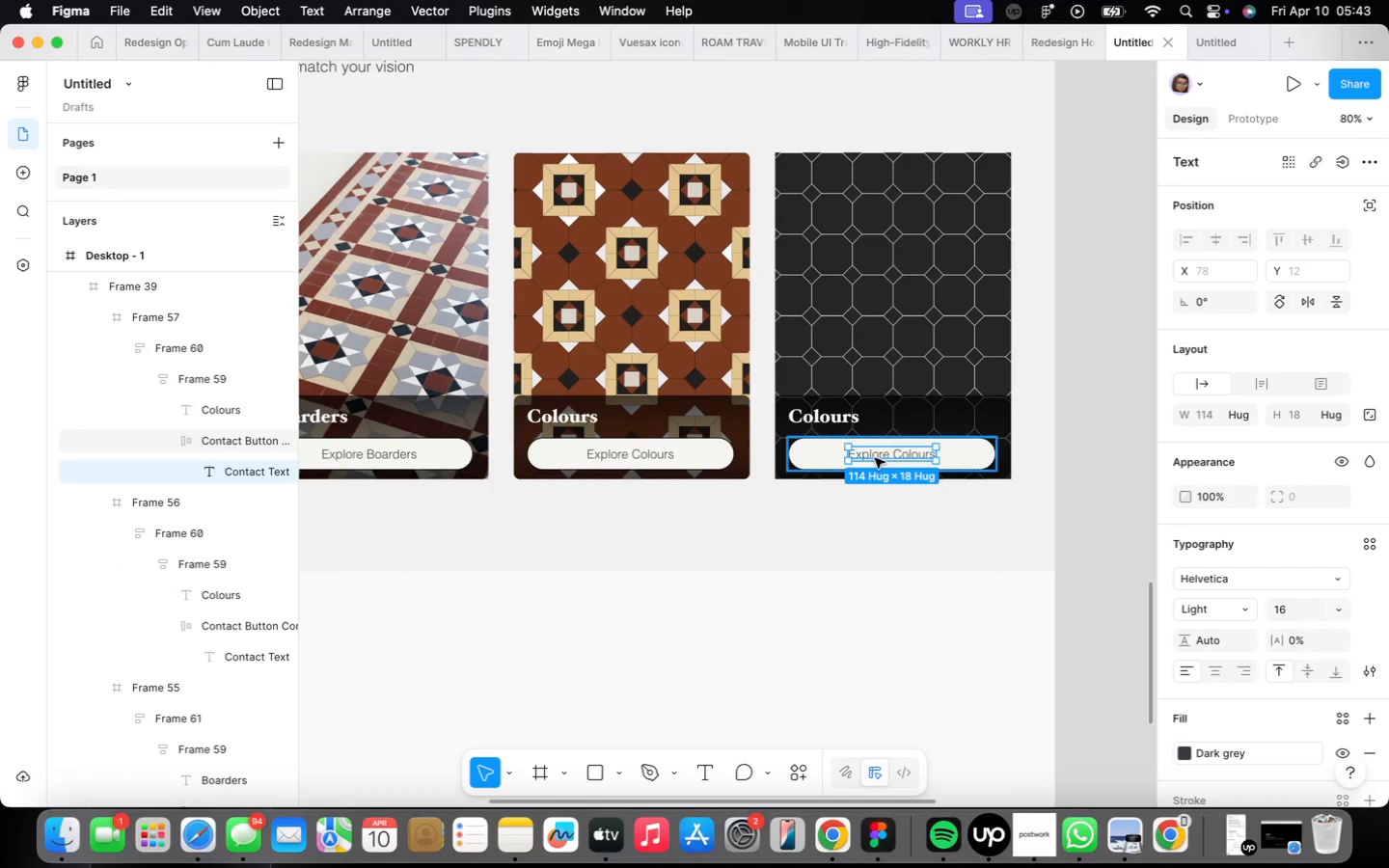 
triple_click([875, 458])
 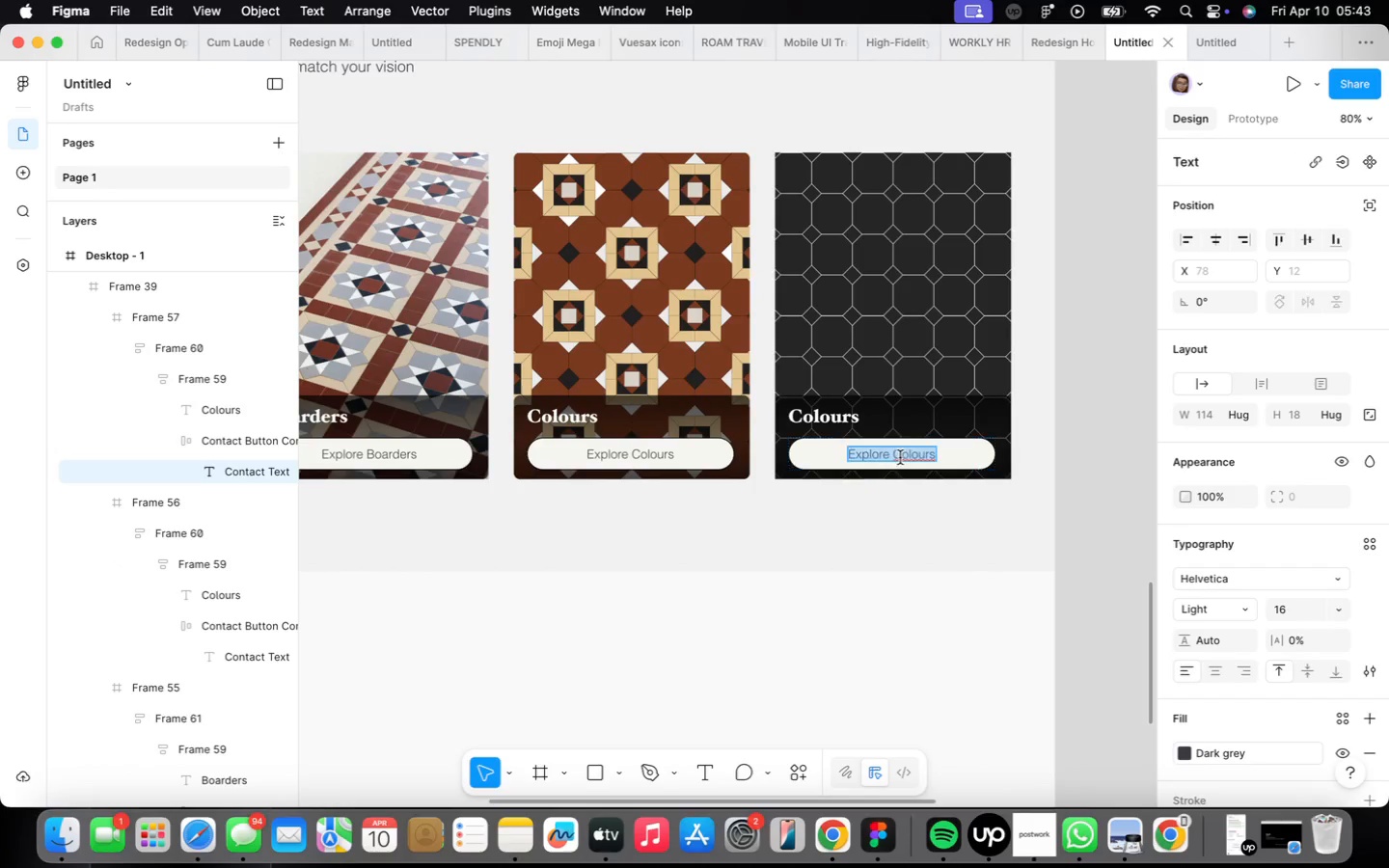 
triple_click([910, 453])
 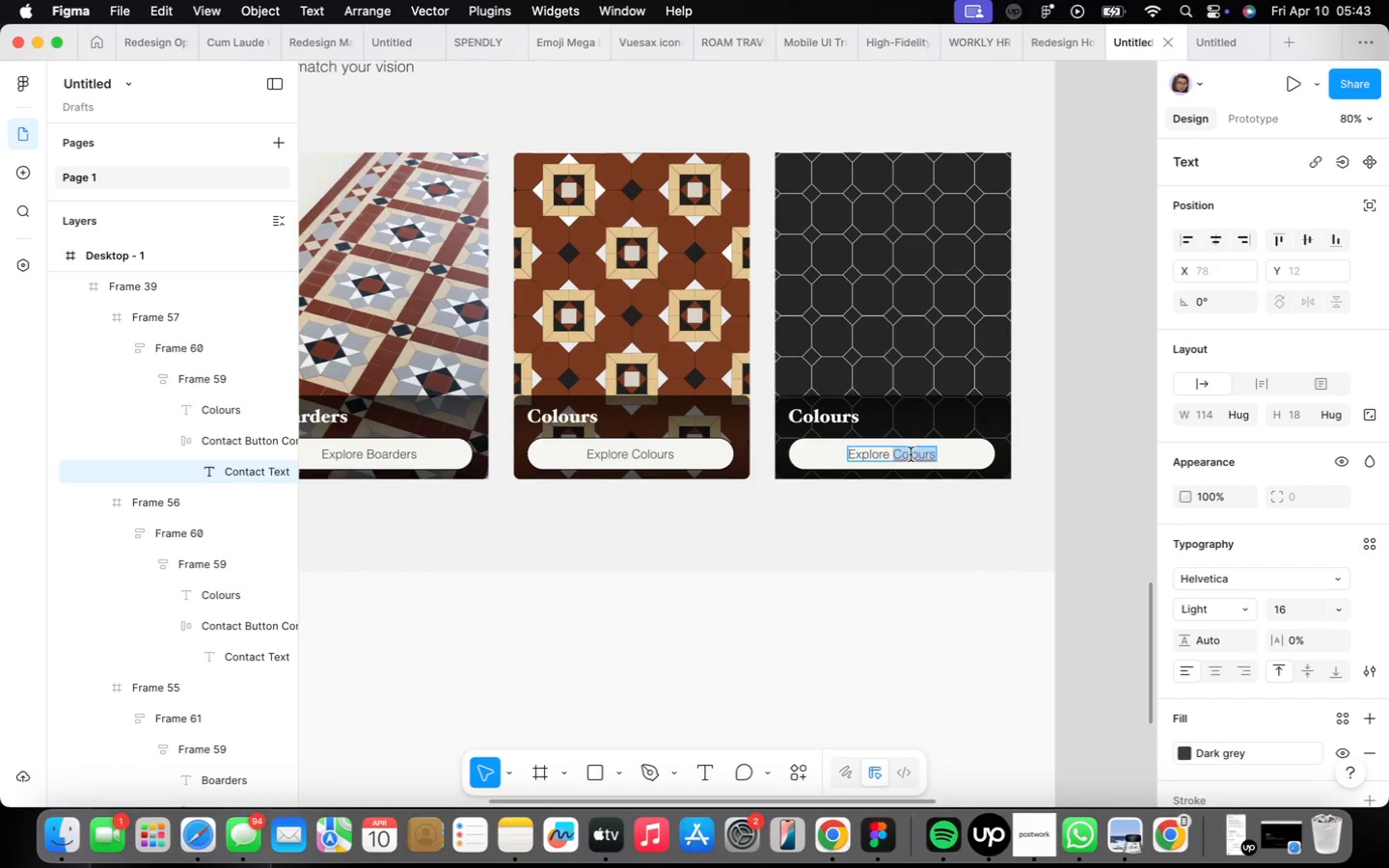 
type(Stone Steps)
 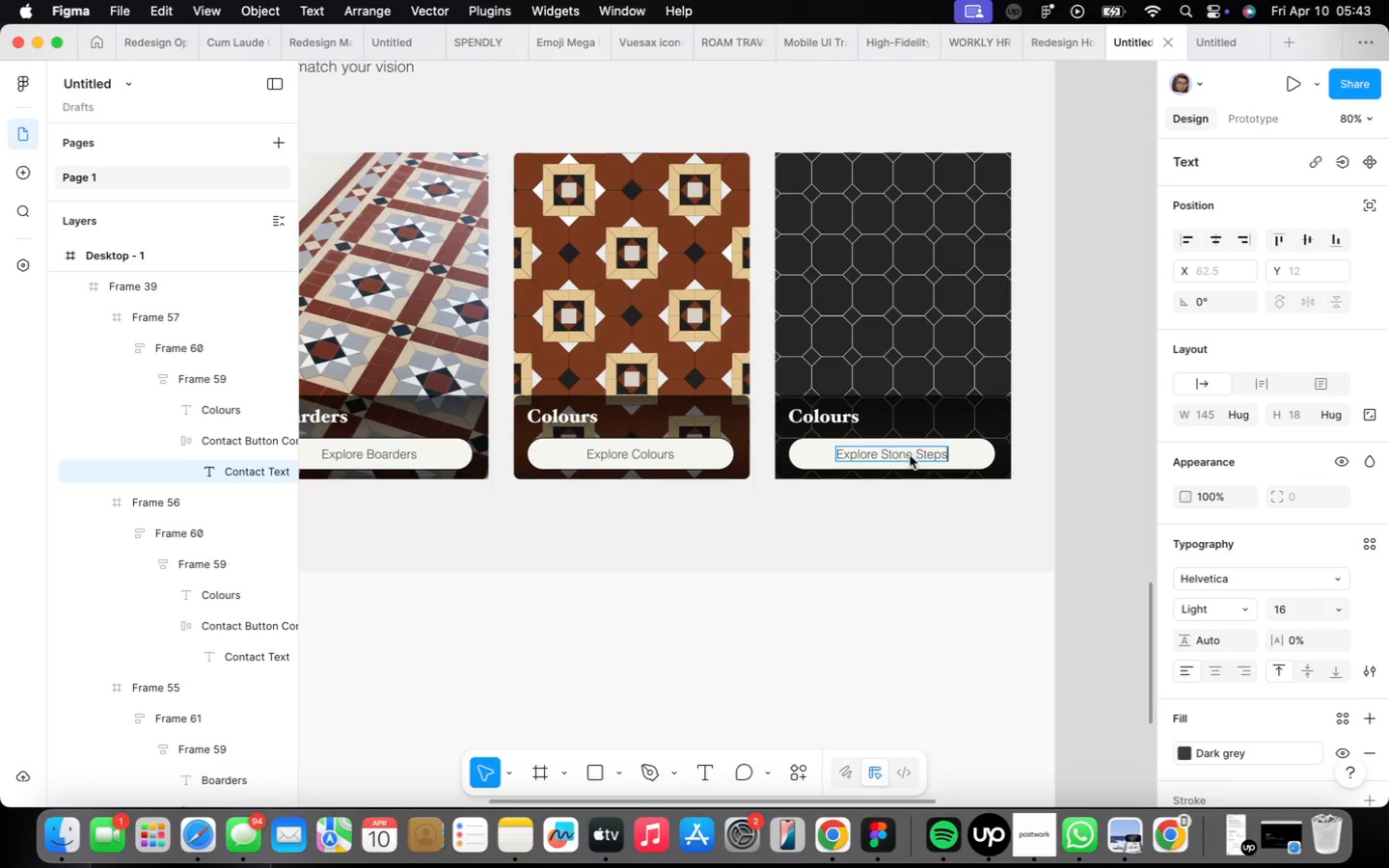 
double_click([842, 420])
 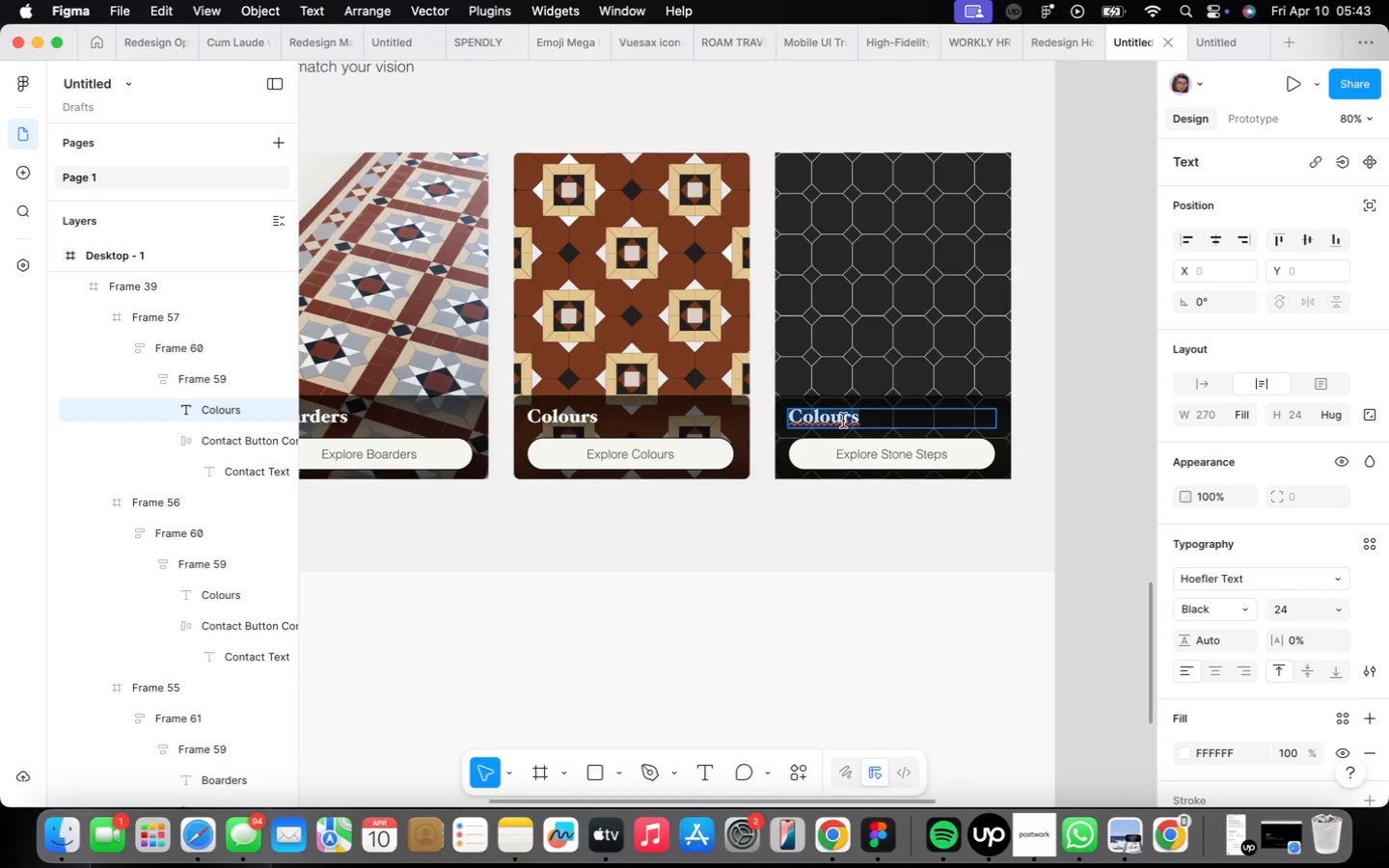 
triple_click([842, 420])
 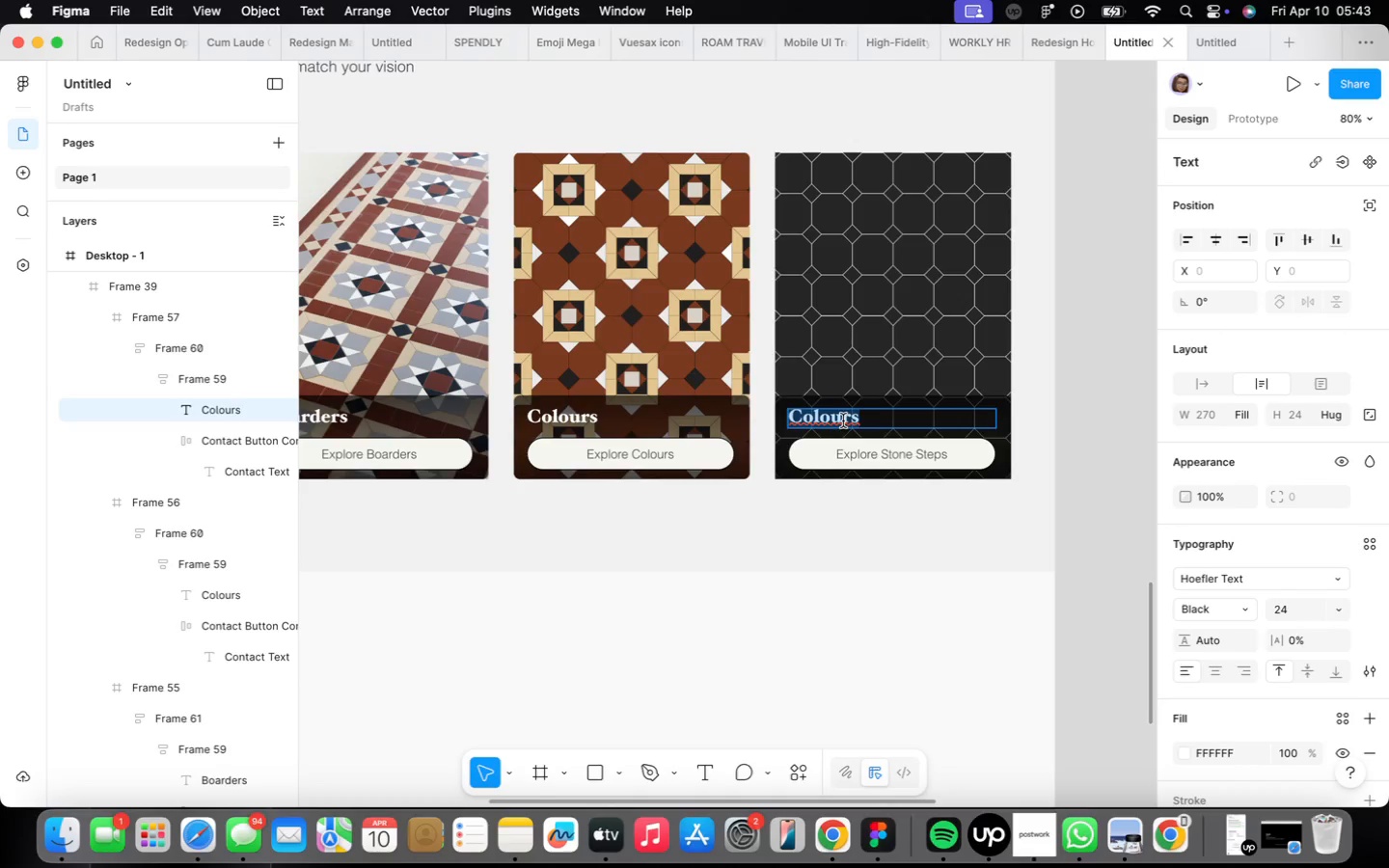 
type(Stone Steps)
 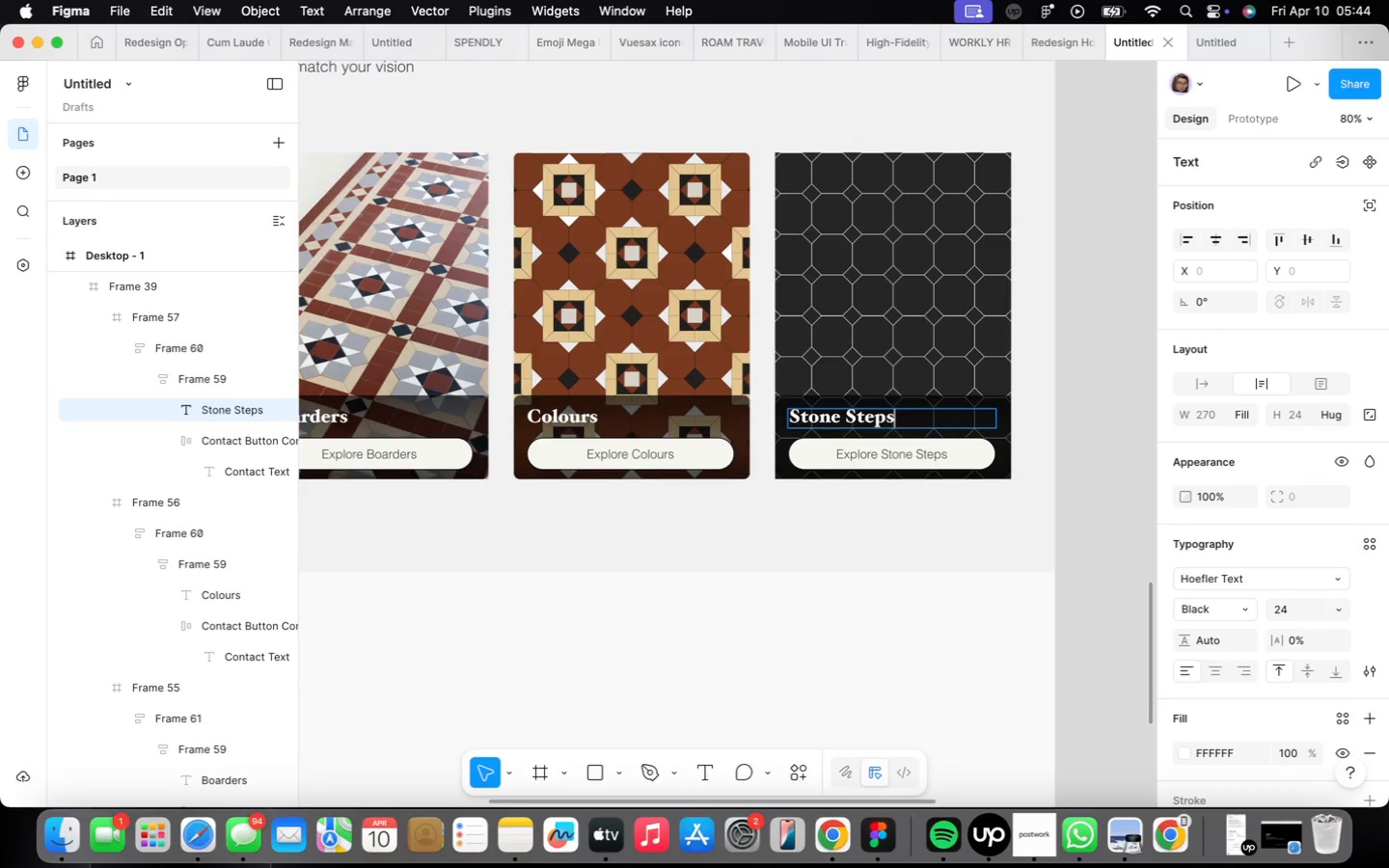 
double_click([864, 583])
 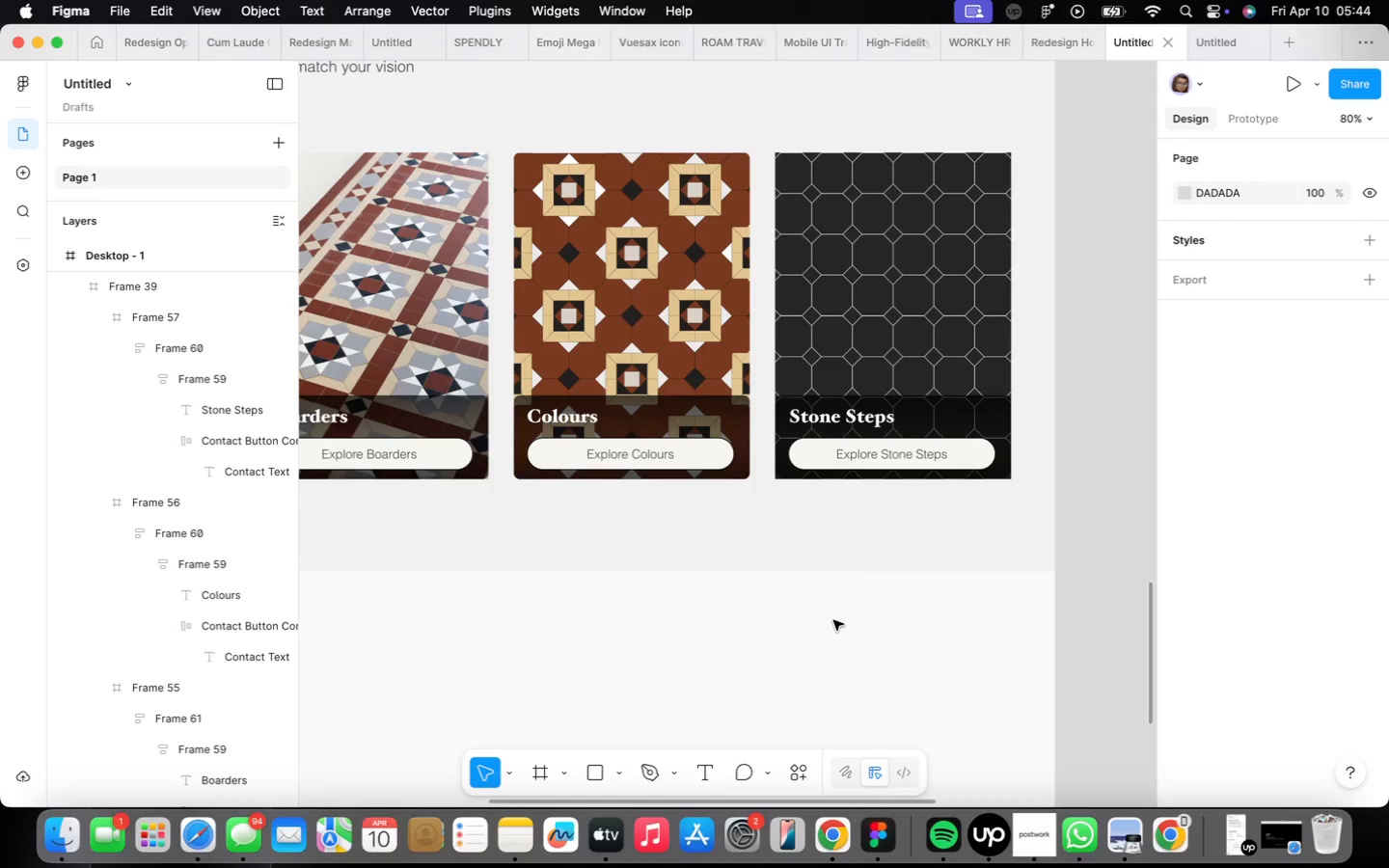 
scroll: coordinate [834, 619], scroll_direction: down, amount: 10.0
 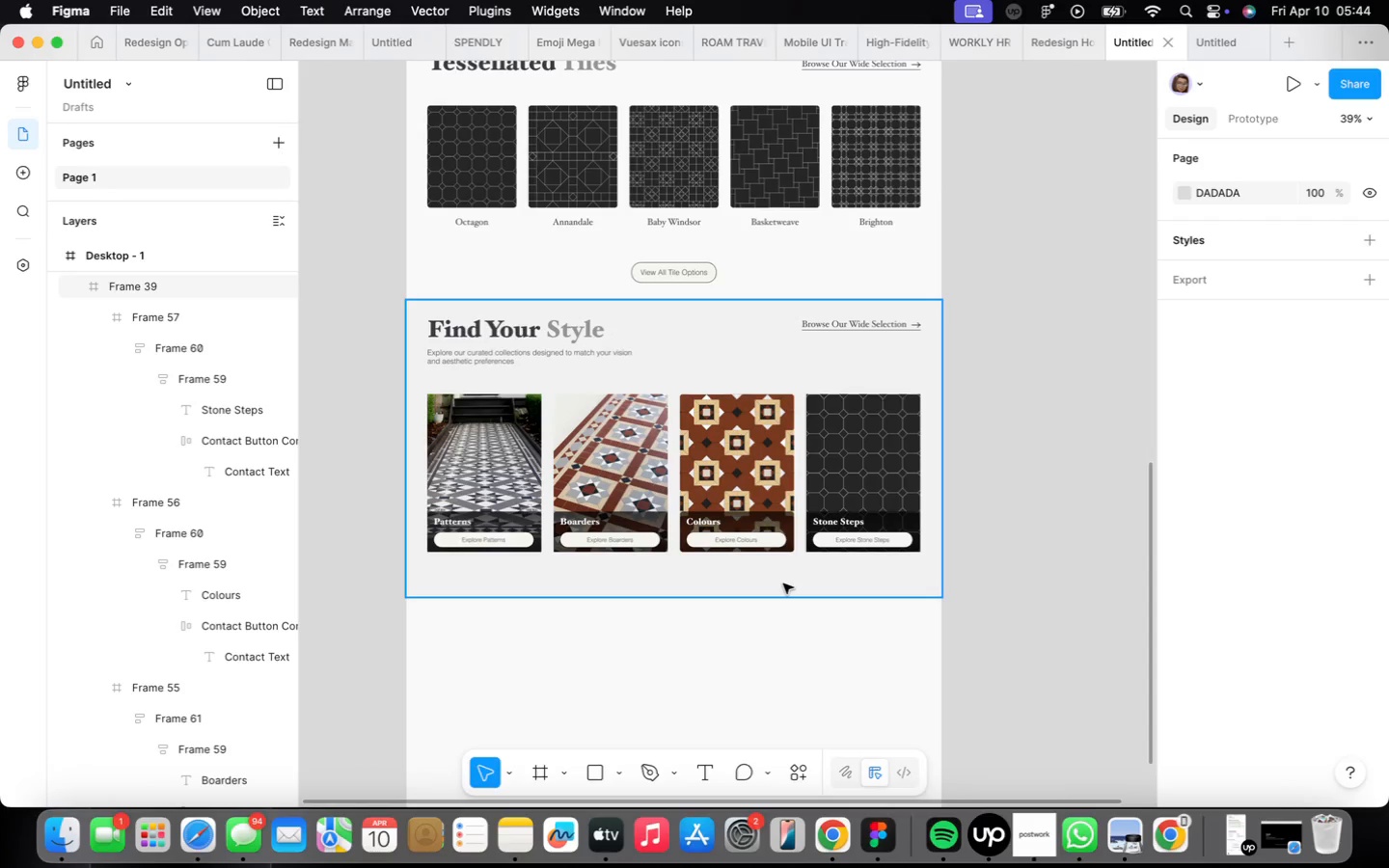 
wait(8.84)
 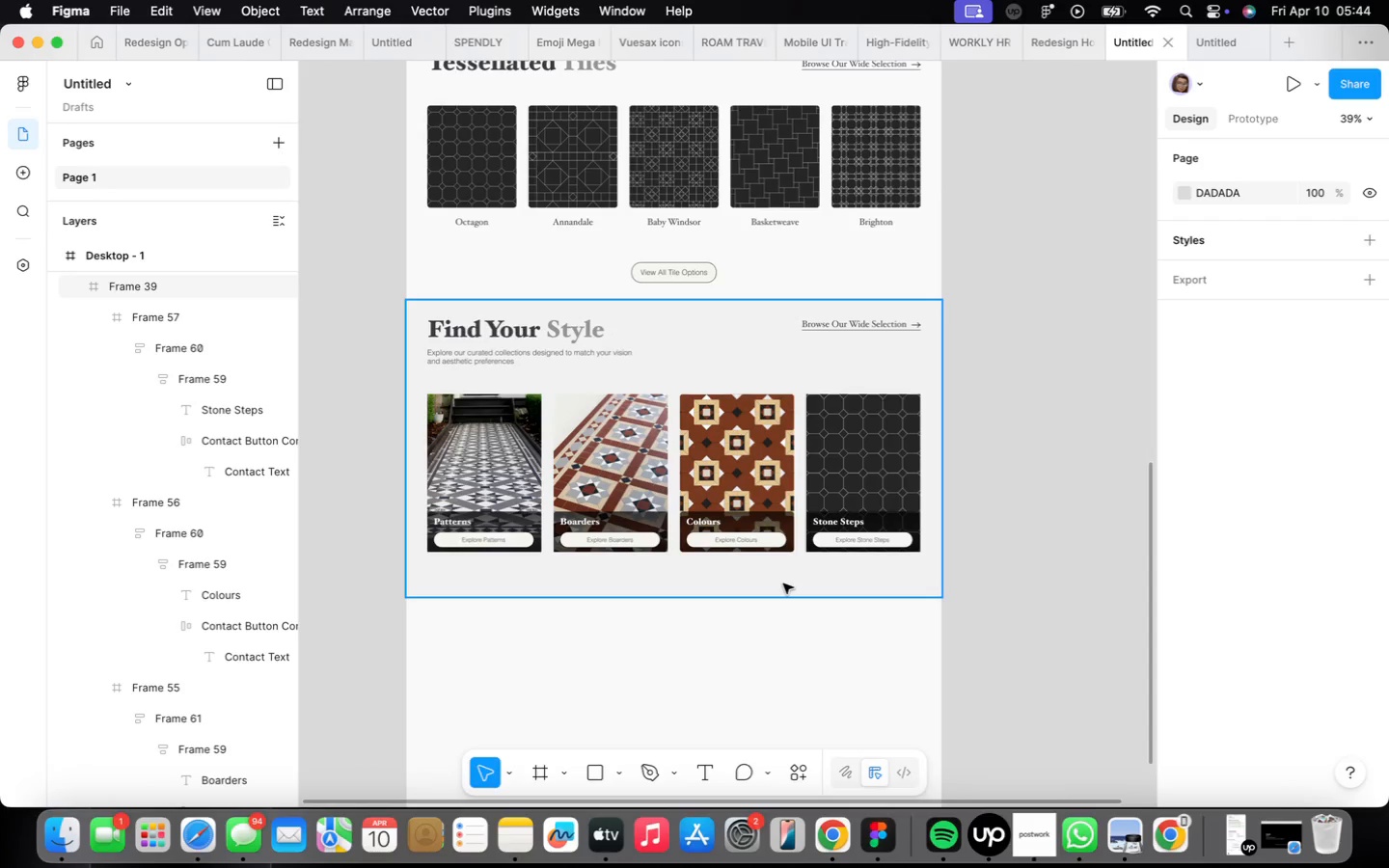 
left_click([783, 583])
 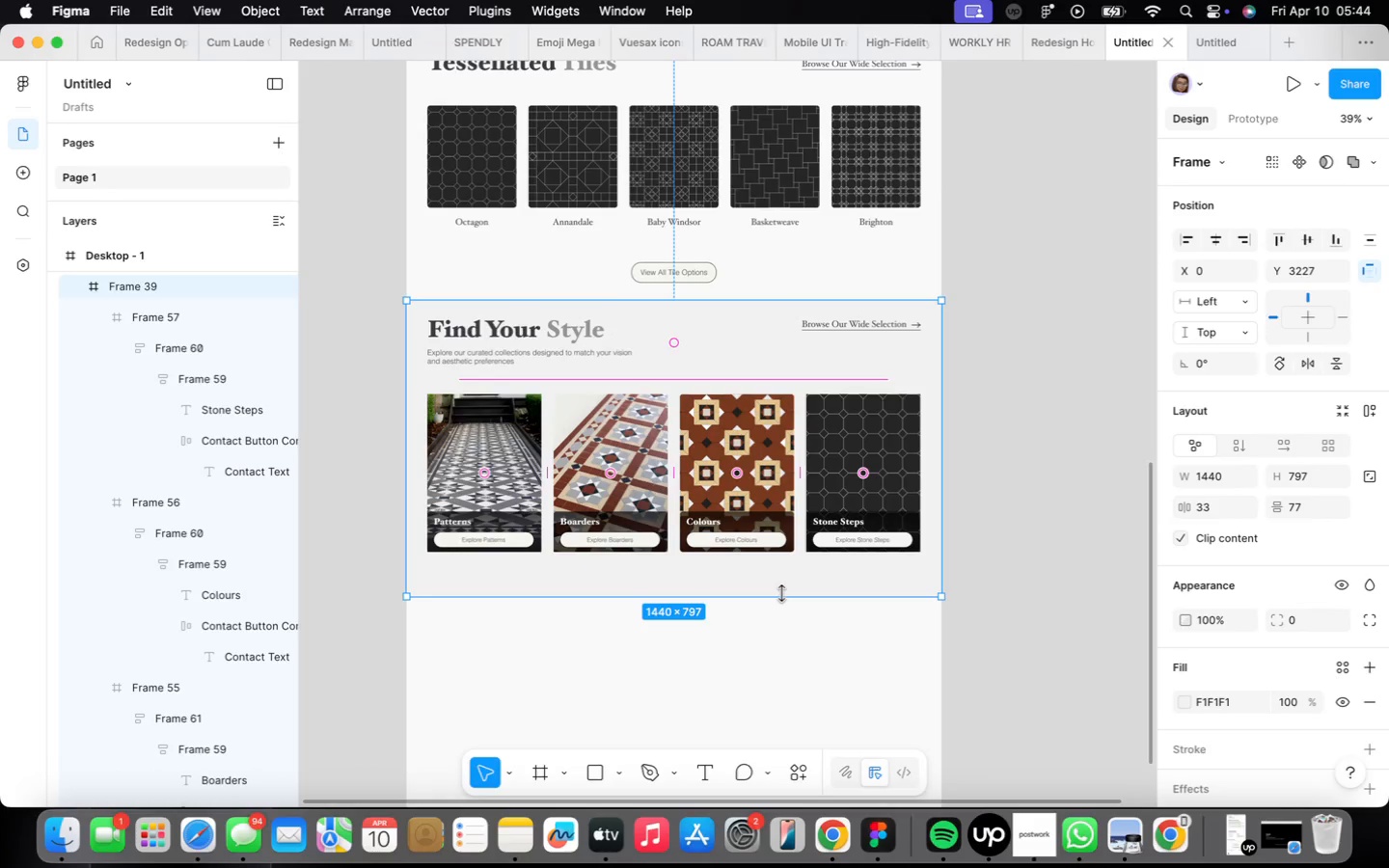 
left_click_drag(start_coordinate=[781, 593], to_coordinate=[784, 575])
 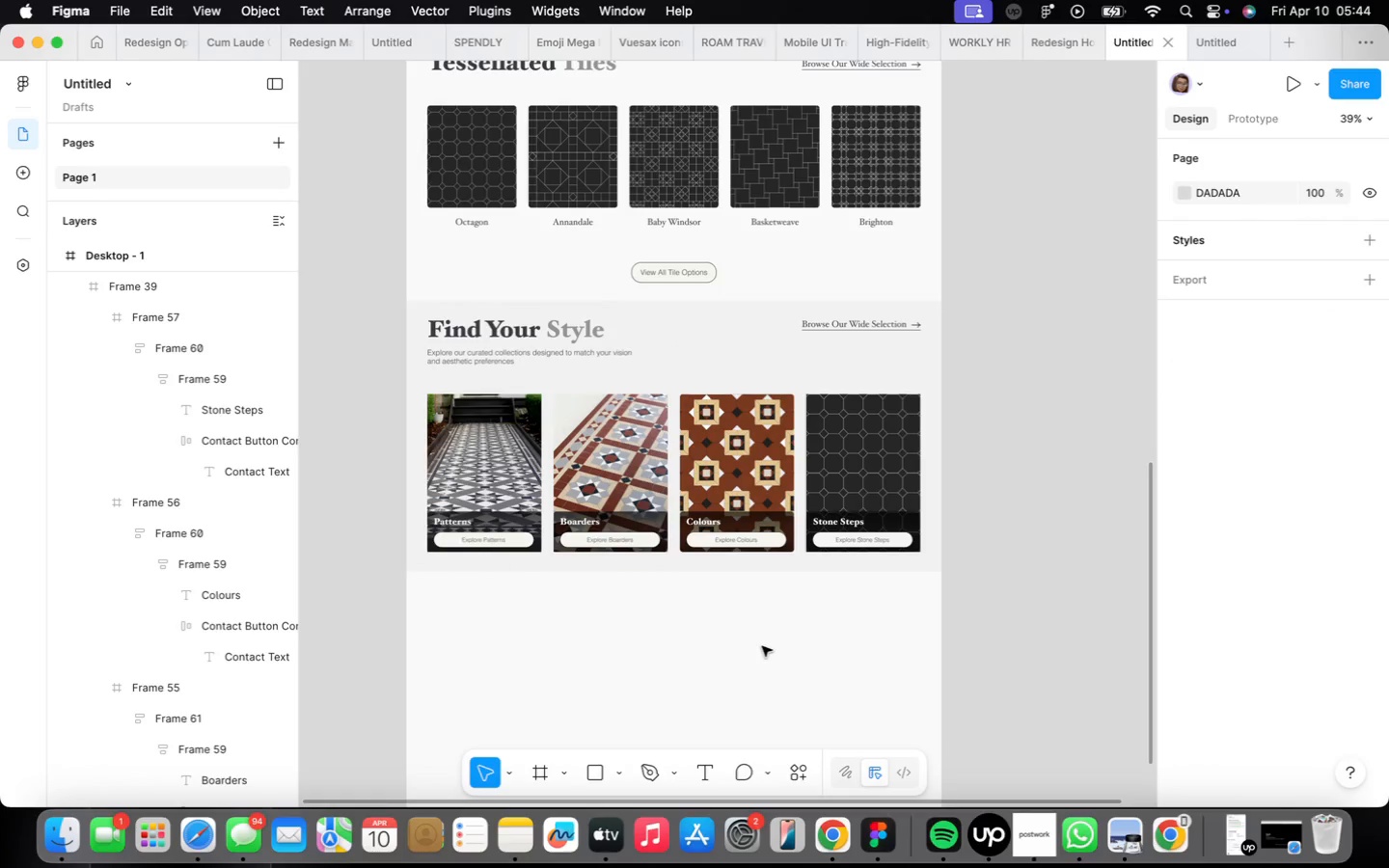 
scroll: coordinate [762, 645], scroll_direction: up, amount: 4.0
 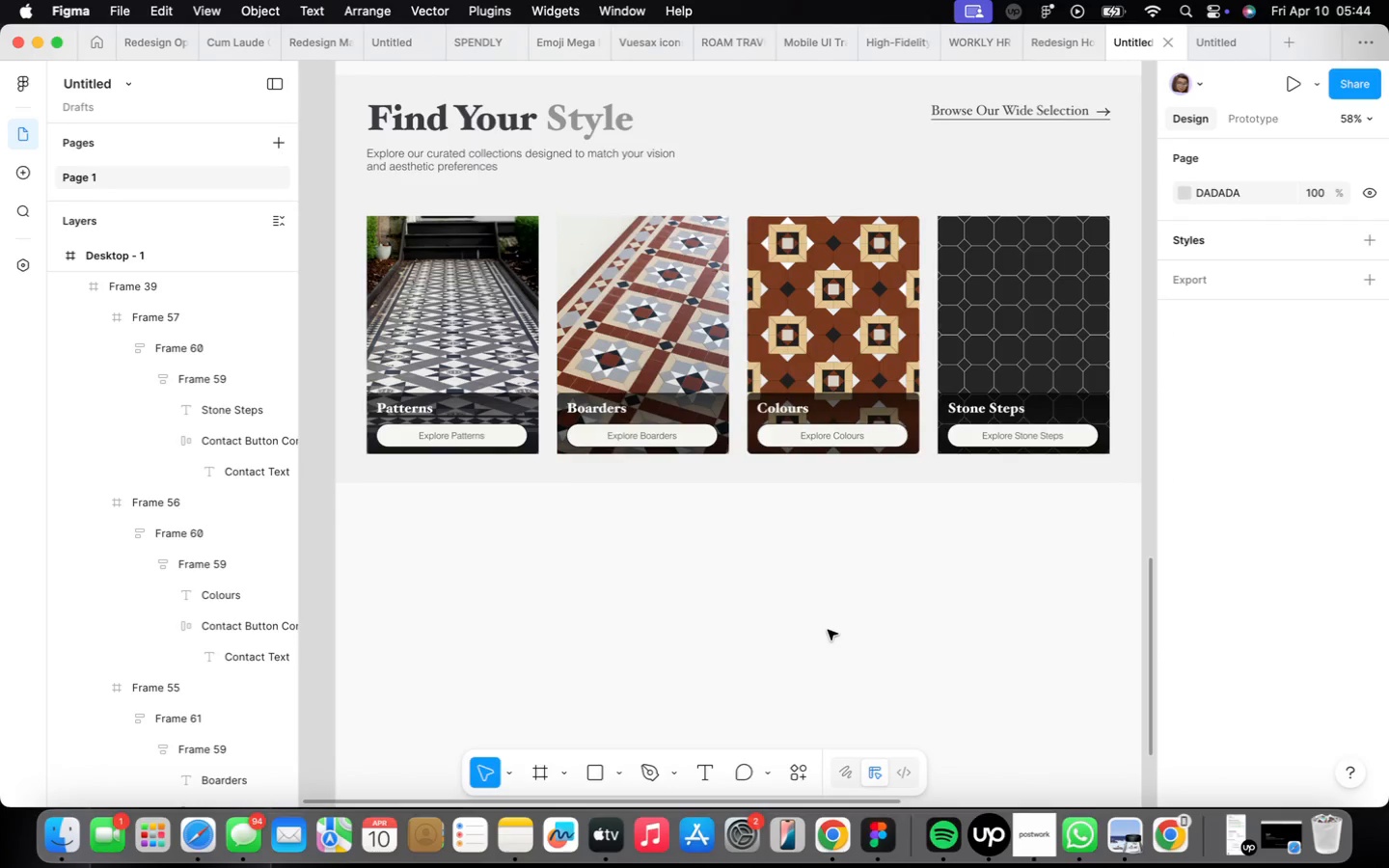 
scroll: coordinate [828, 630], scroll_direction: down, amount: 10.0
 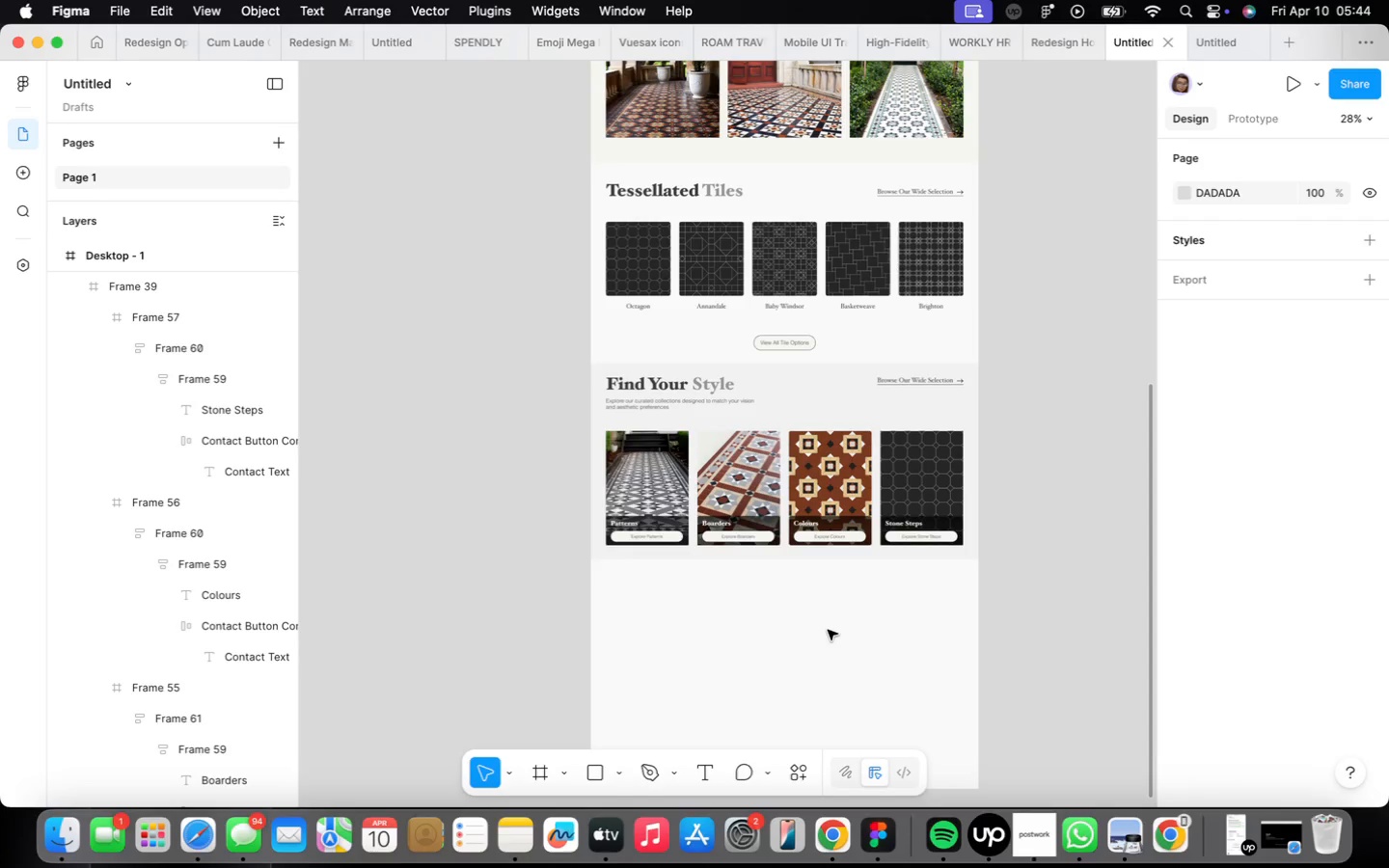 
wait(29.78)
 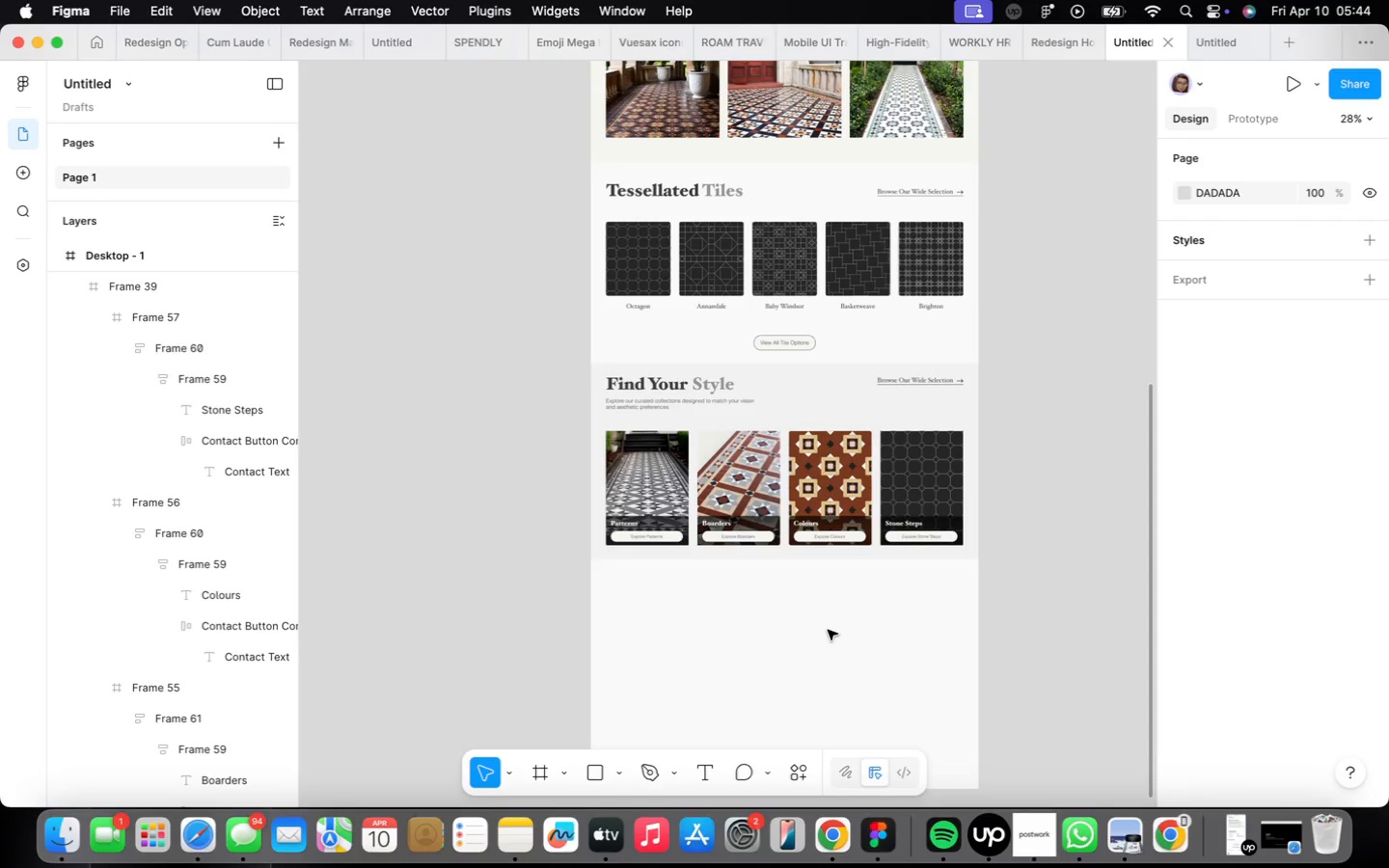 
key(F)
 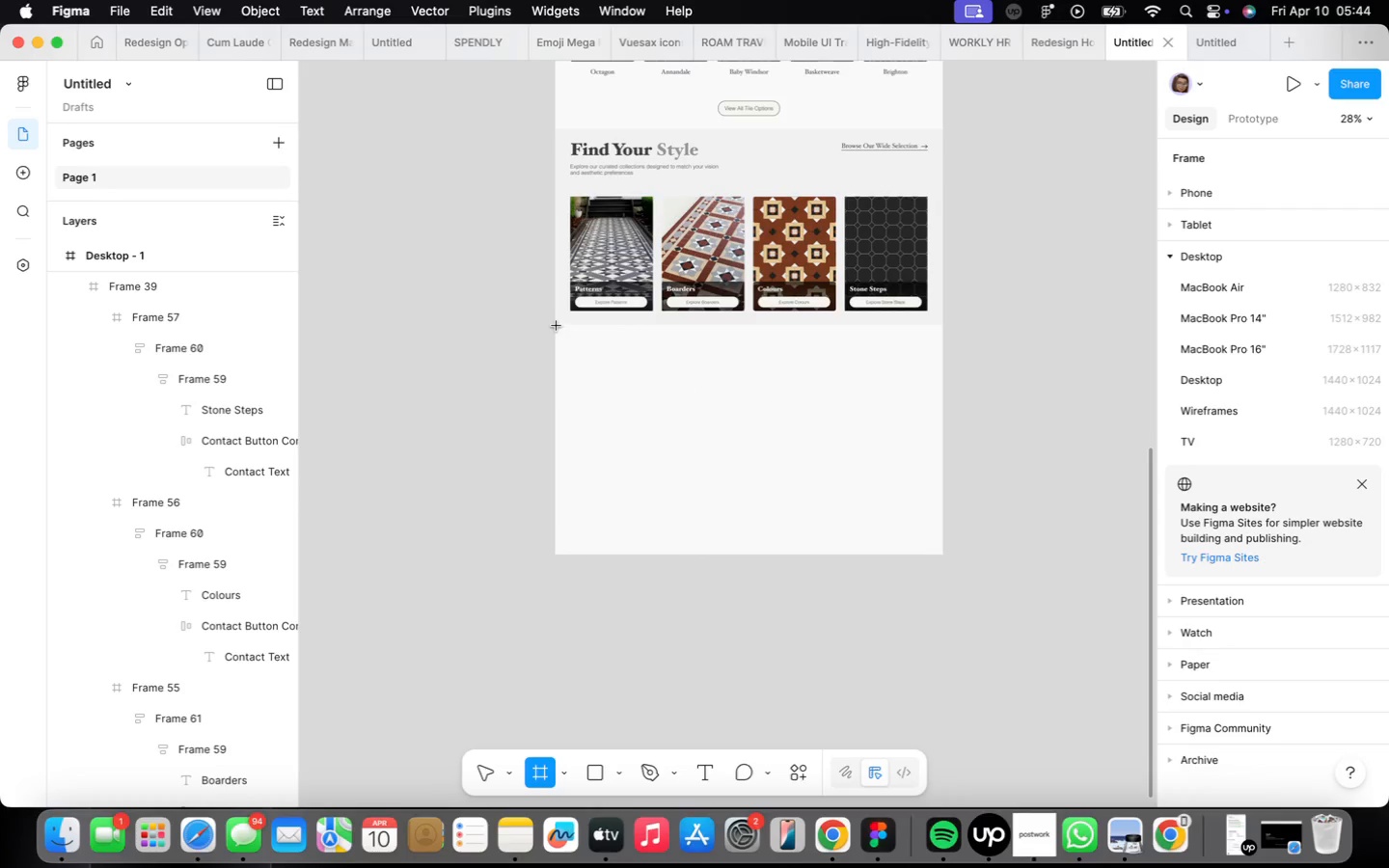 
left_click_drag(start_coordinate=[557, 326], to_coordinate=[940, 518])
 